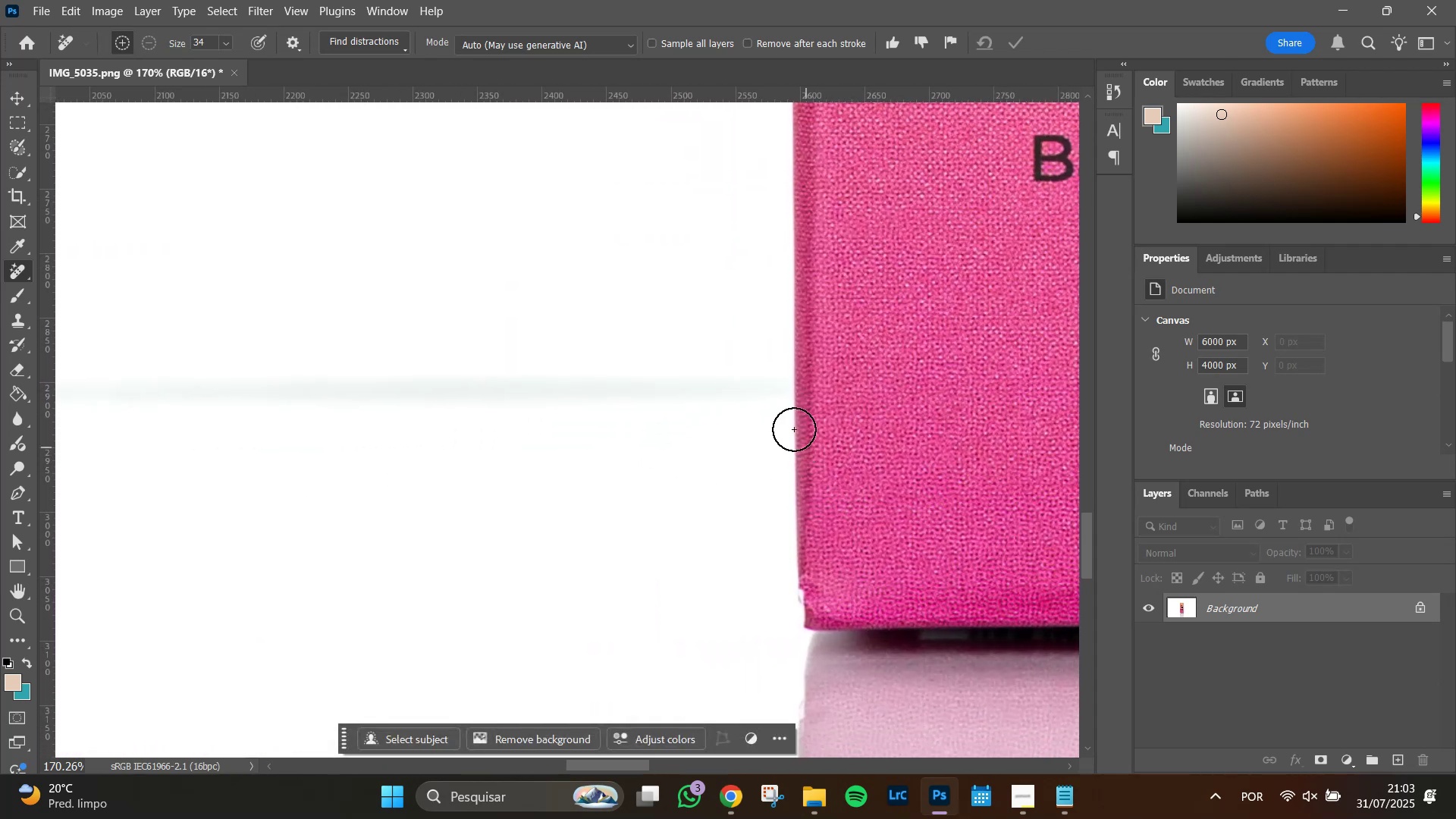 
key(Space)
 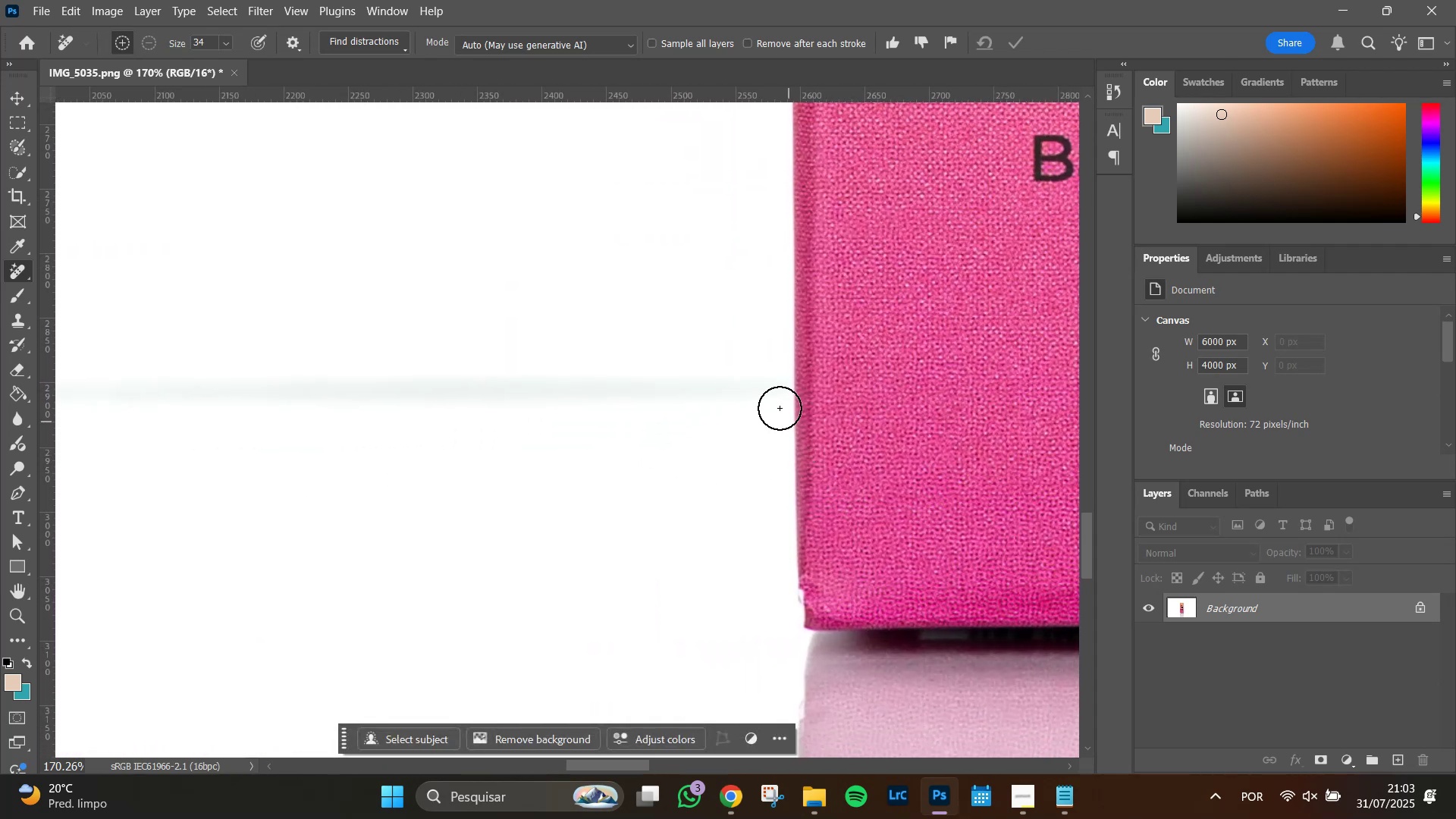 
hold_key(key=AltLeft, duration=1.02)
 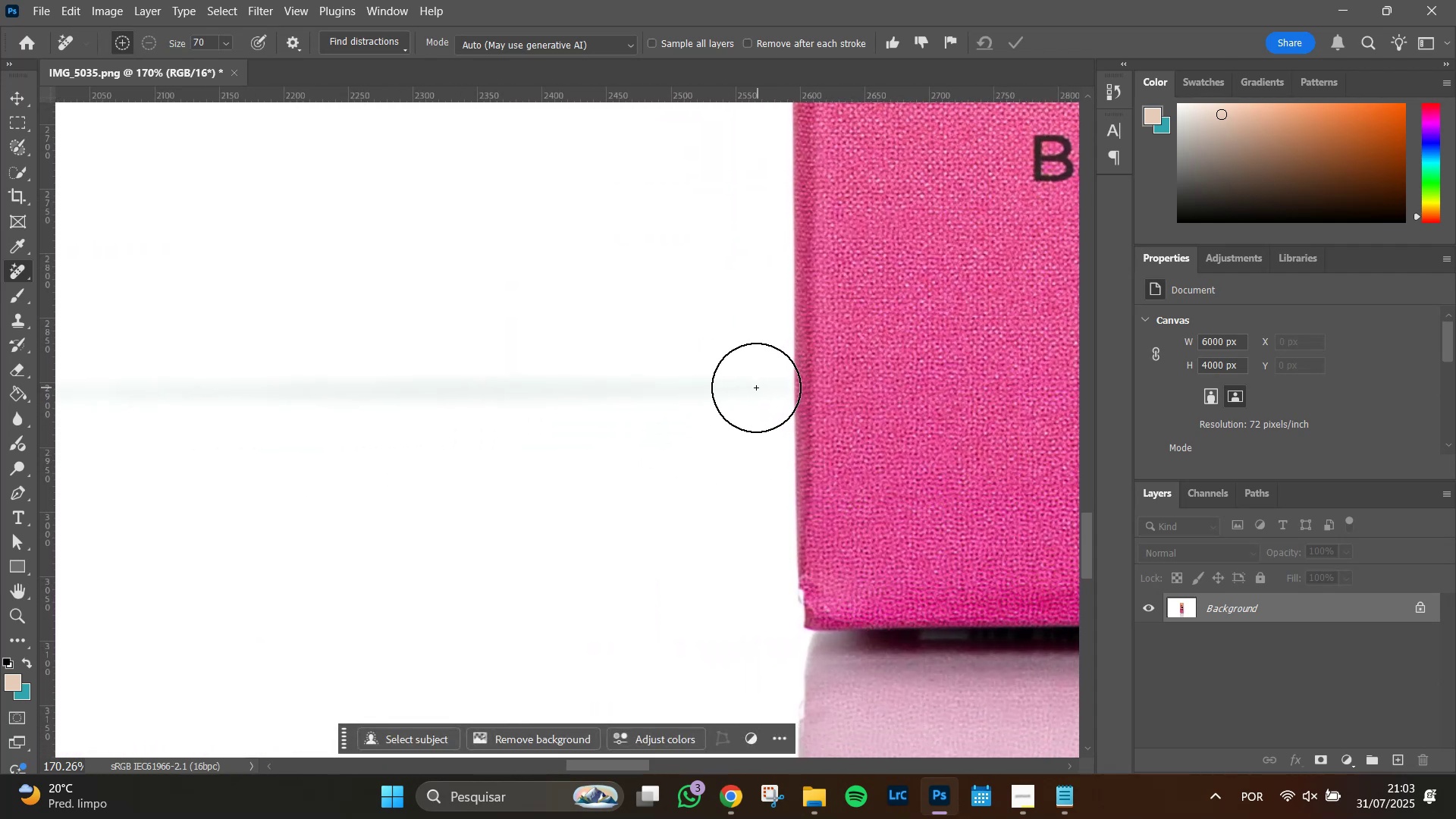 
hold_key(key=AltLeft, duration=0.99)
 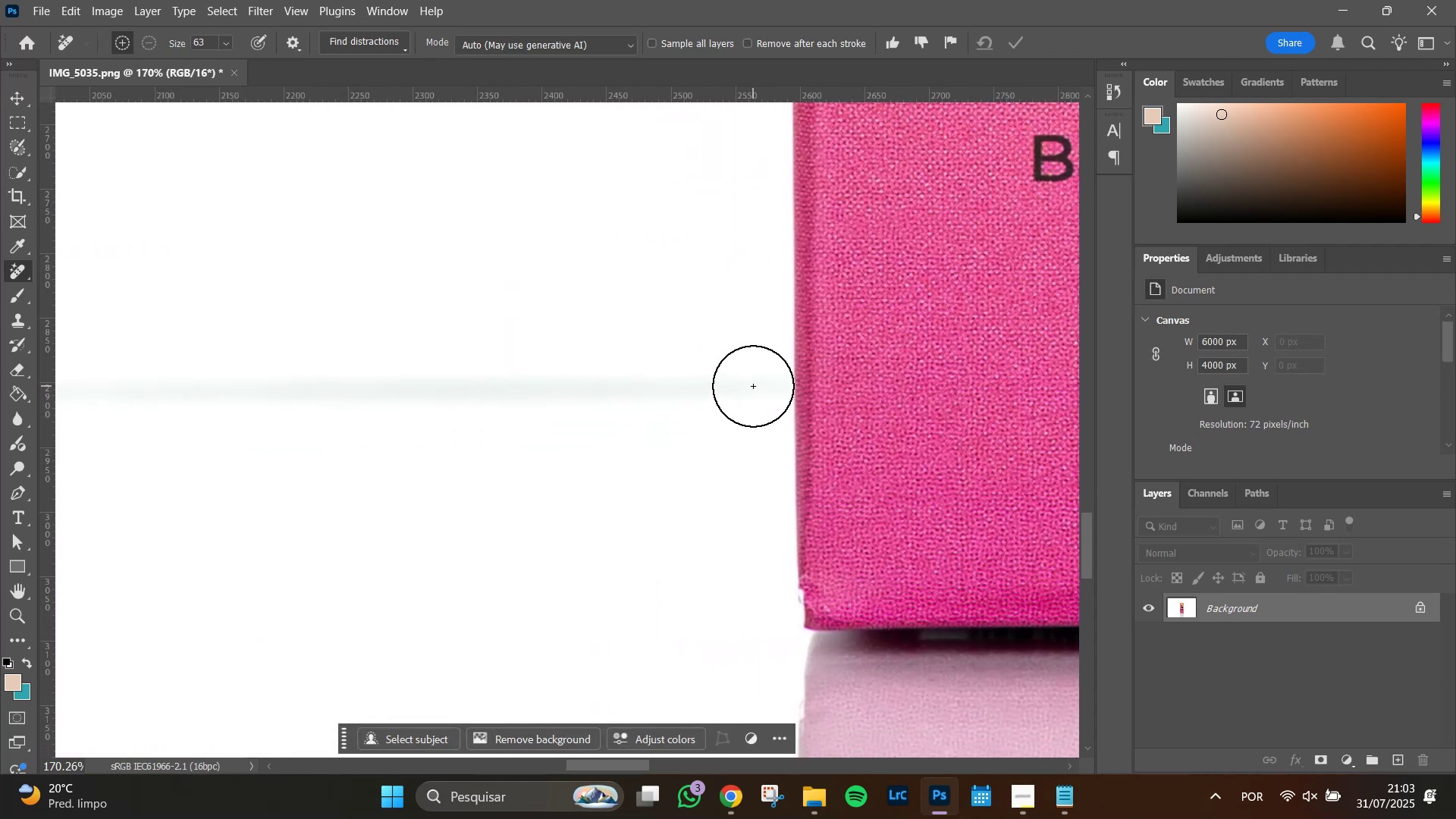 
left_click_drag(start_coordinate=[753, 386], to_coordinate=[431, 389])
 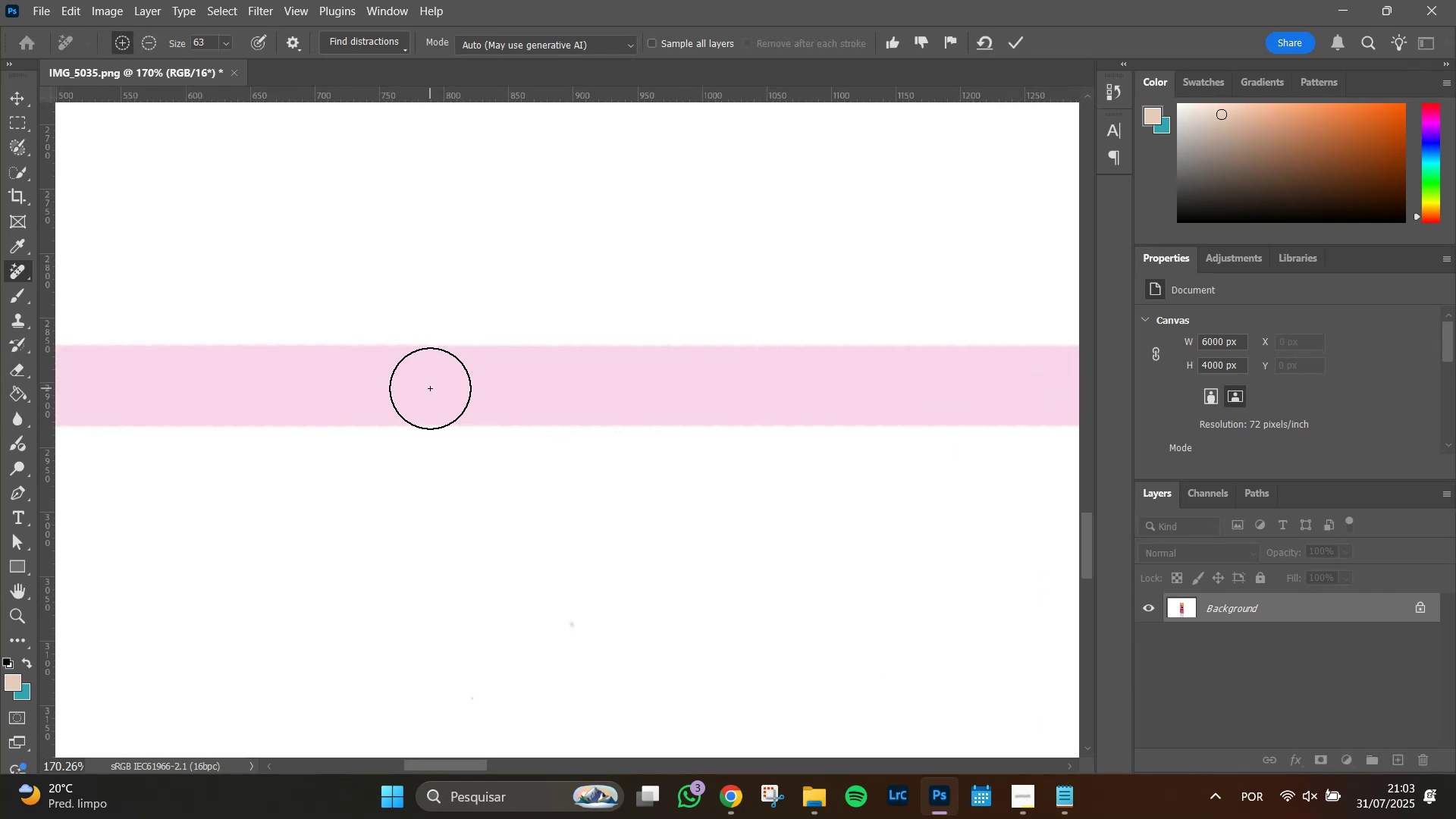 
hold_key(key=ShiftLeft, duration=1.53)
 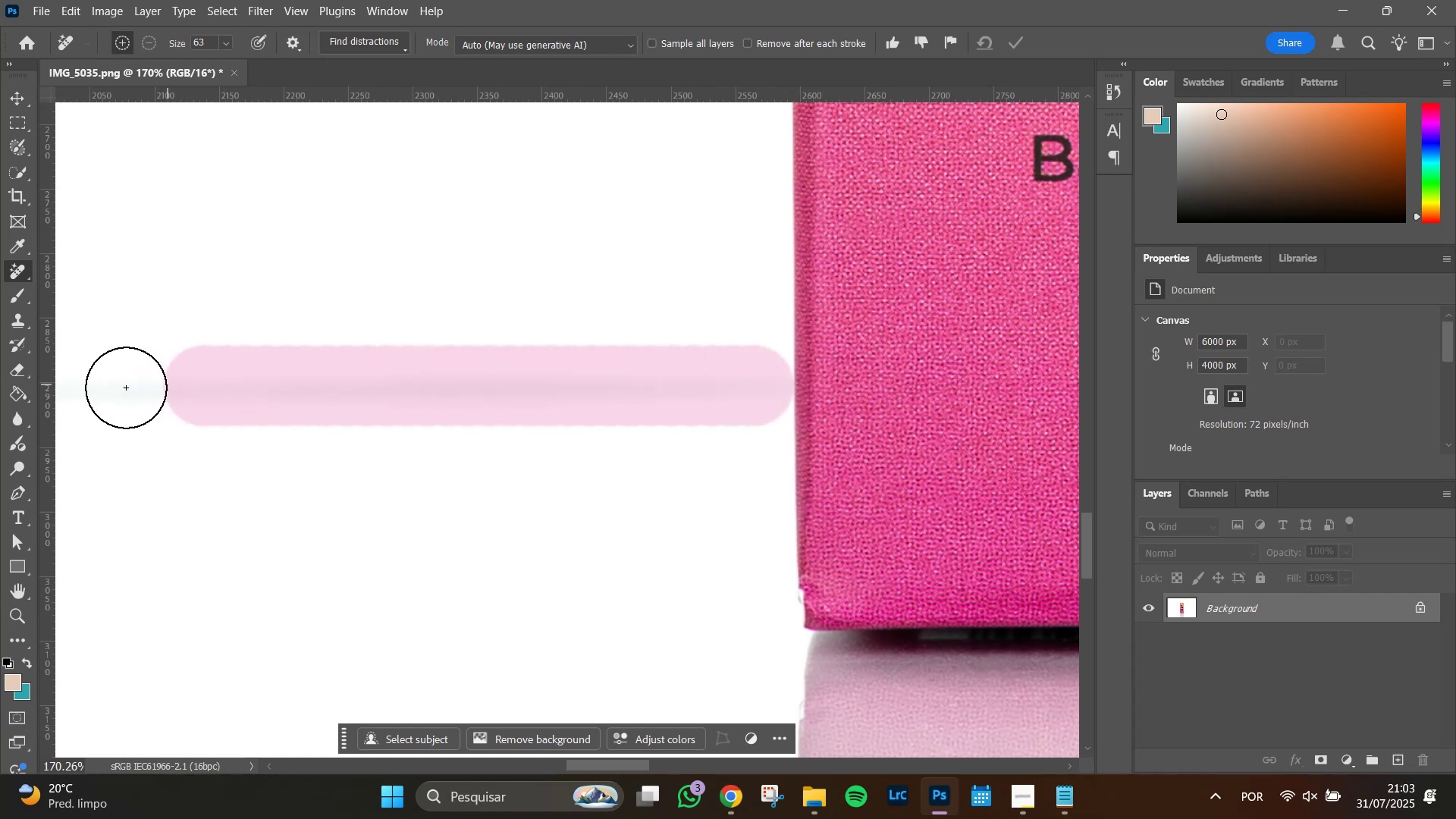 
hold_key(key=ShiftLeft, duration=1.52)
 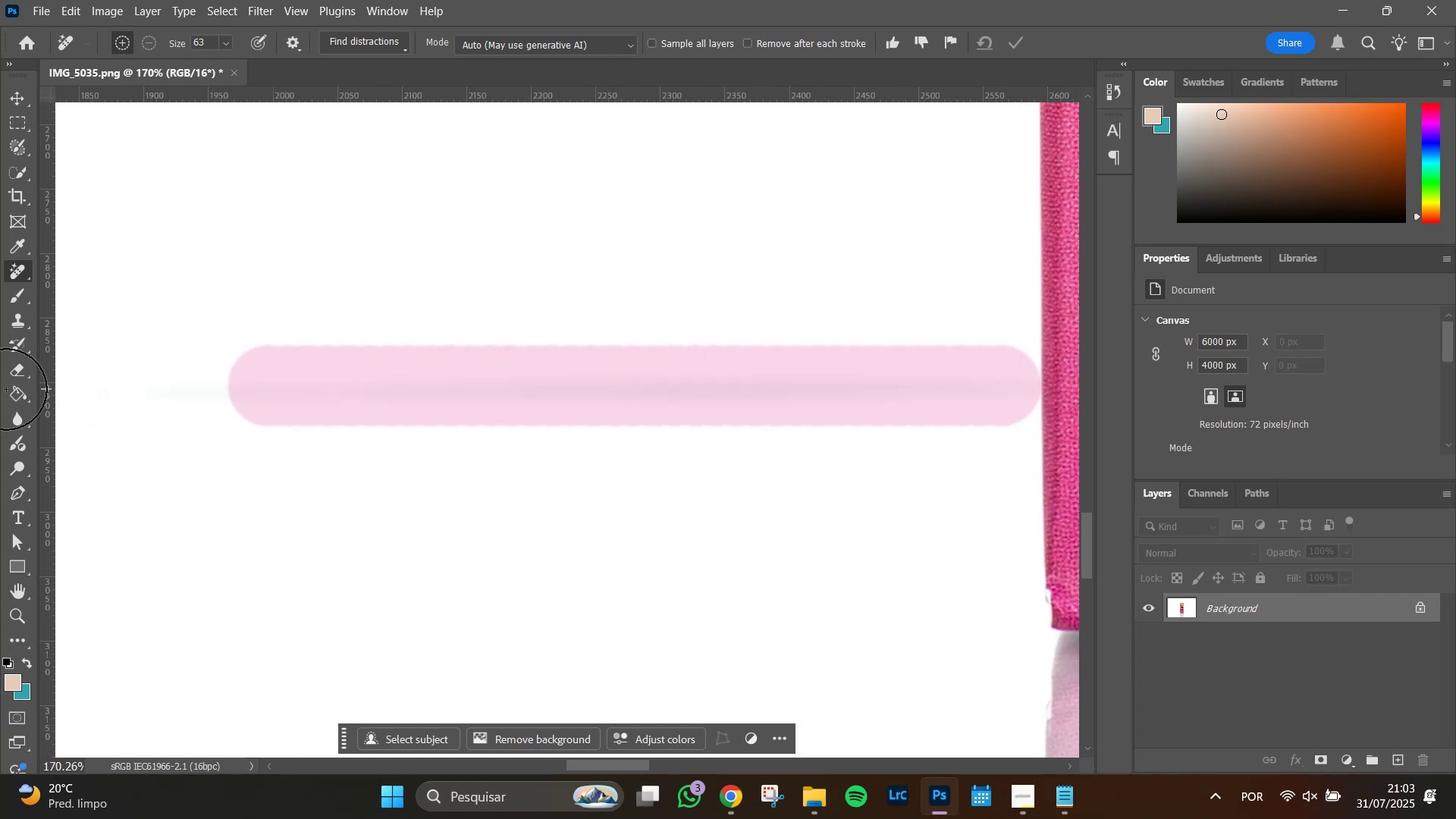 
hold_key(key=ShiftLeft, duration=1.51)
 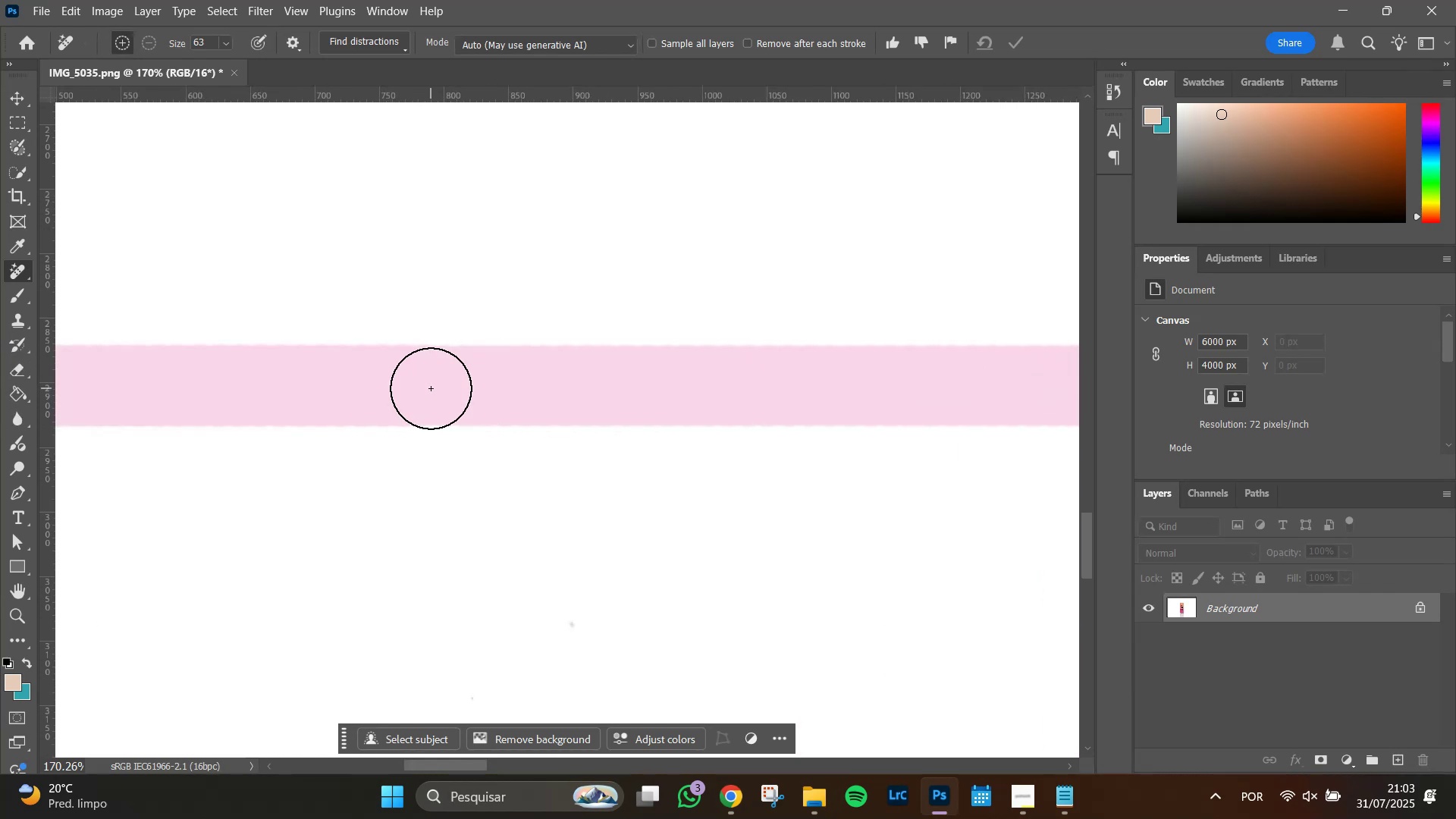 
key(Shift+ShiftLeft)
 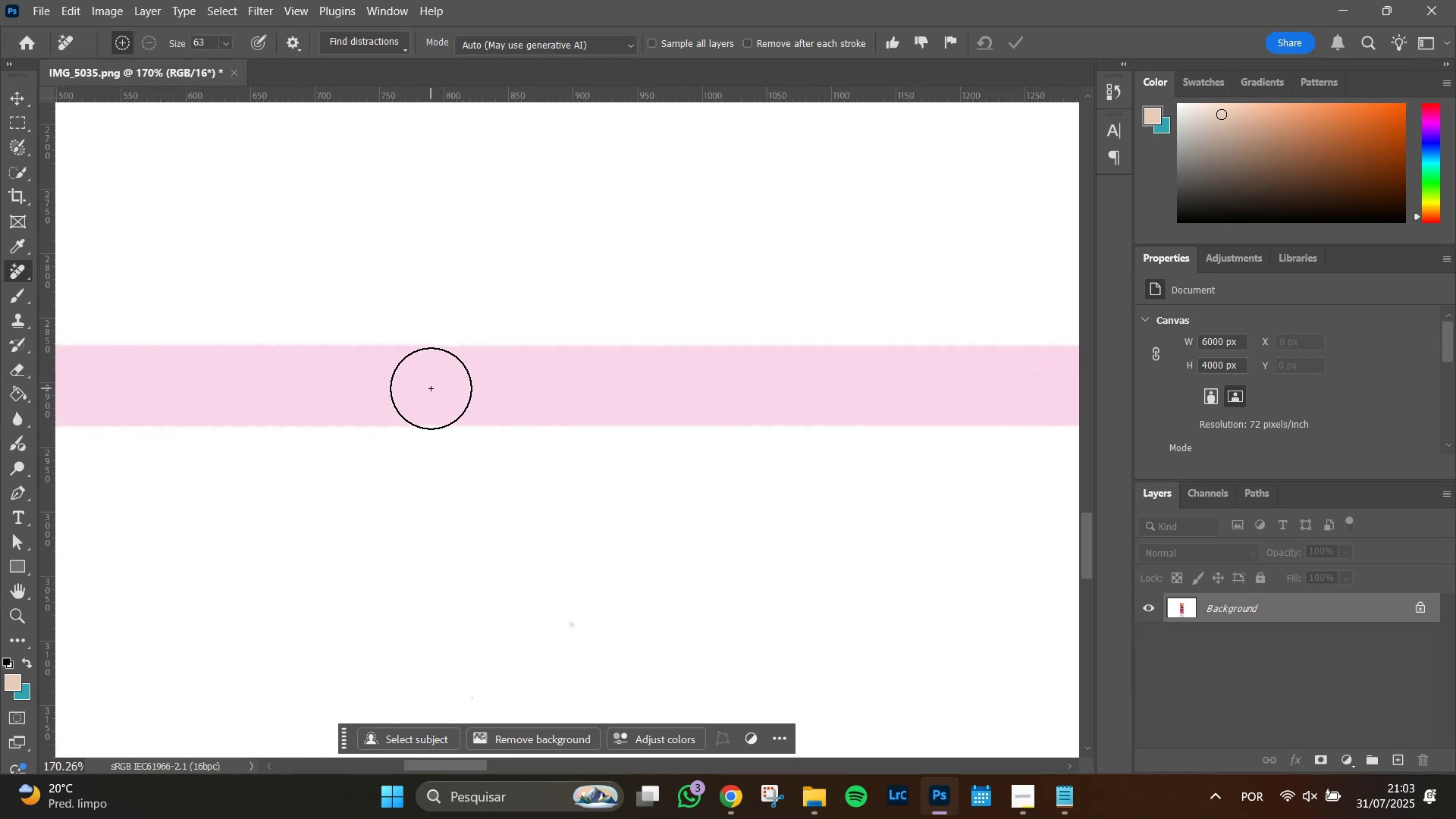 
key(Shift+ShiftLeft)
 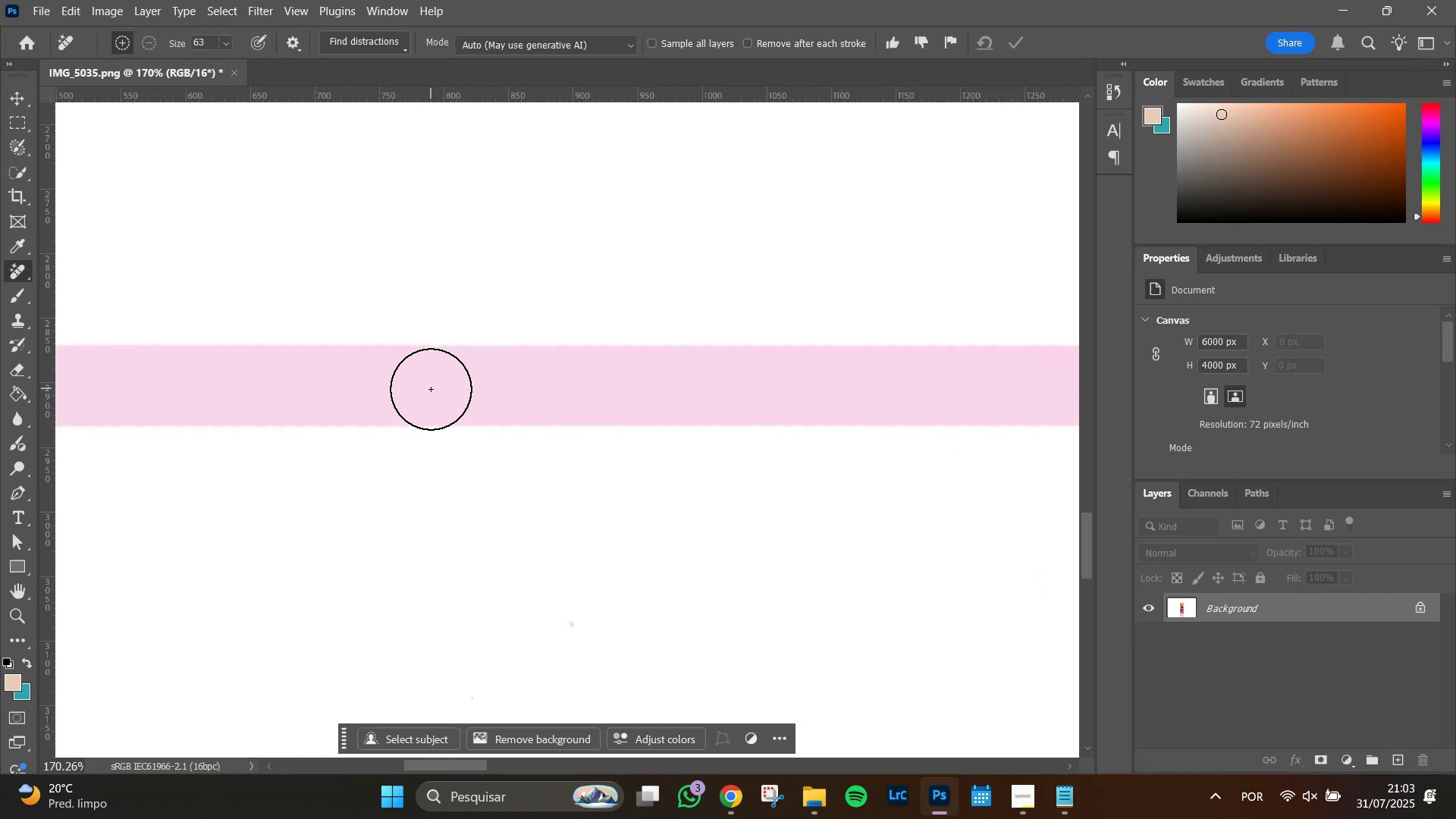 
key(Shift+ShiftLeft)
 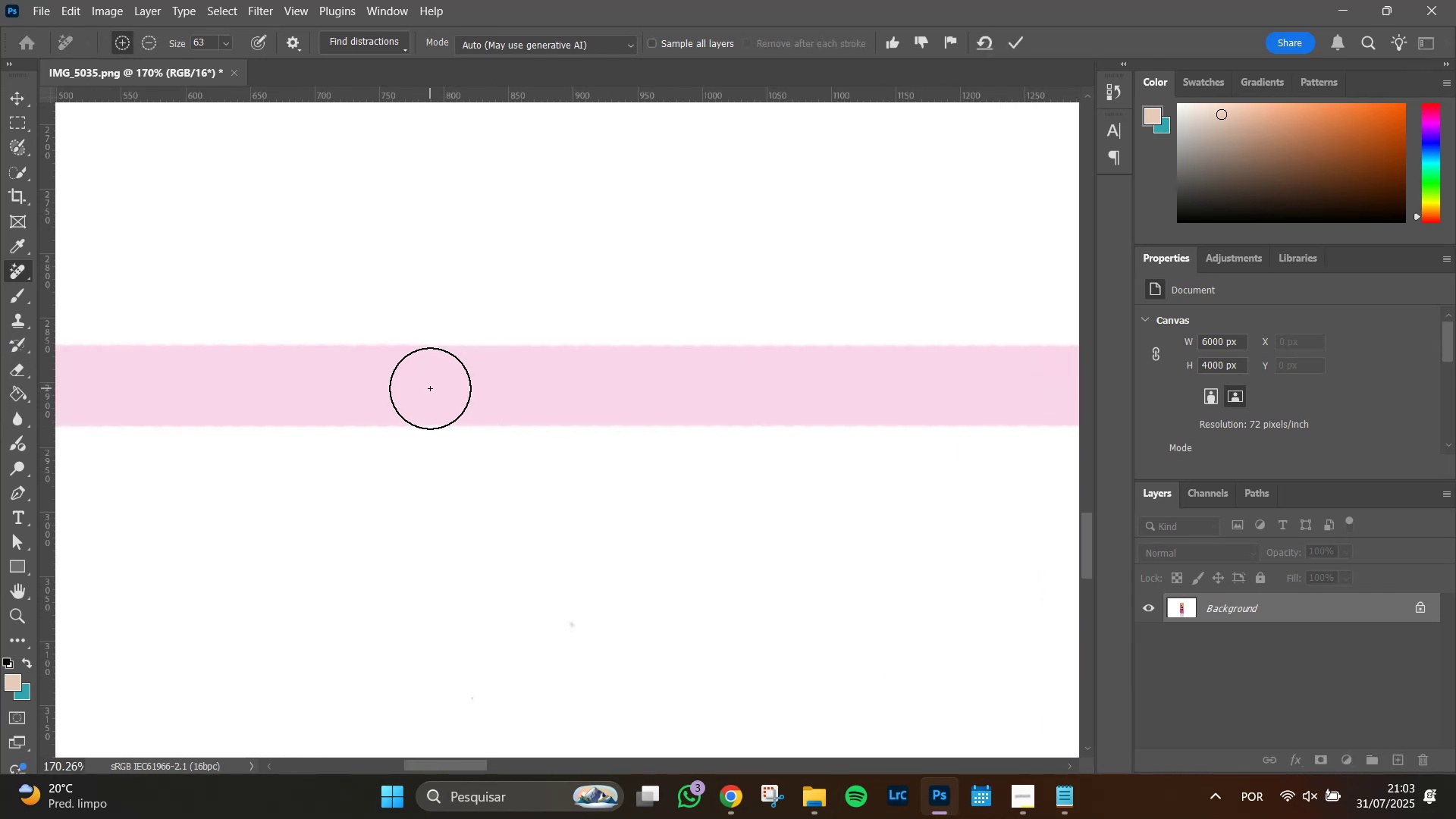 
hold_key(key=AltLeft, duration=0.93)
scroll: coordinate [460, 455], scroll_direction: down, amount: 7.0
 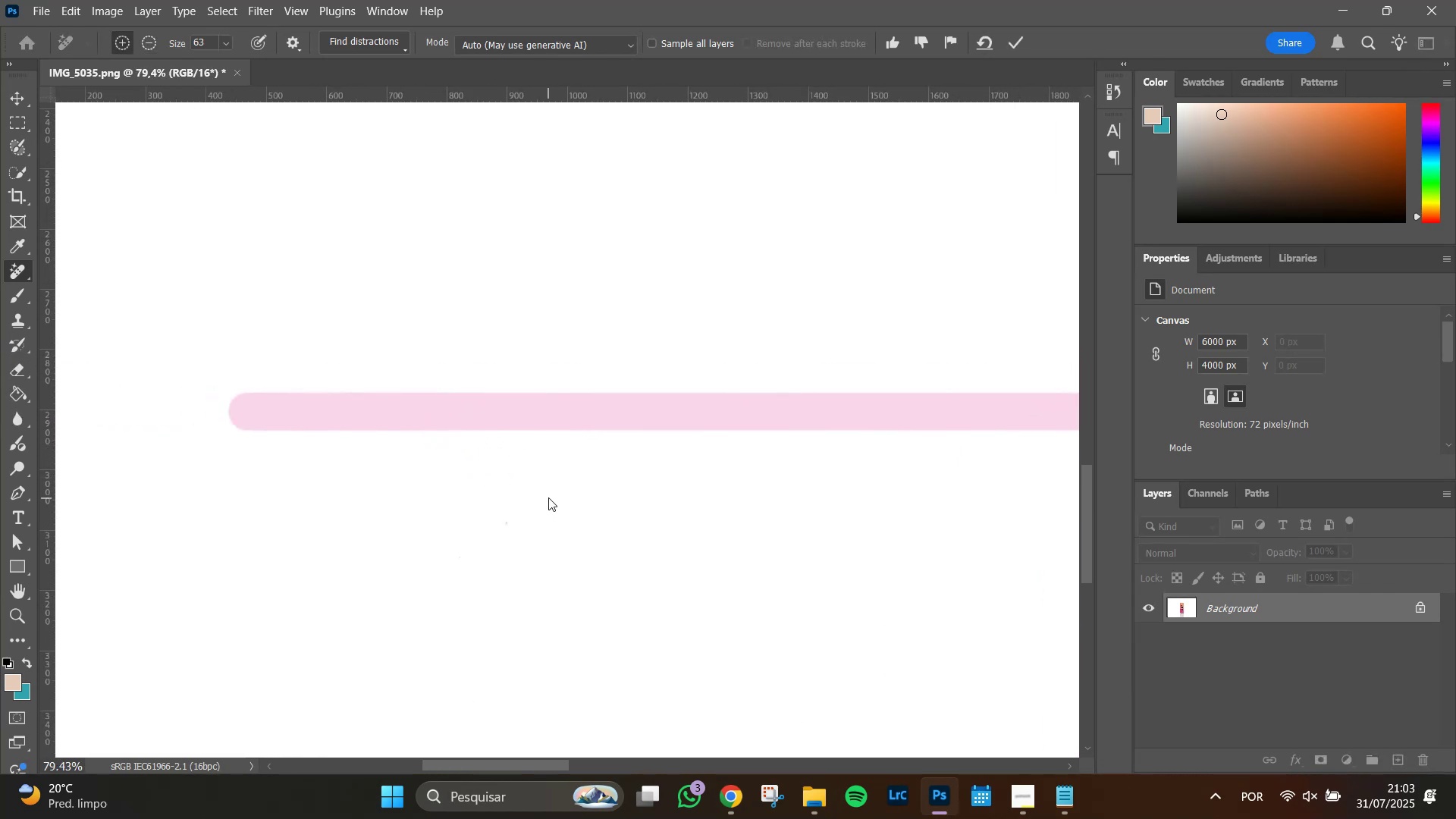 
hold_key(key=AltLeft, duration=0.73)
scroll: coordinate [562, 482], scroll_direction: up, amount: 8.0
 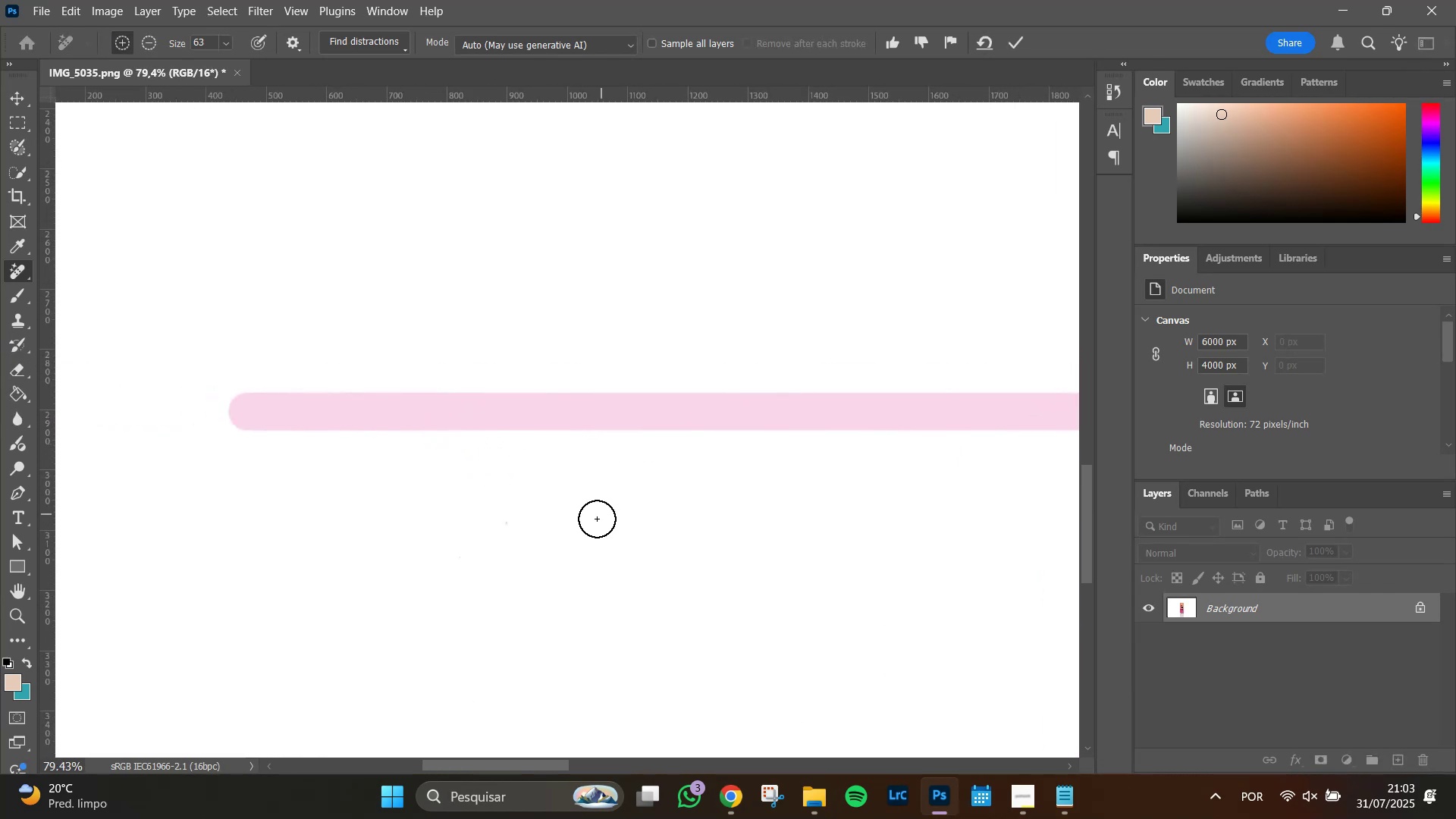 
hold_key(key=Space, duration=1.51)
 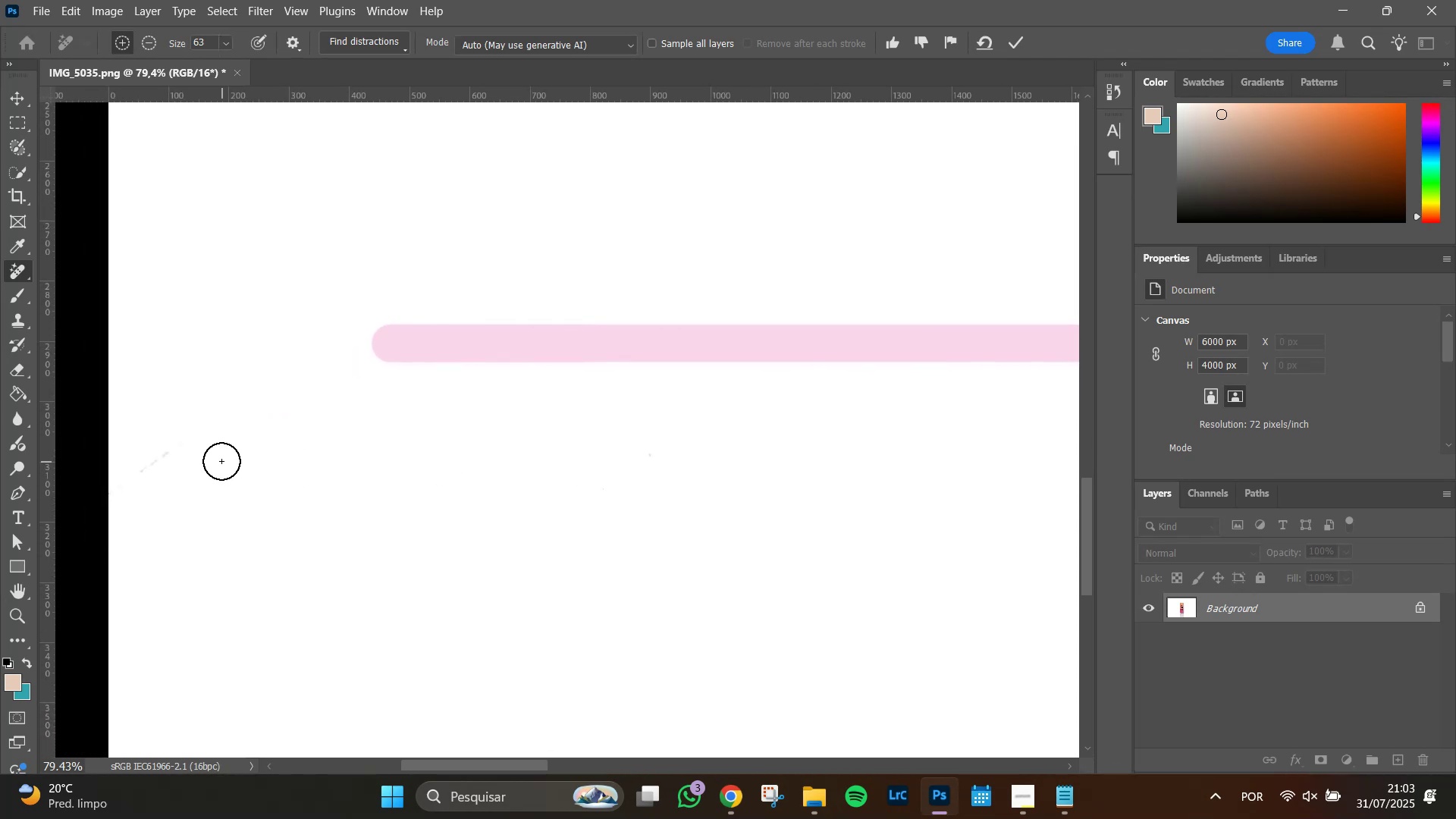 
left_click_drag(start_coordinate=[566, 525], to_coordinate=[710, 457])
 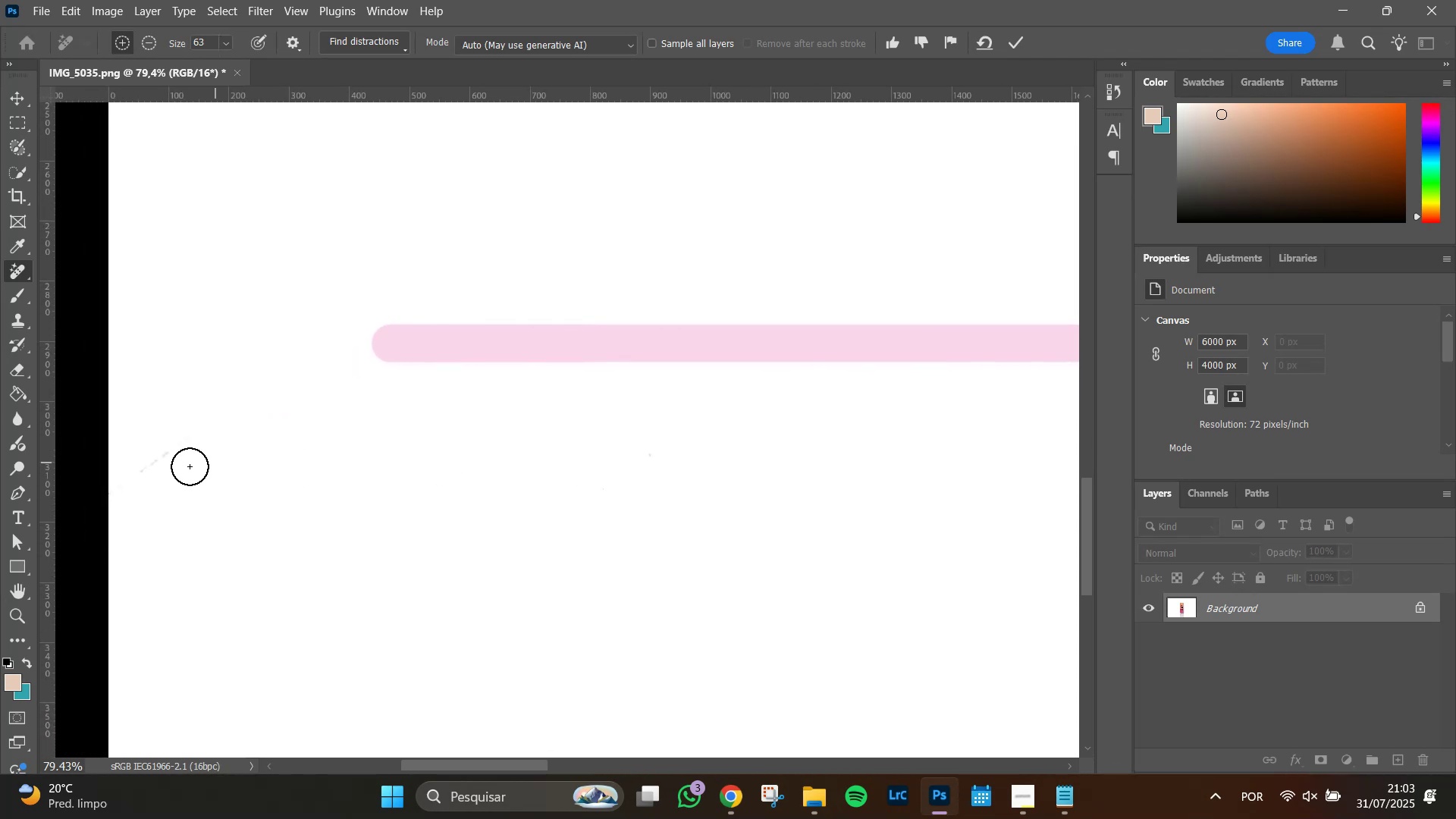 
key(Space)
 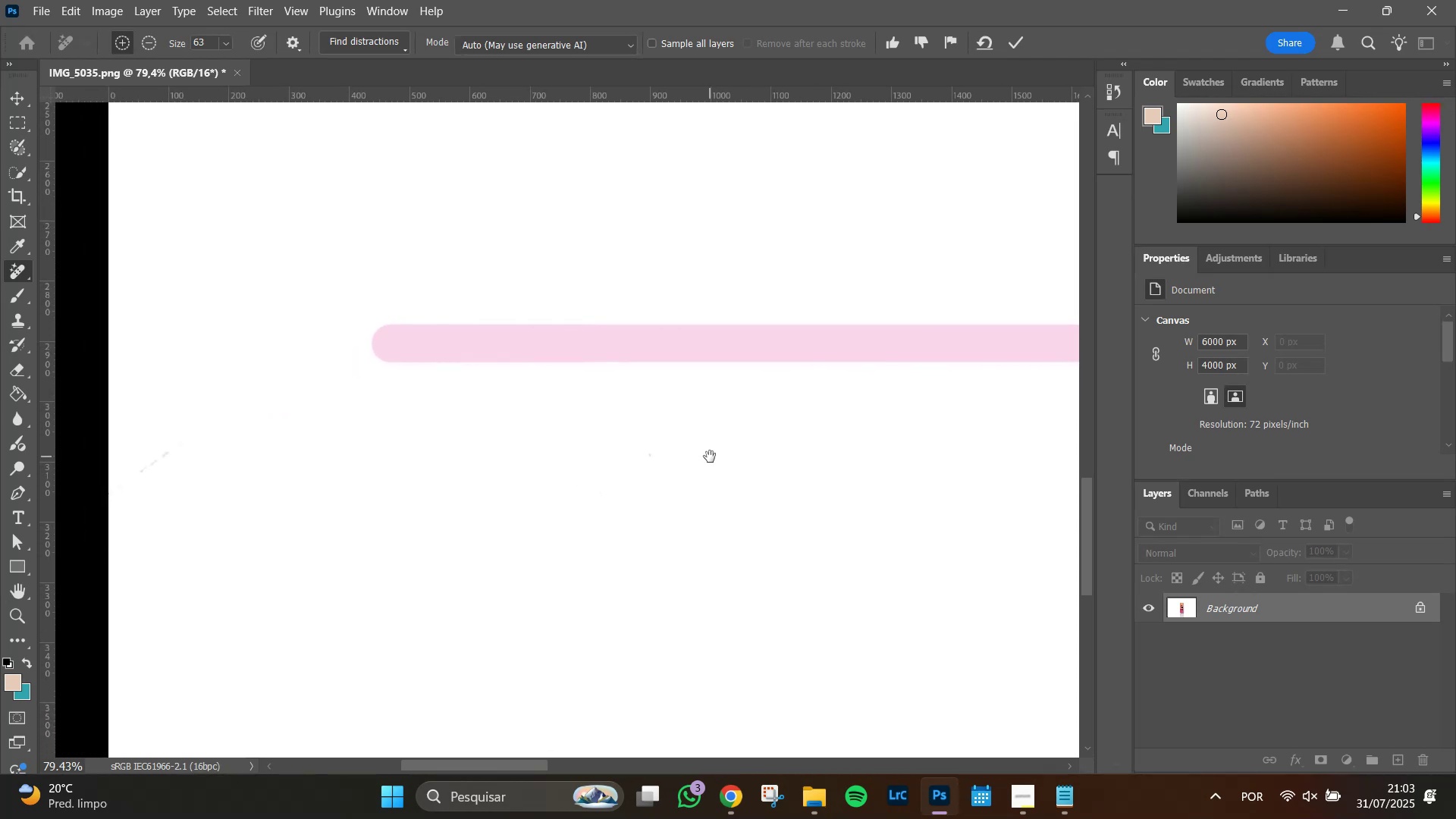 
key(Space)
 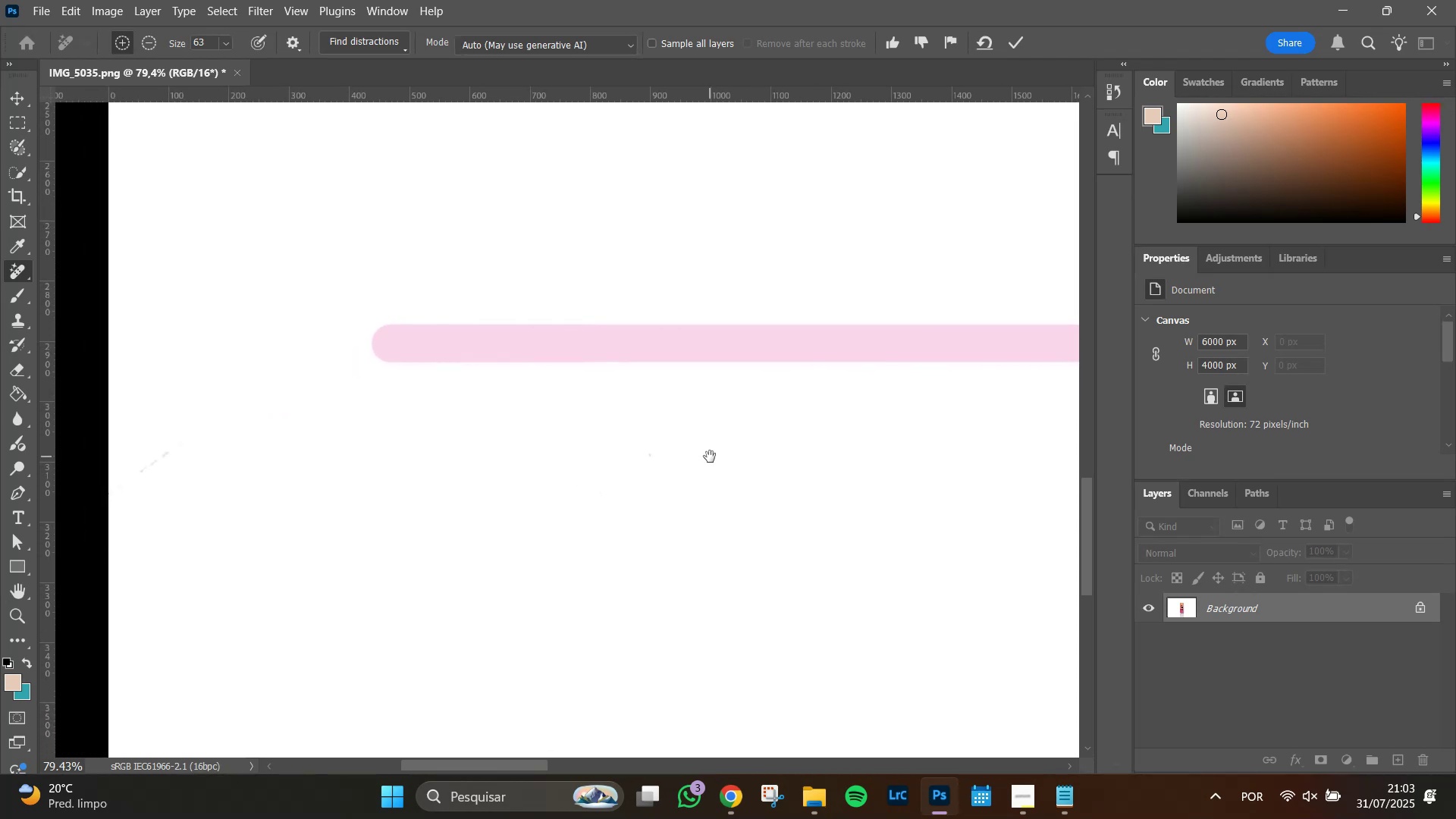 
key(Space)
 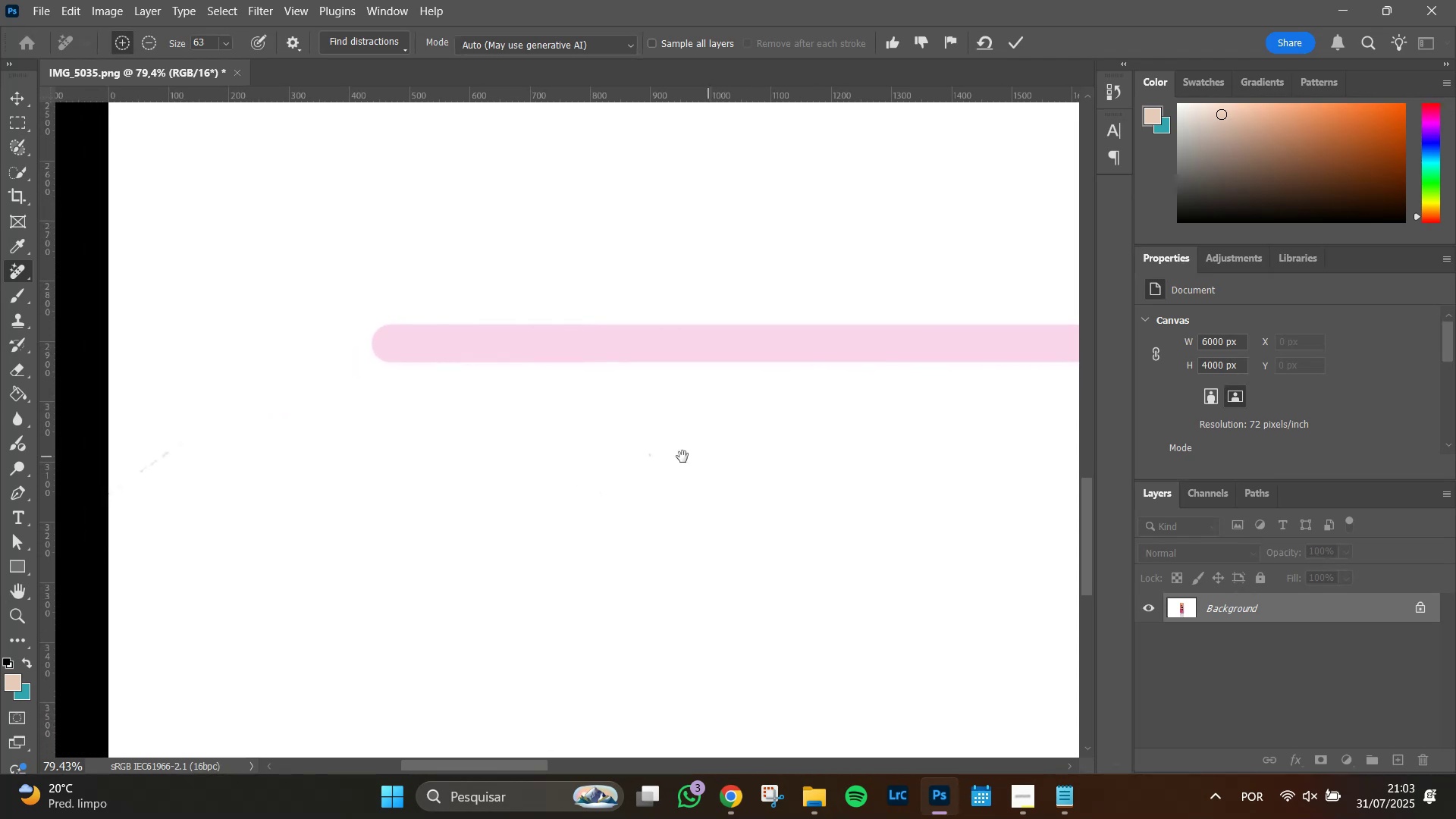 
key(Space)
 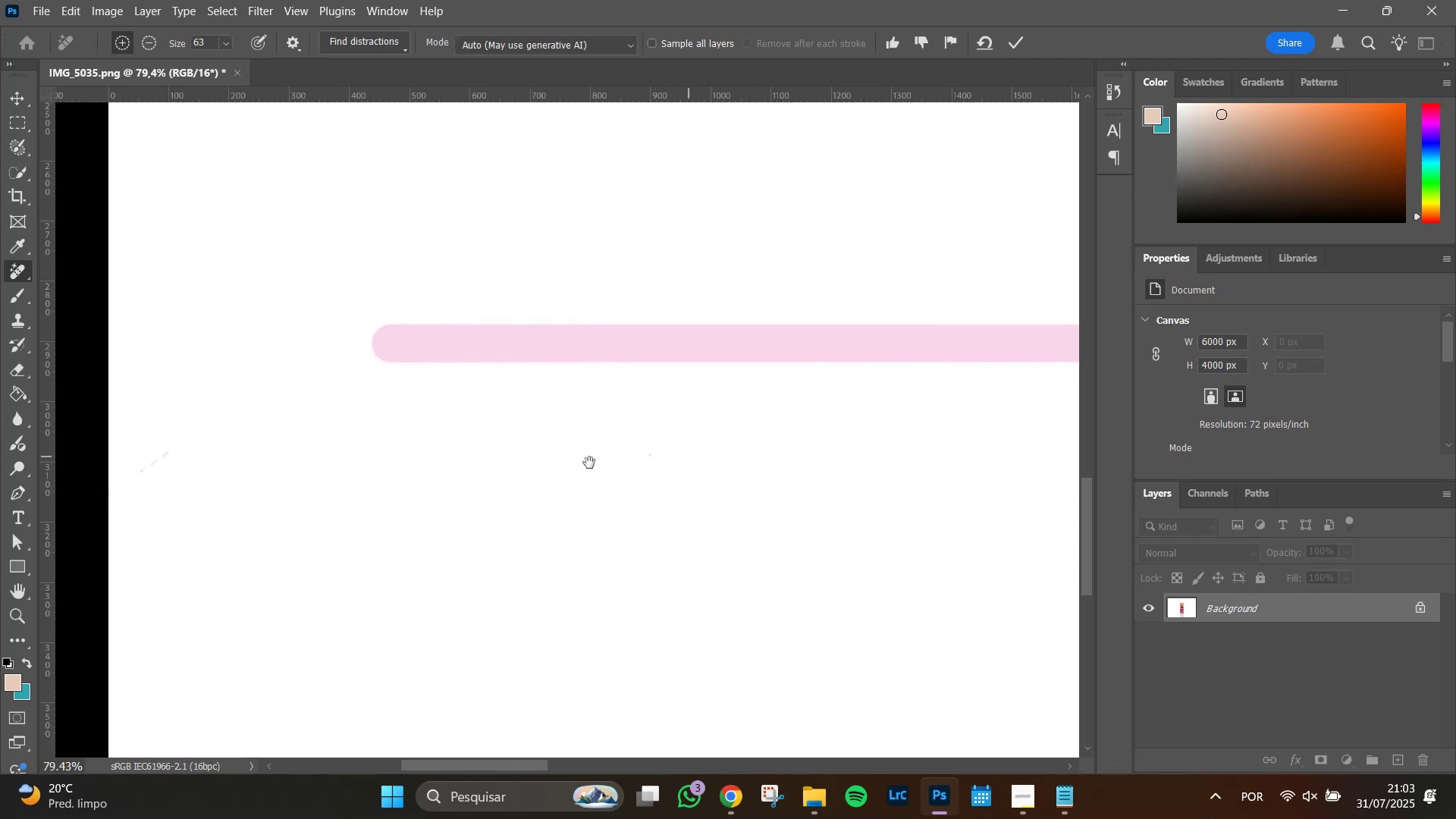 
key(Space)
 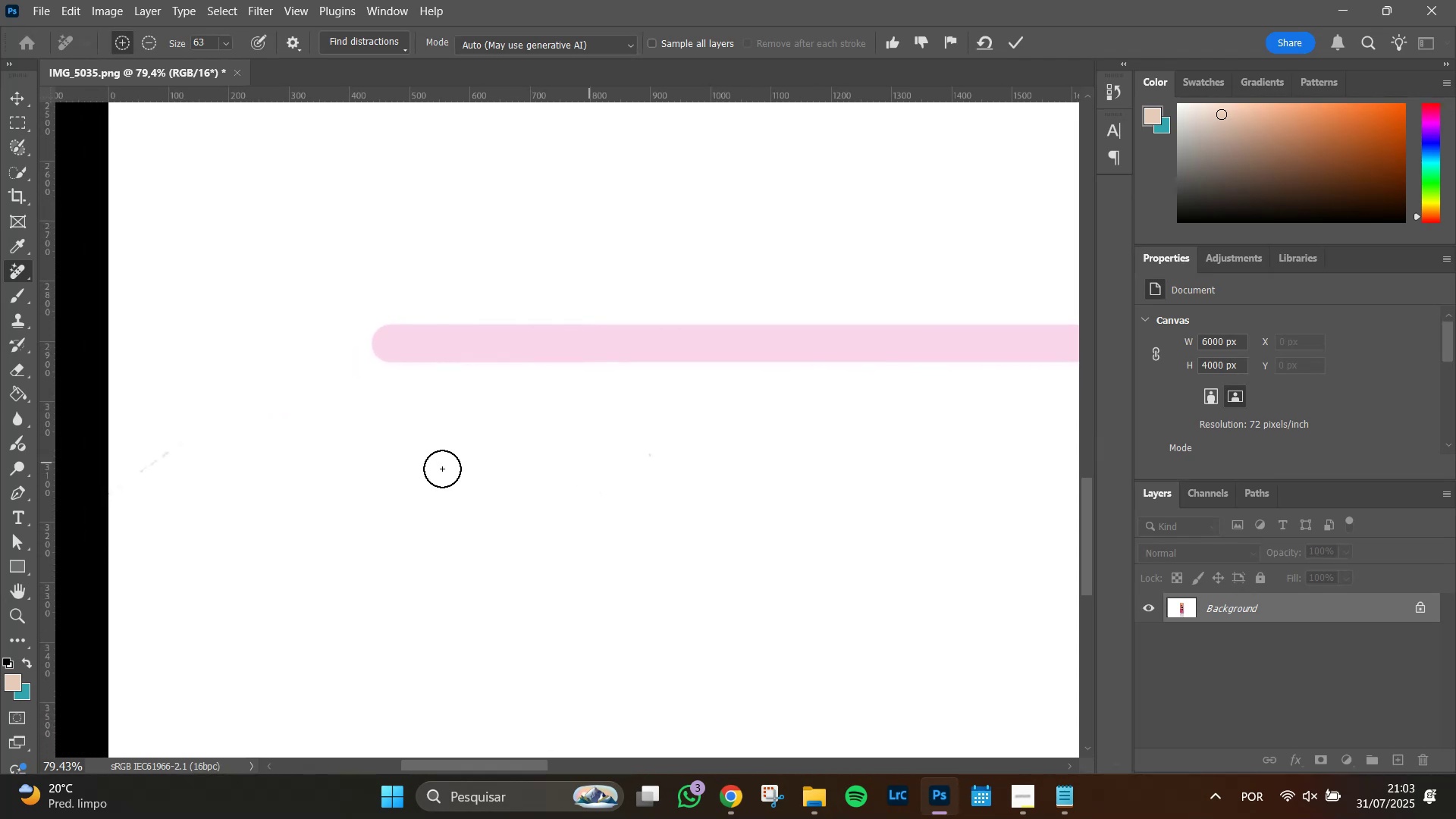 
key(Space)
 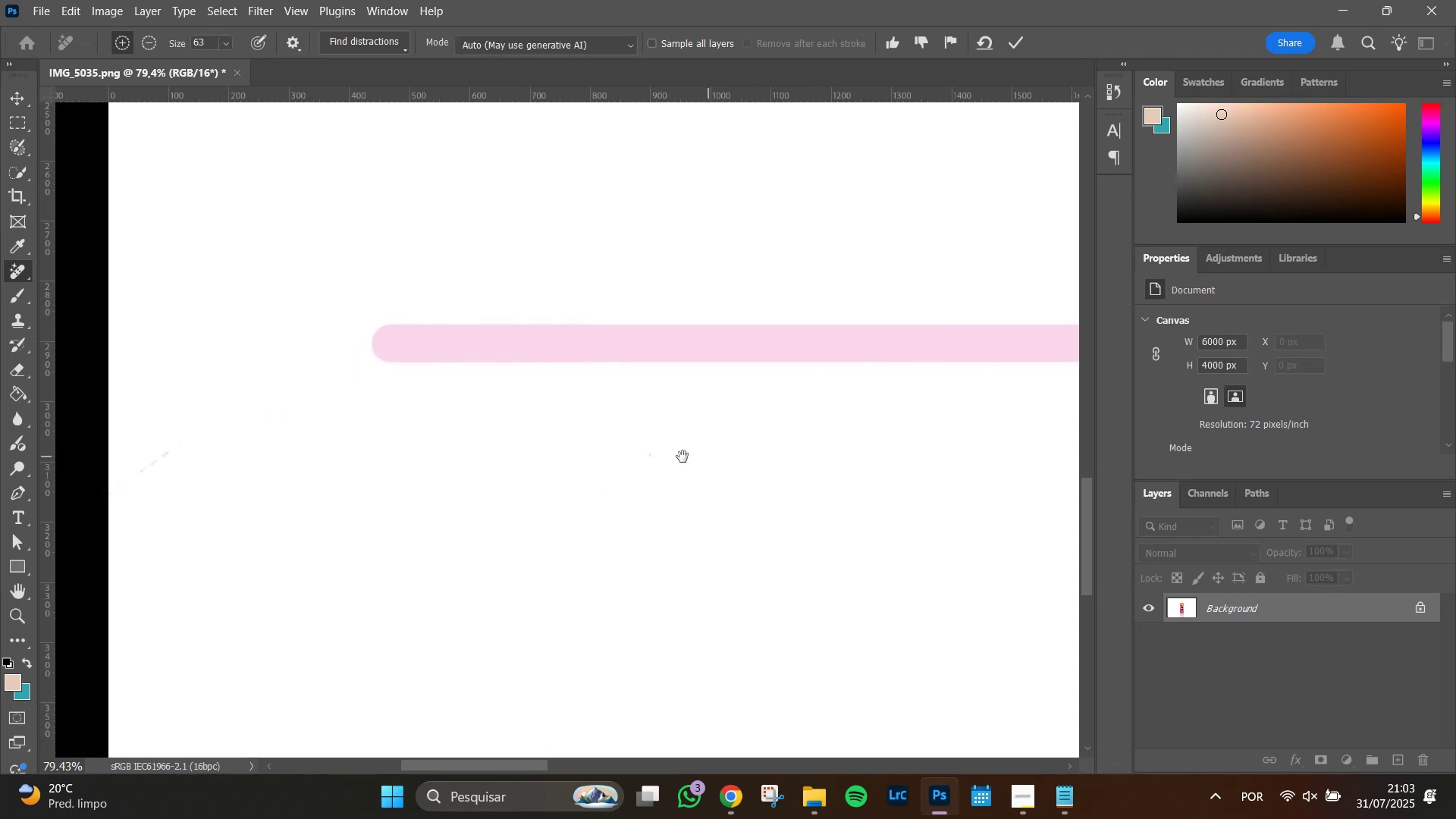 
key(Space)
 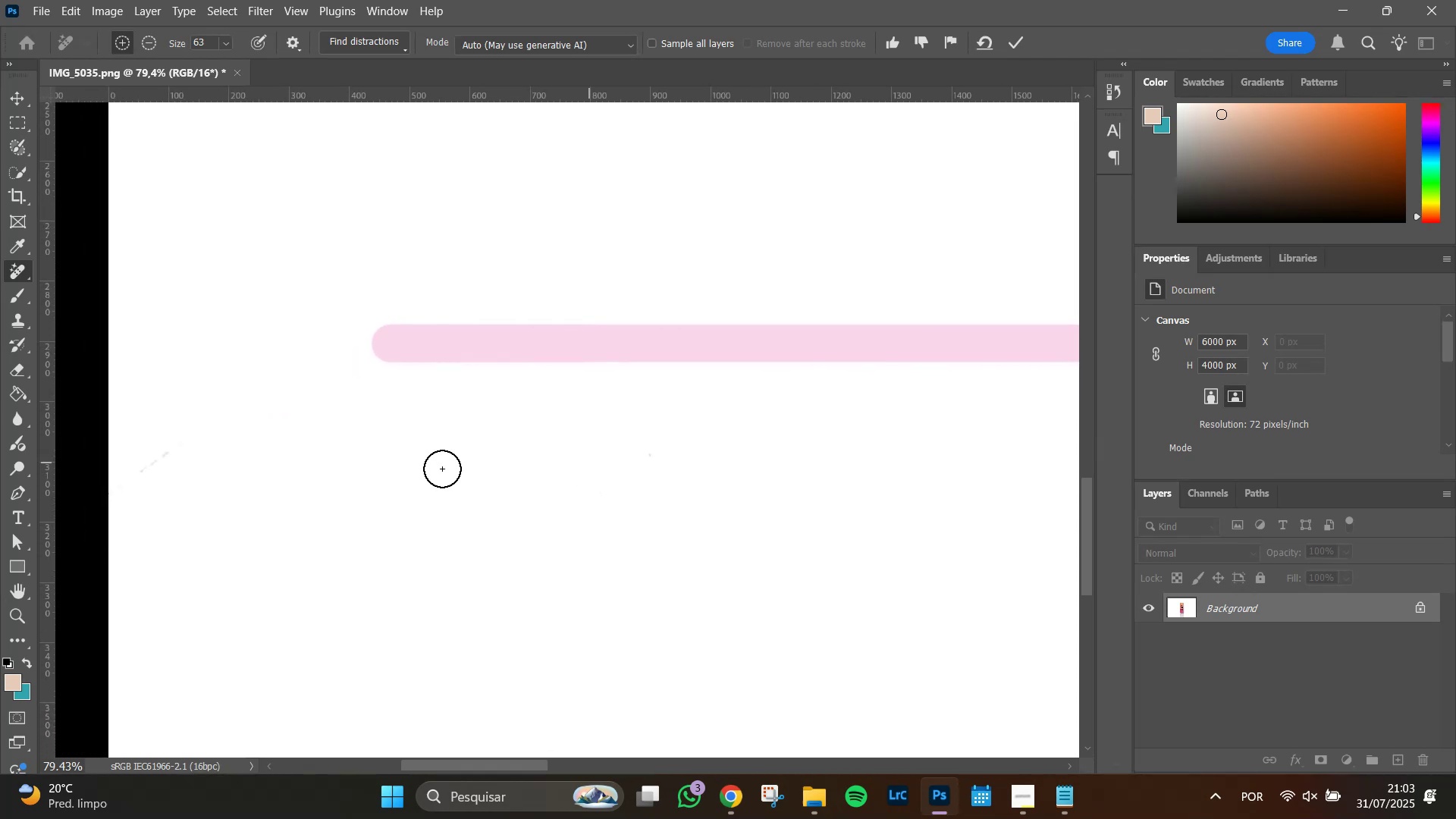 
key(Space)
 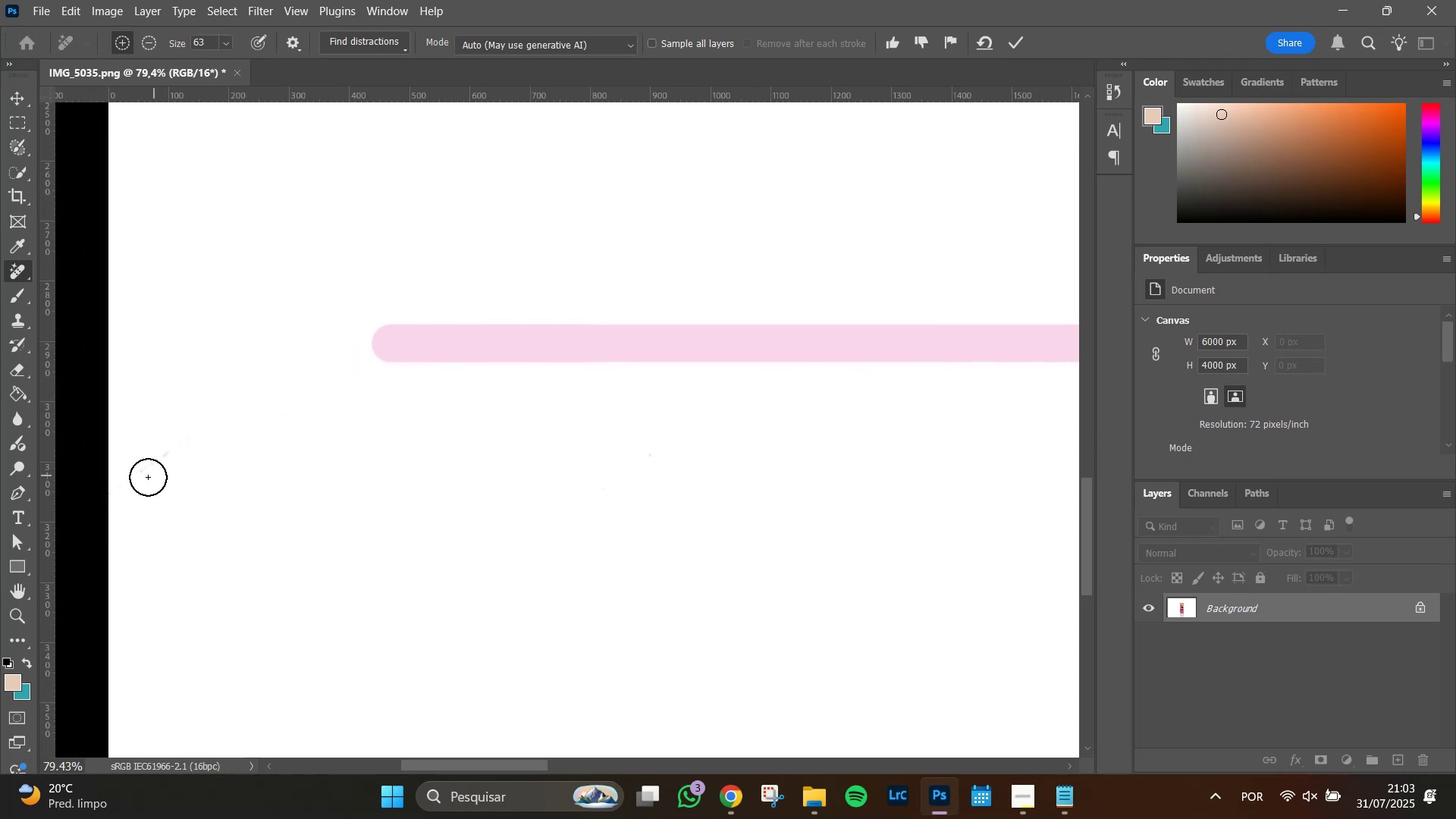 
hold_key(key=AltLeft, duration=1.14)
 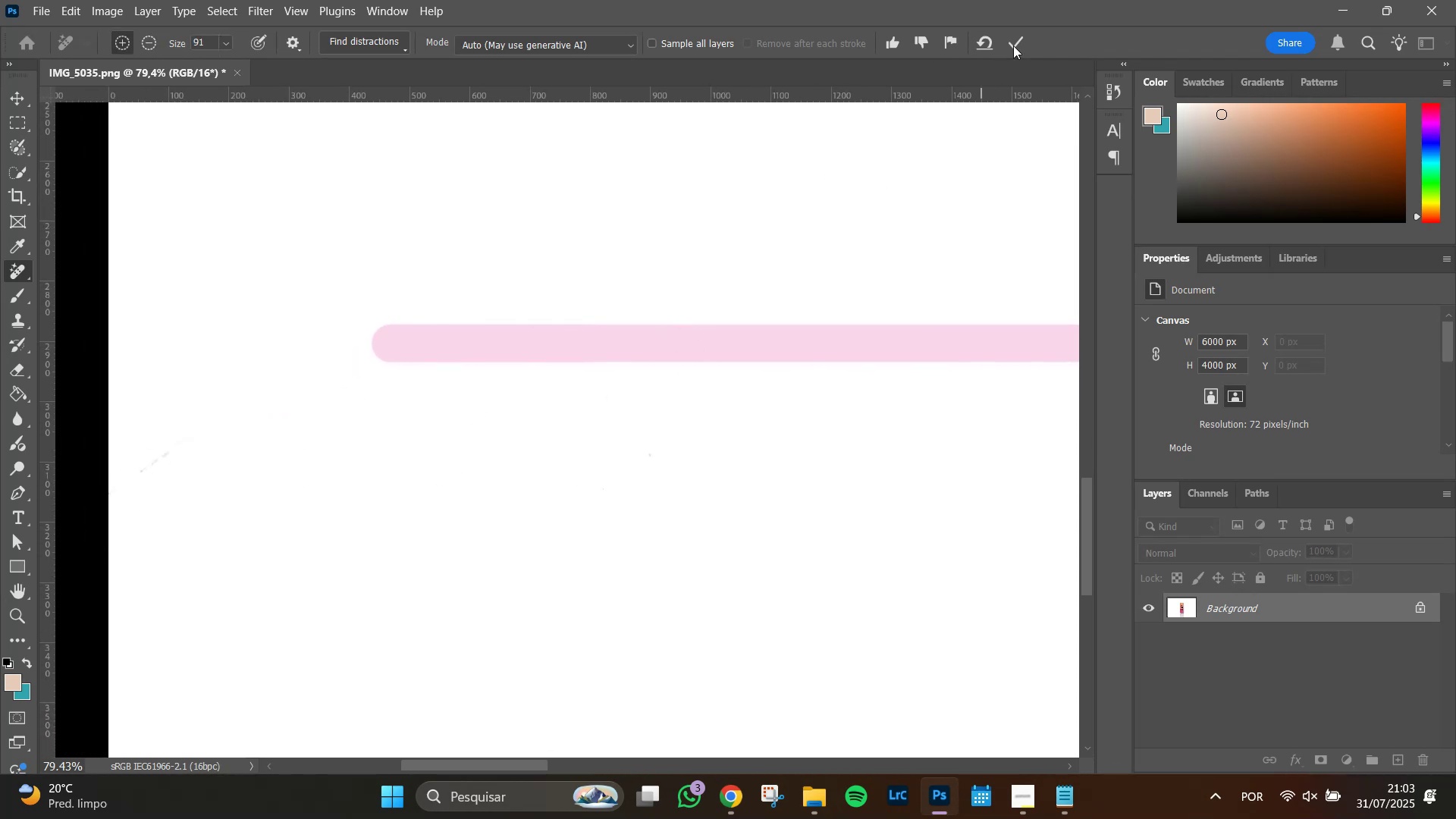 
left_click([1013, 46])
 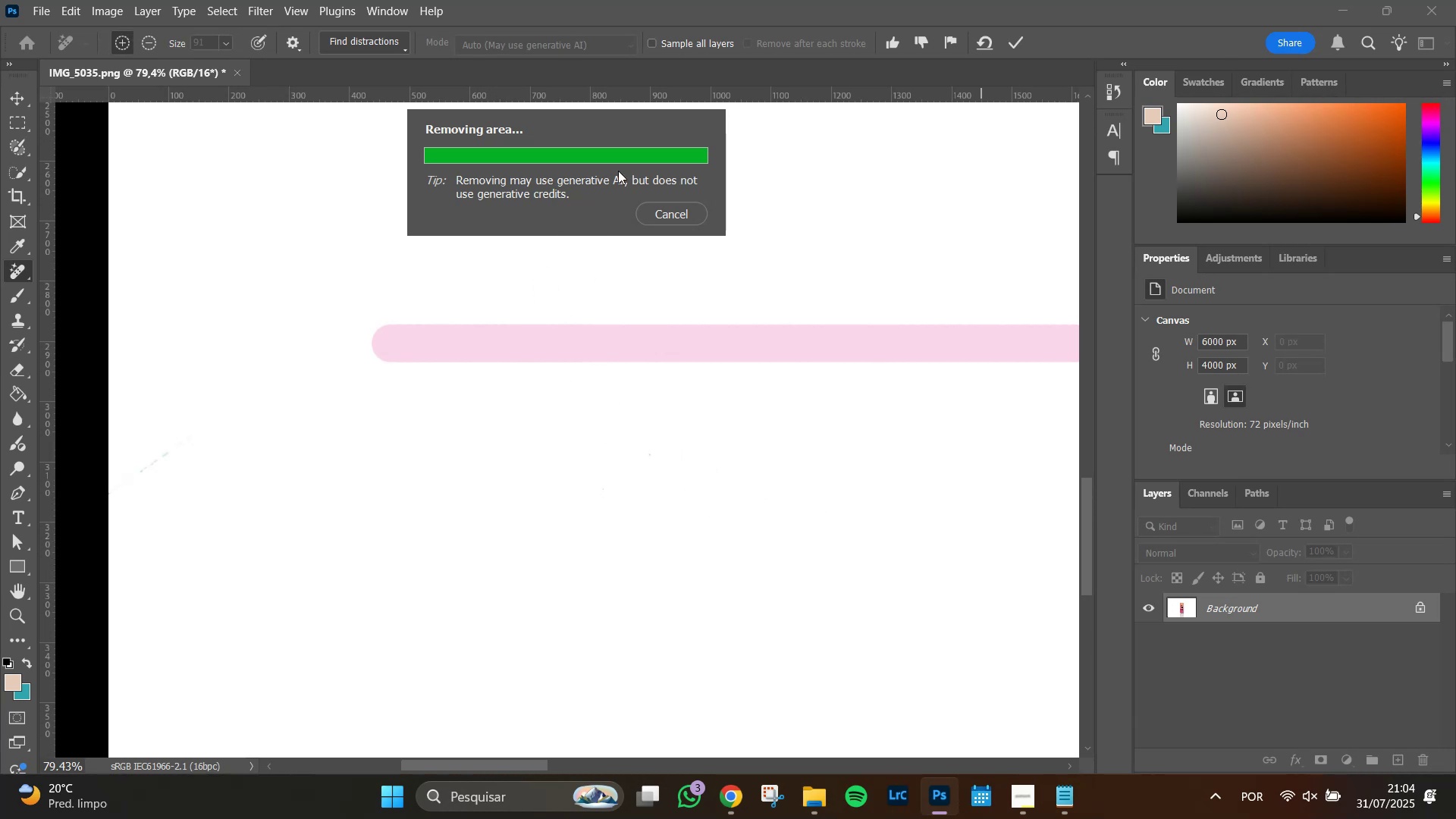 
wait(36.29)
 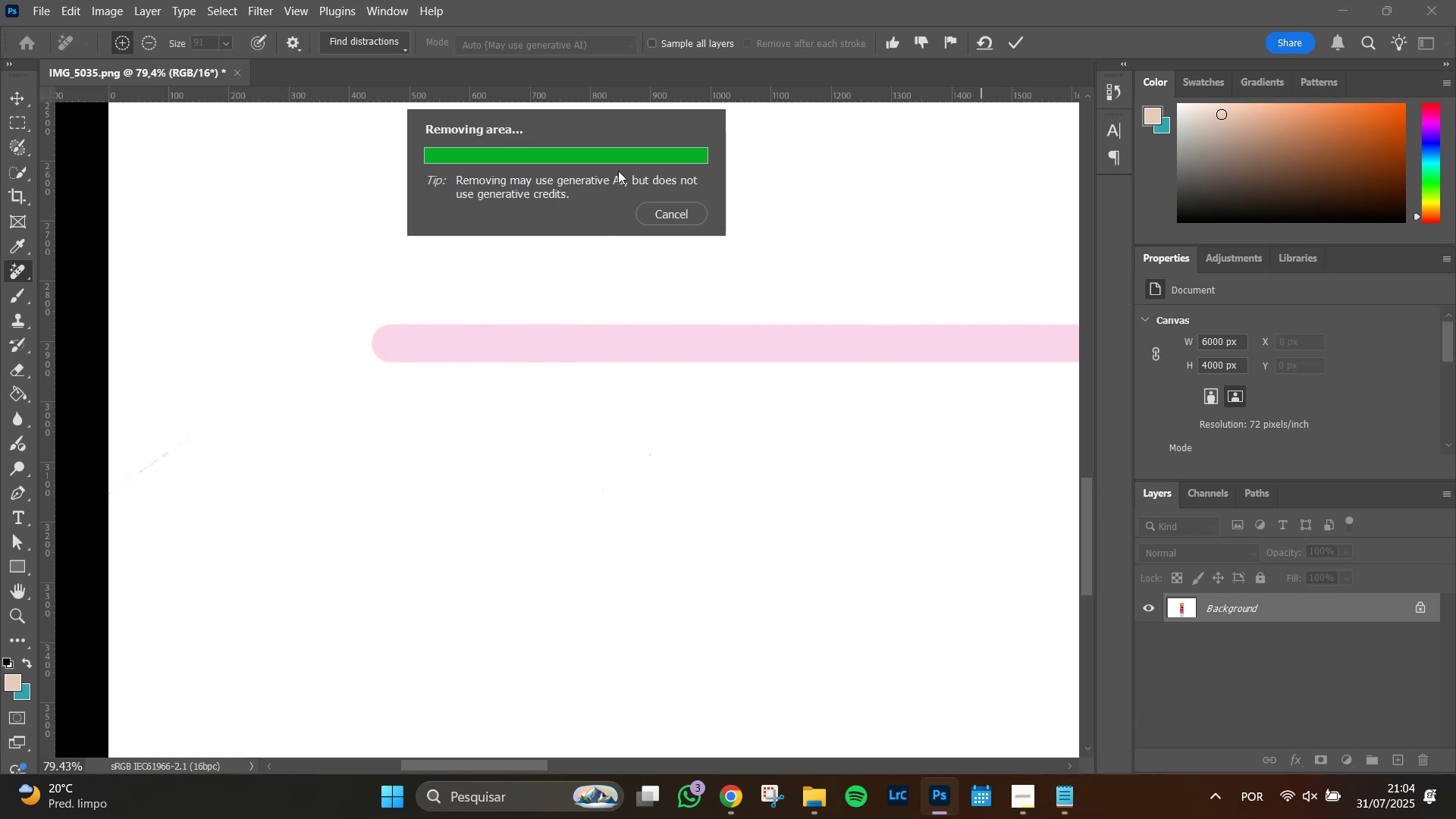 
hold_key(key=Space, duration=1.51)
 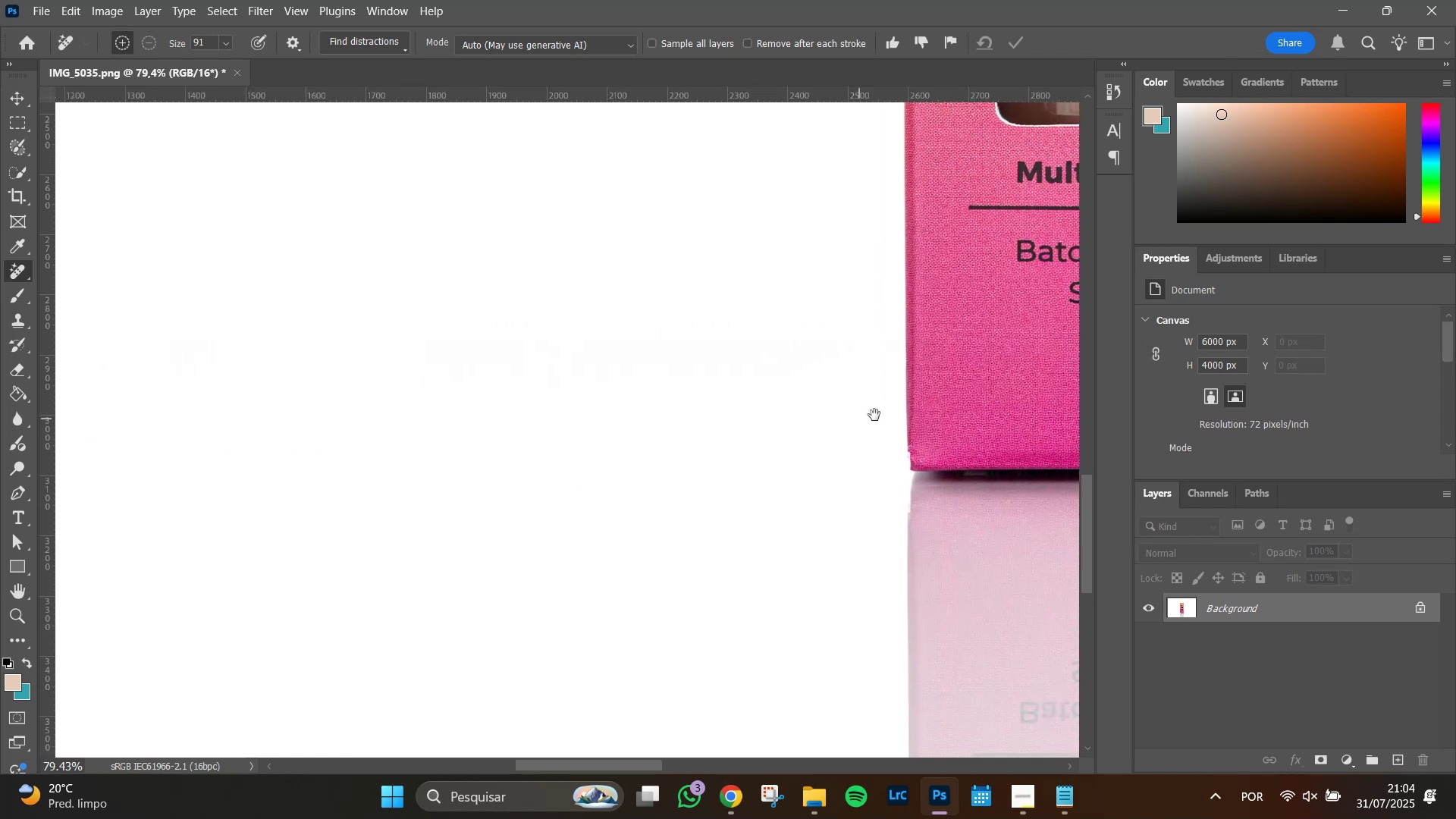 
left_click_drag(start_coordinate=[916, 428], to_coordinate=[255, 444])
 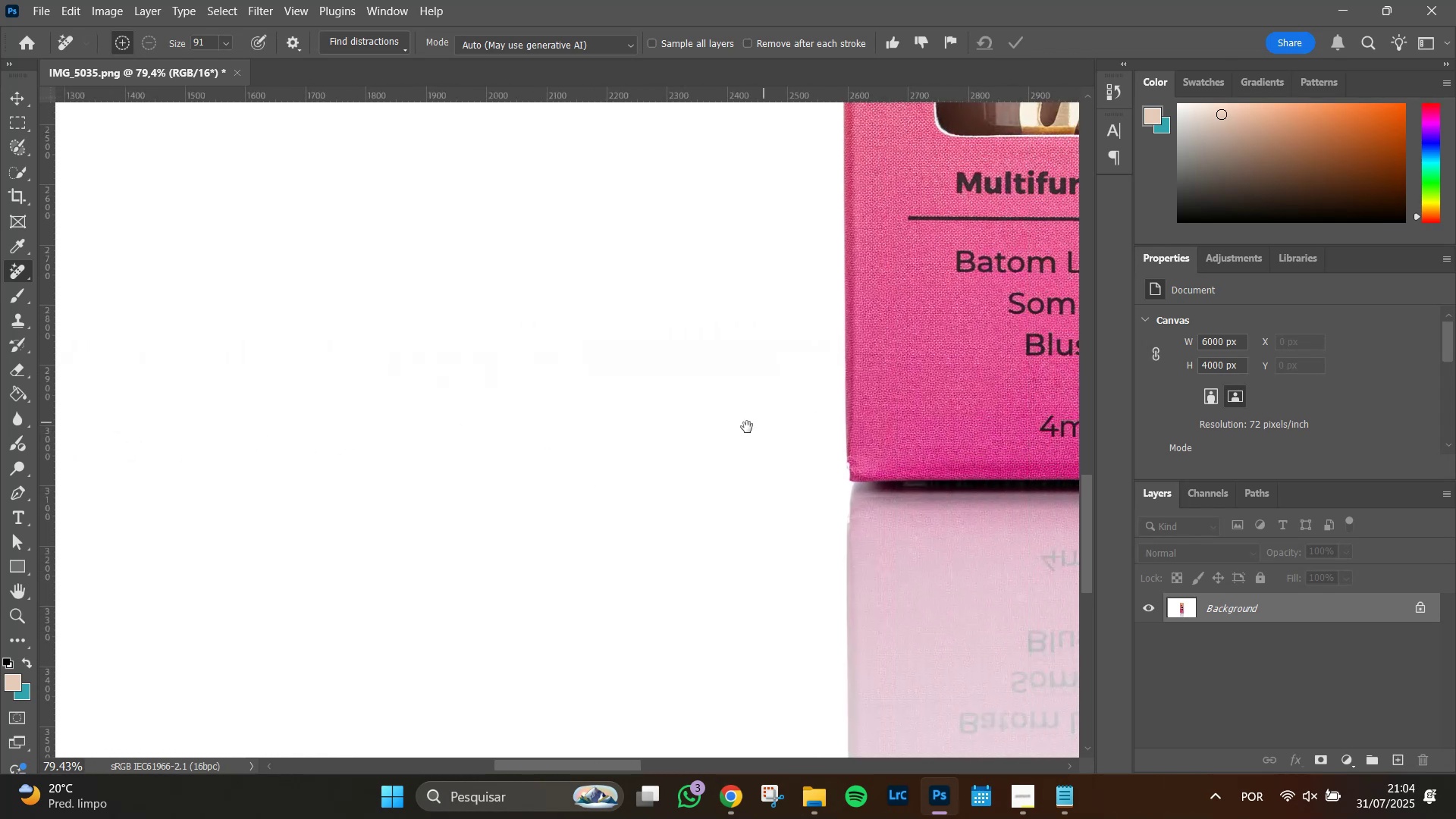 
left_click_drag(start_coordinate=[703, 435], to_coordinate=[1056, 368])
 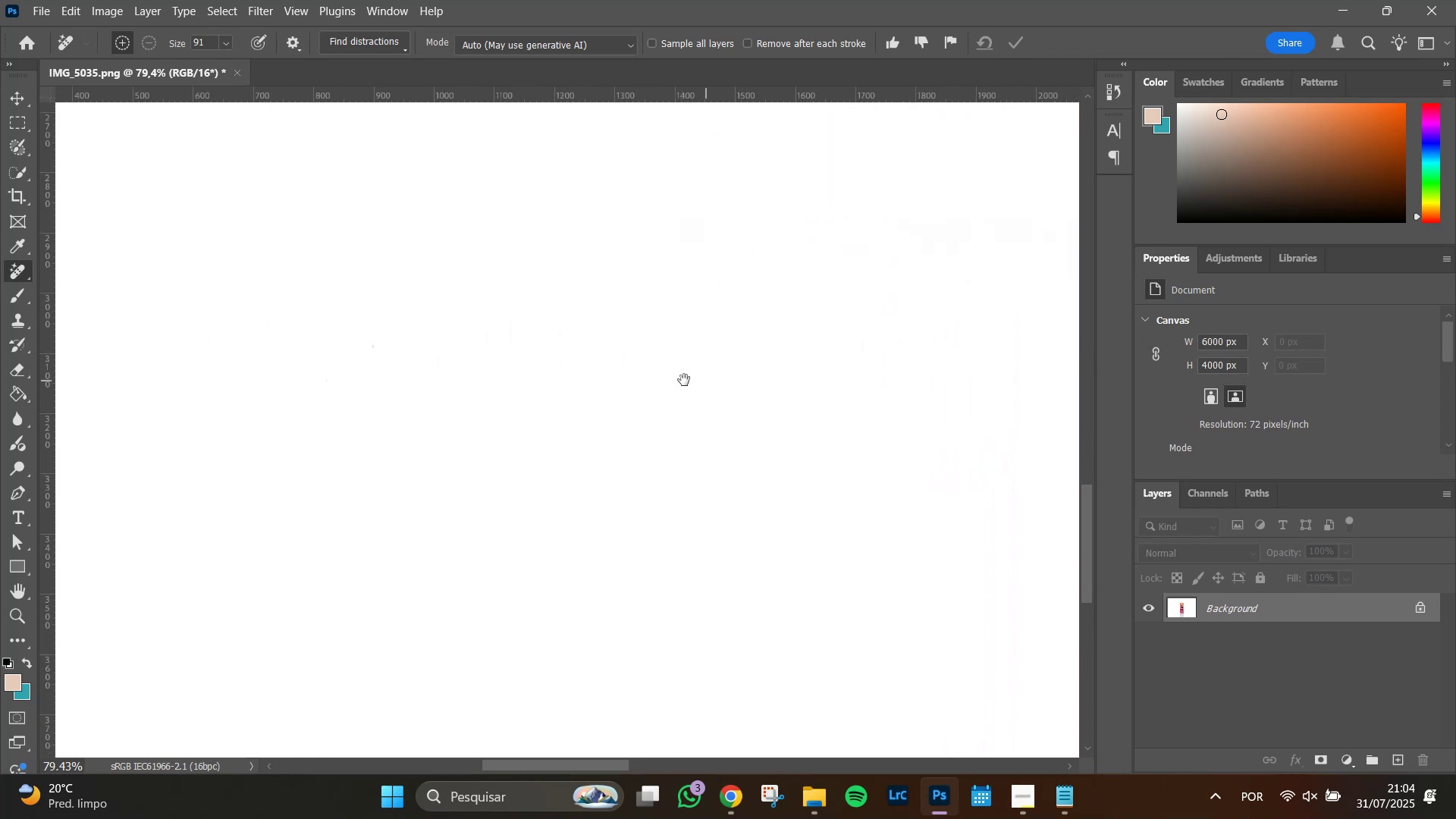 
hold_key(key=Space, duration=1.51)
 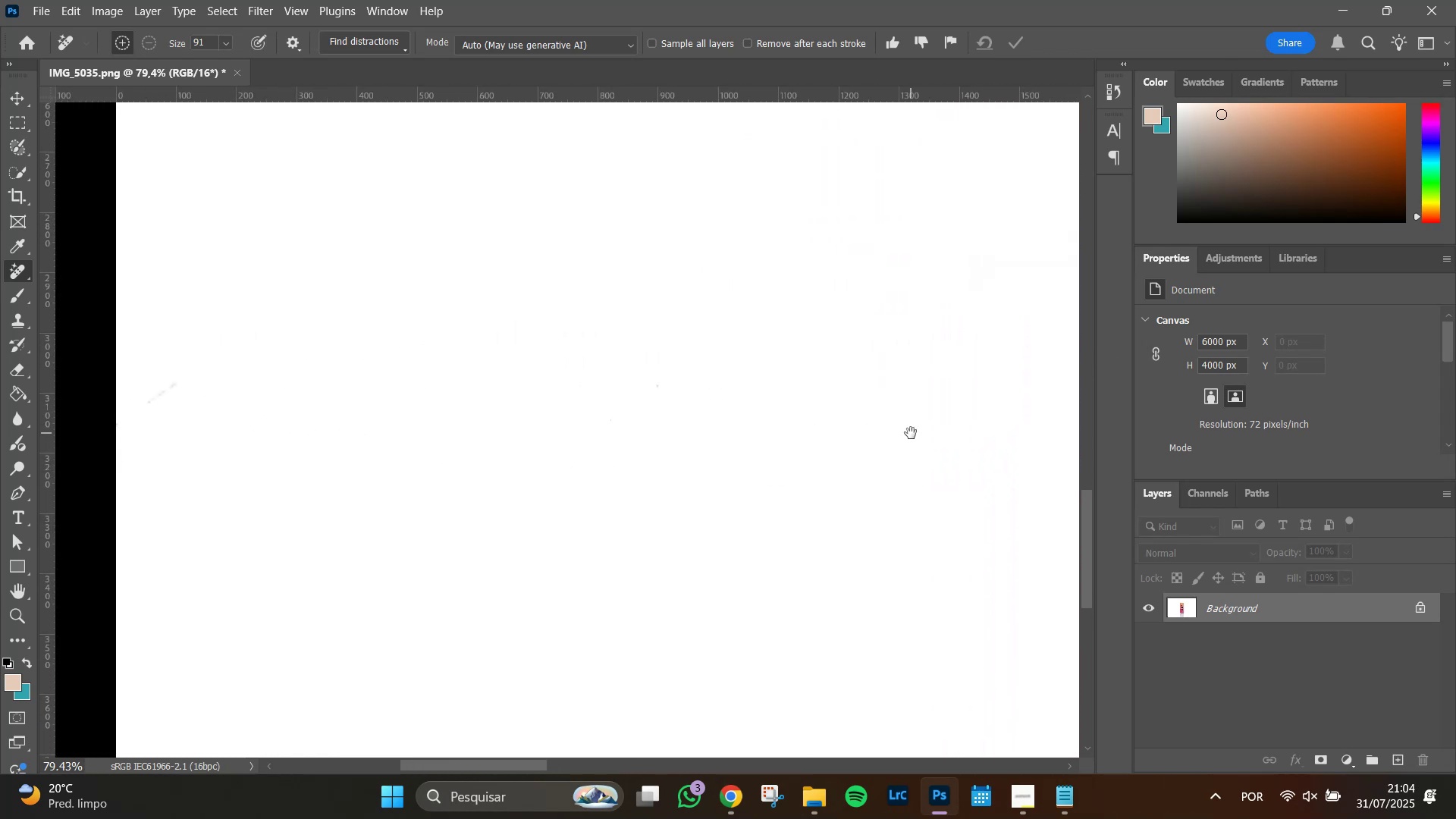 
left_click_drag(start_coordinate=[678, 381], to_coordinate=[911, 433])
 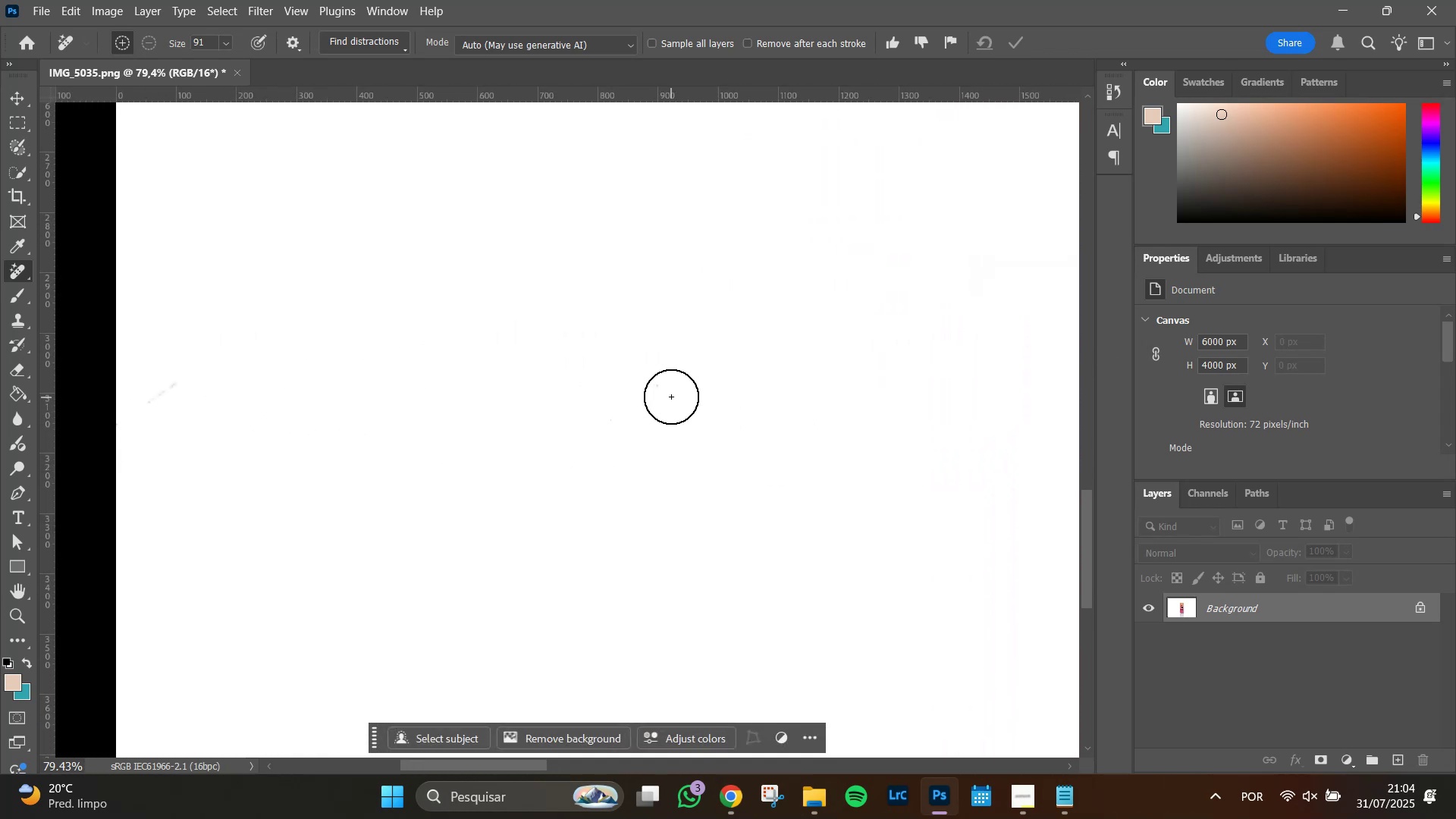 
hold_key(key=Space, duration=0.72)
 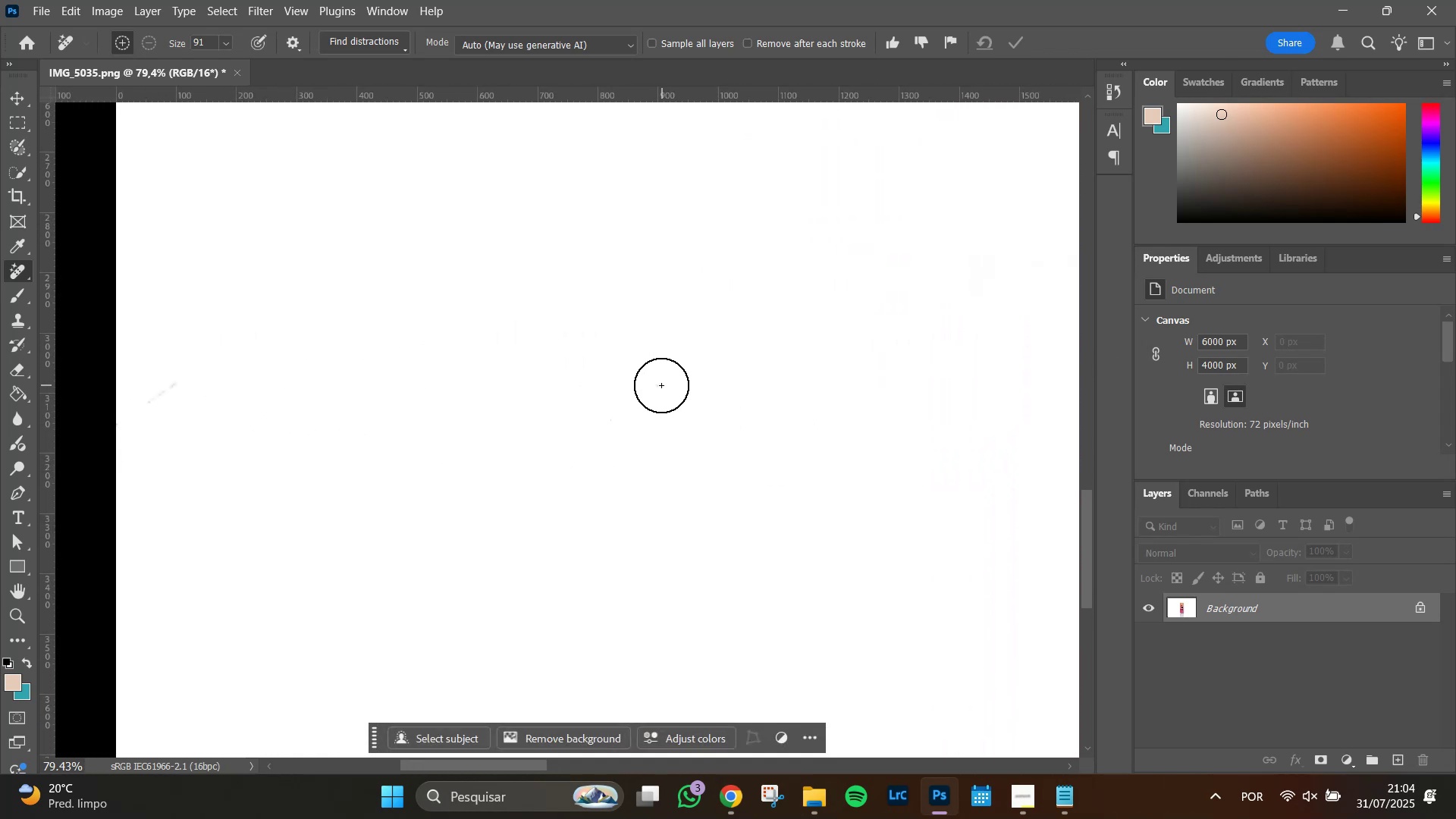 
hold_key(key=AltLeft, duration=0.63)
 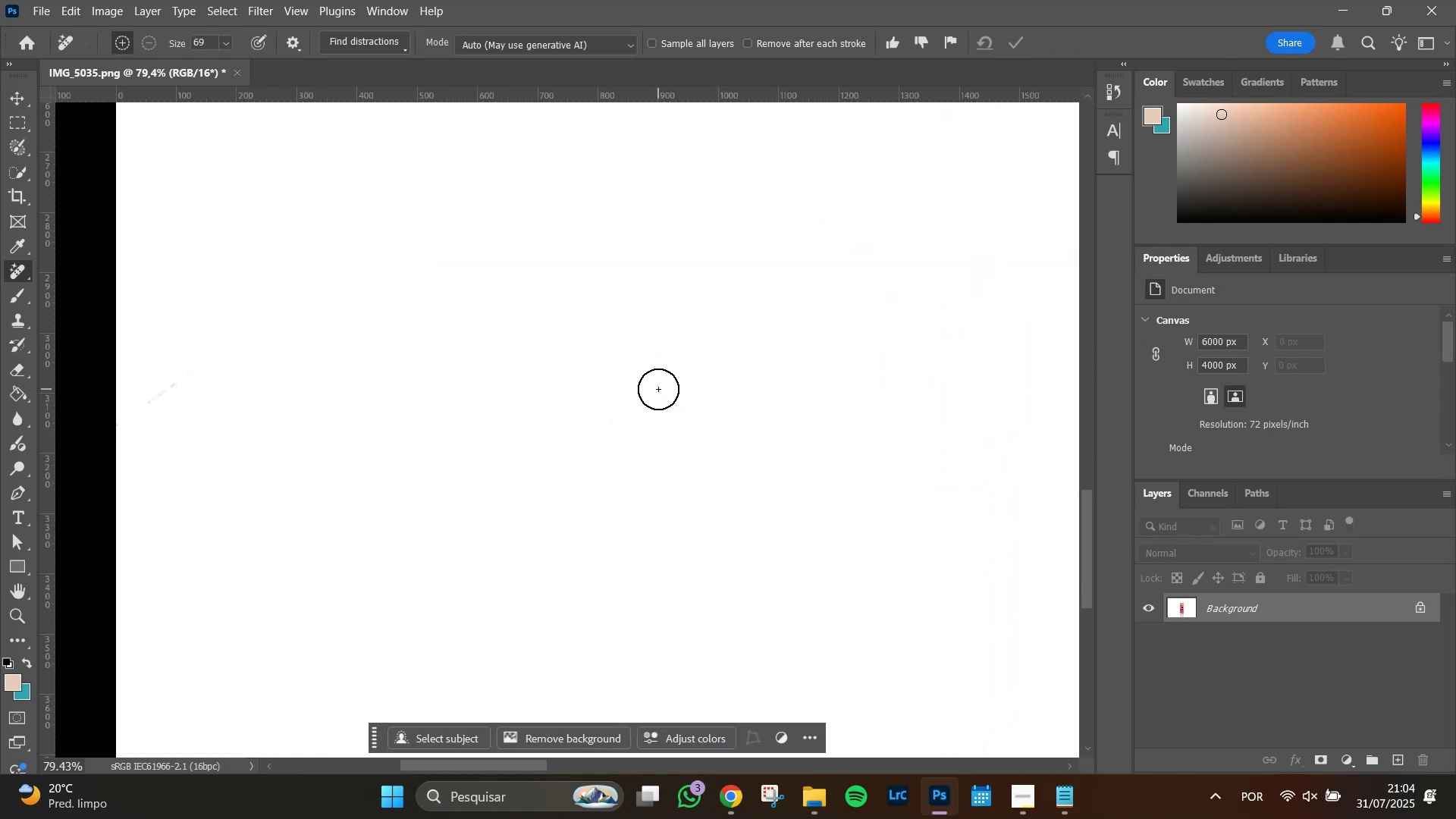 
left_click([658, 389])
 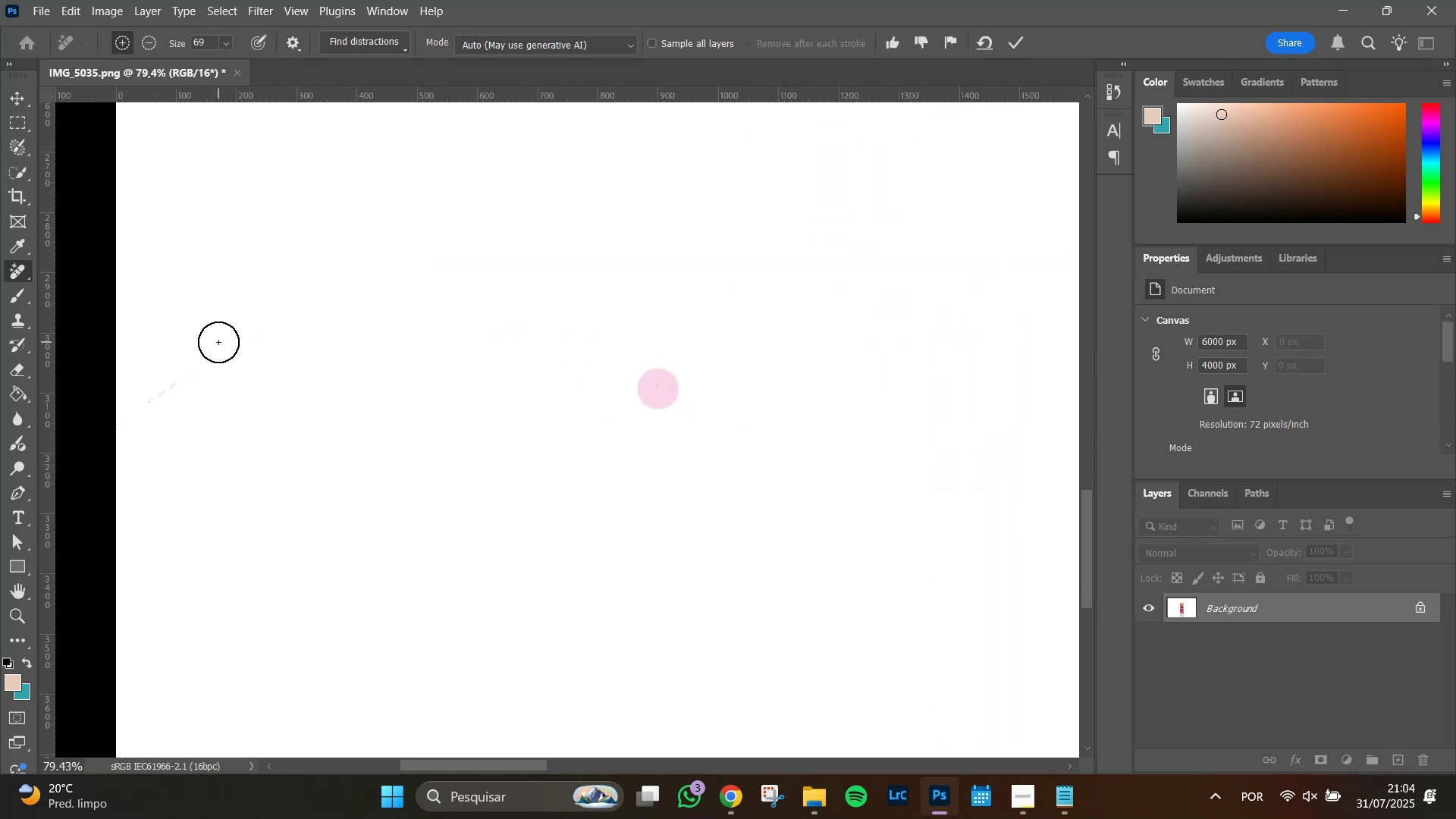 
left_click_drag(start_coordinate=[206, 354], to_coordinate=[96, 432])
 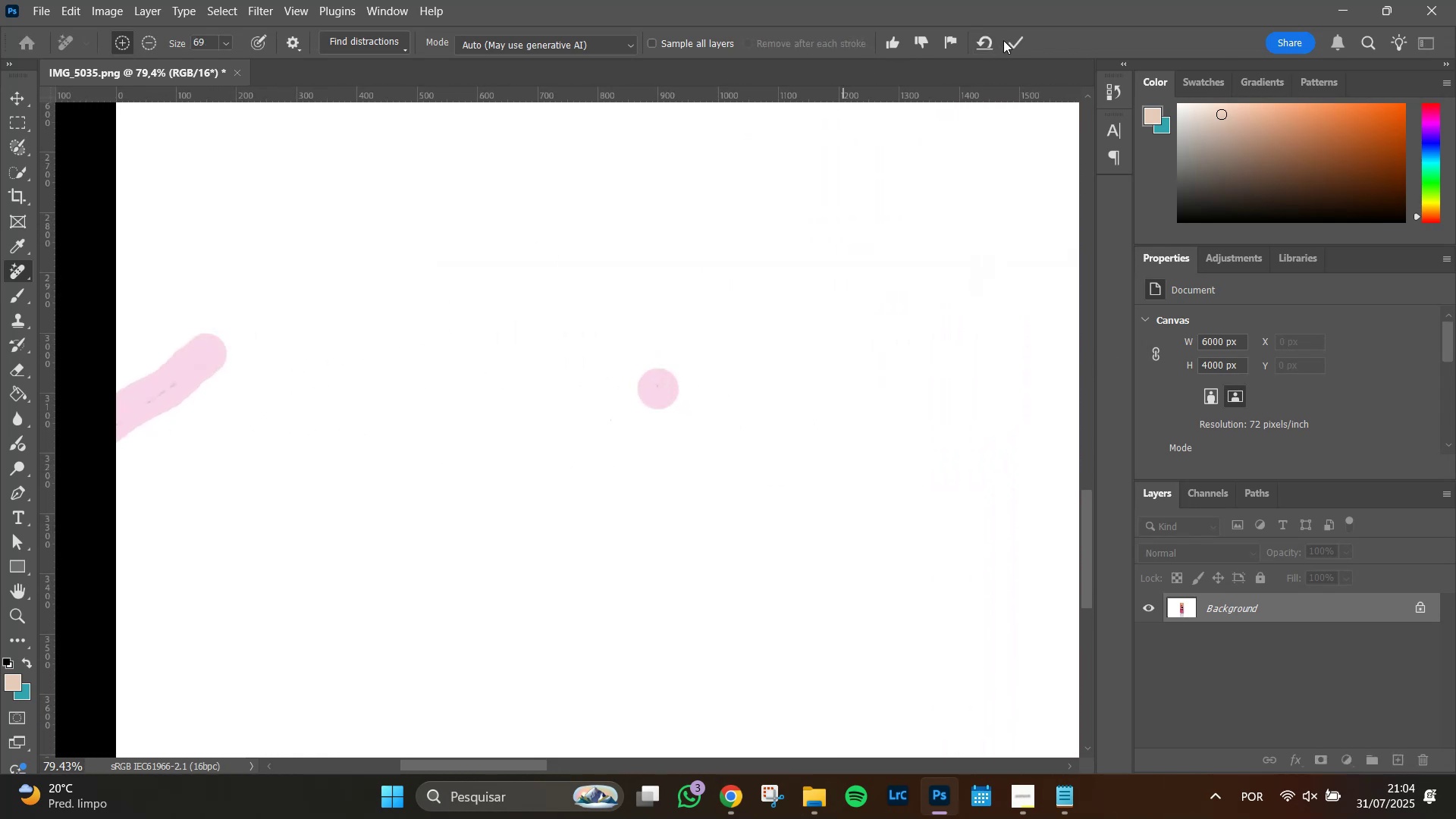 
left_click([1012, 43])
 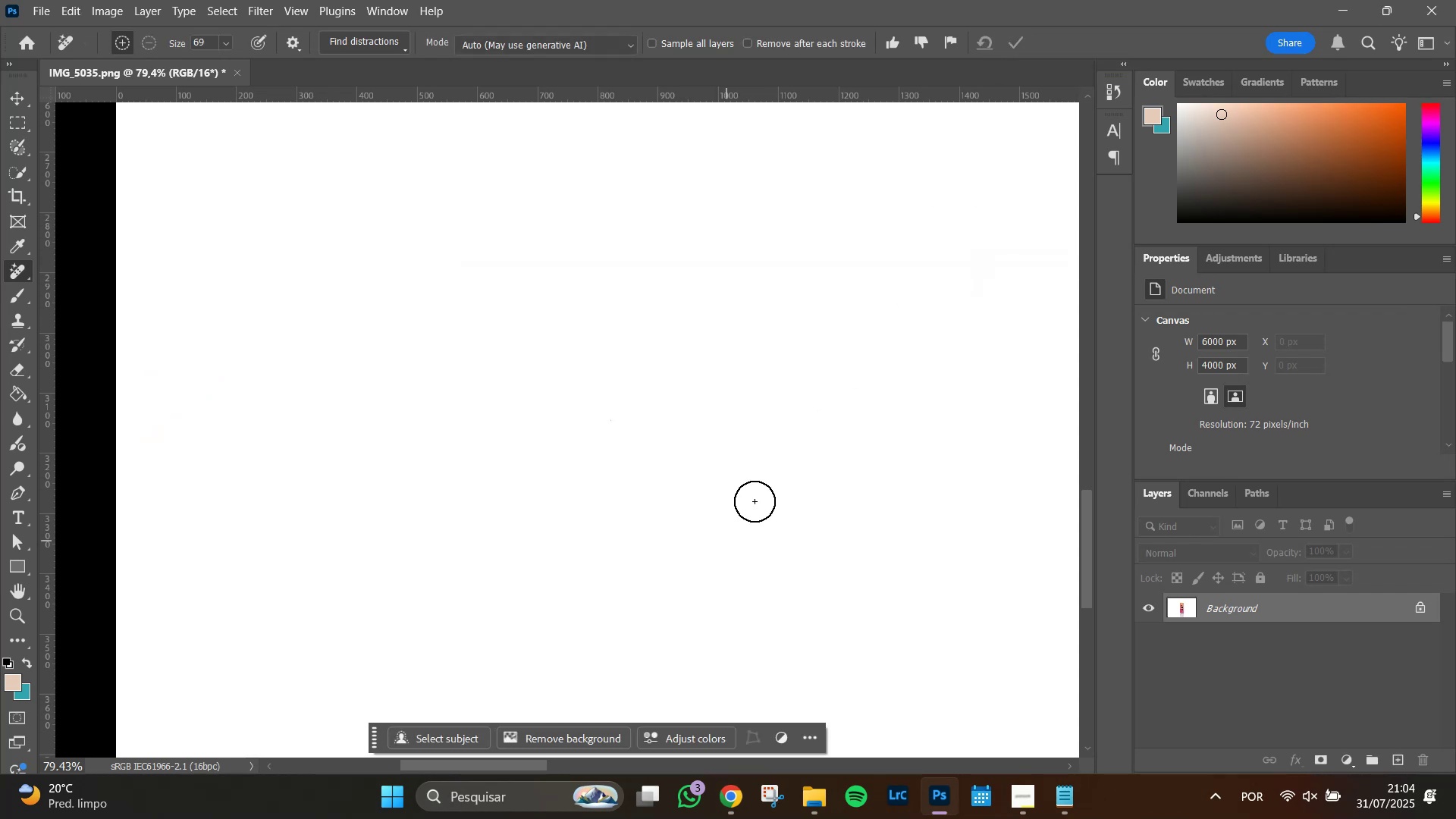 
wait(5.67)
 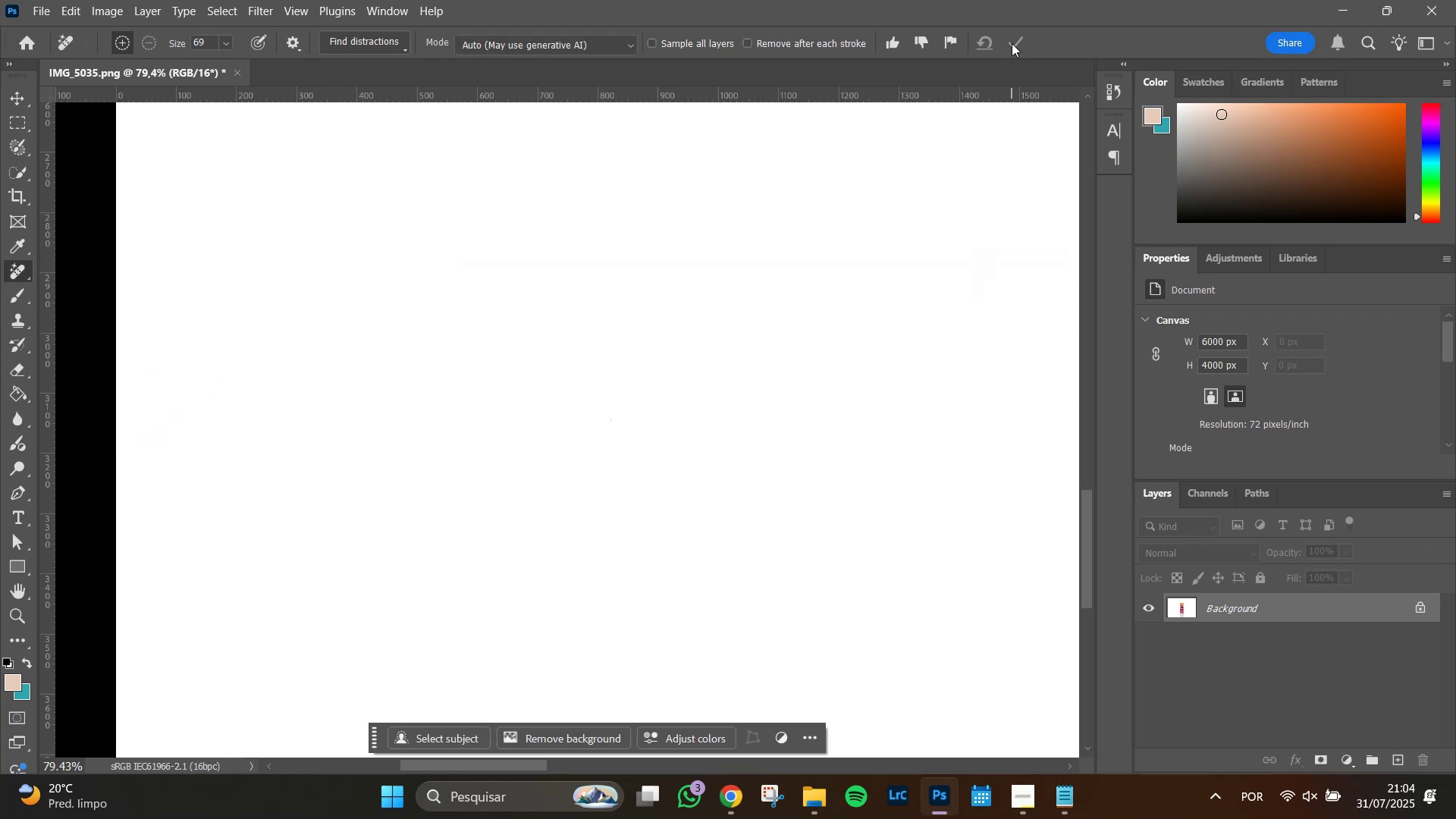 
hold_key(key=AltLeft, duration=0.65)
scroll: coordinate [357, 461], scroll_direction: up, amount: 4.0
 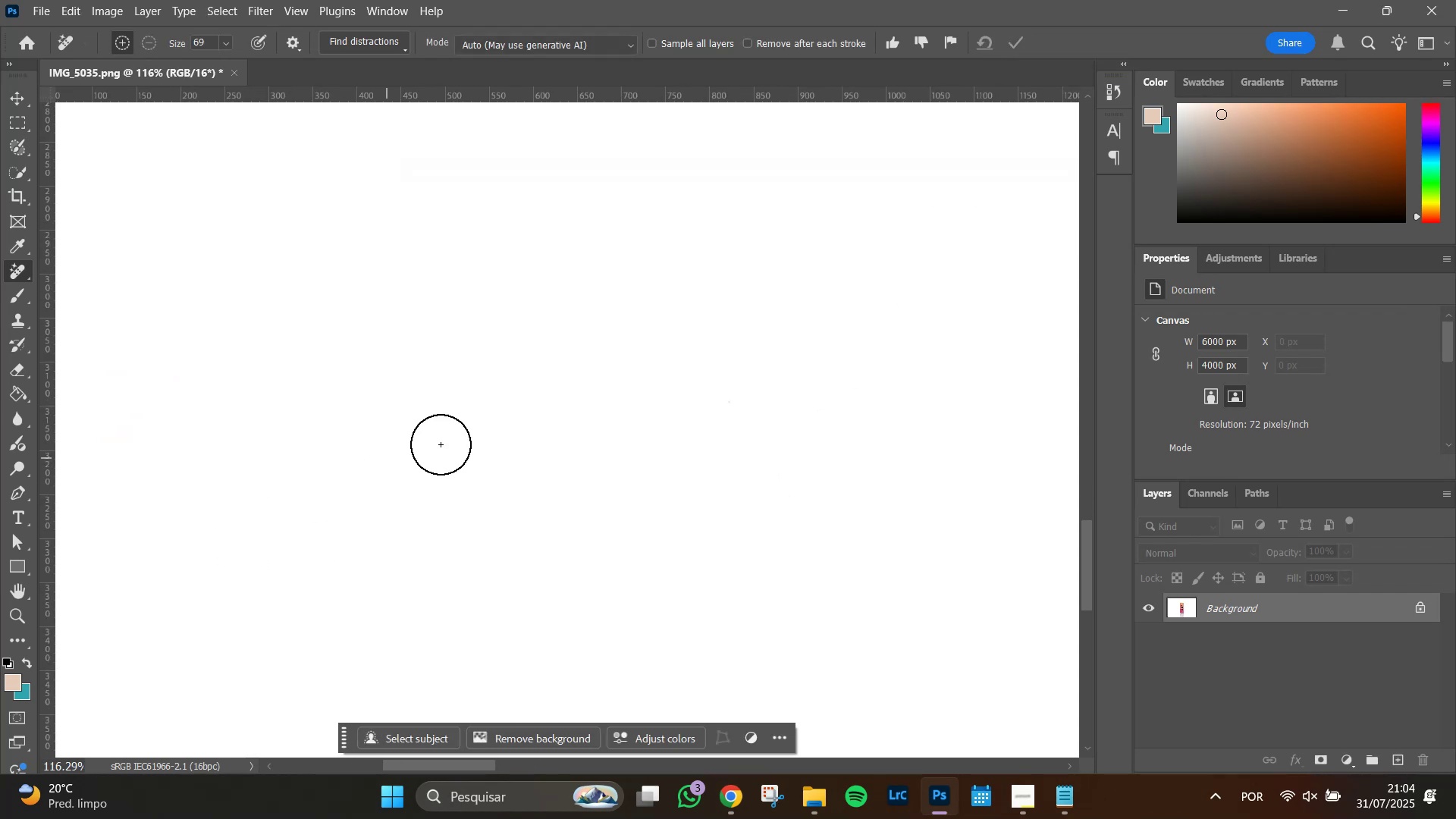 
hold_key(key=Space, duration=1.19)
 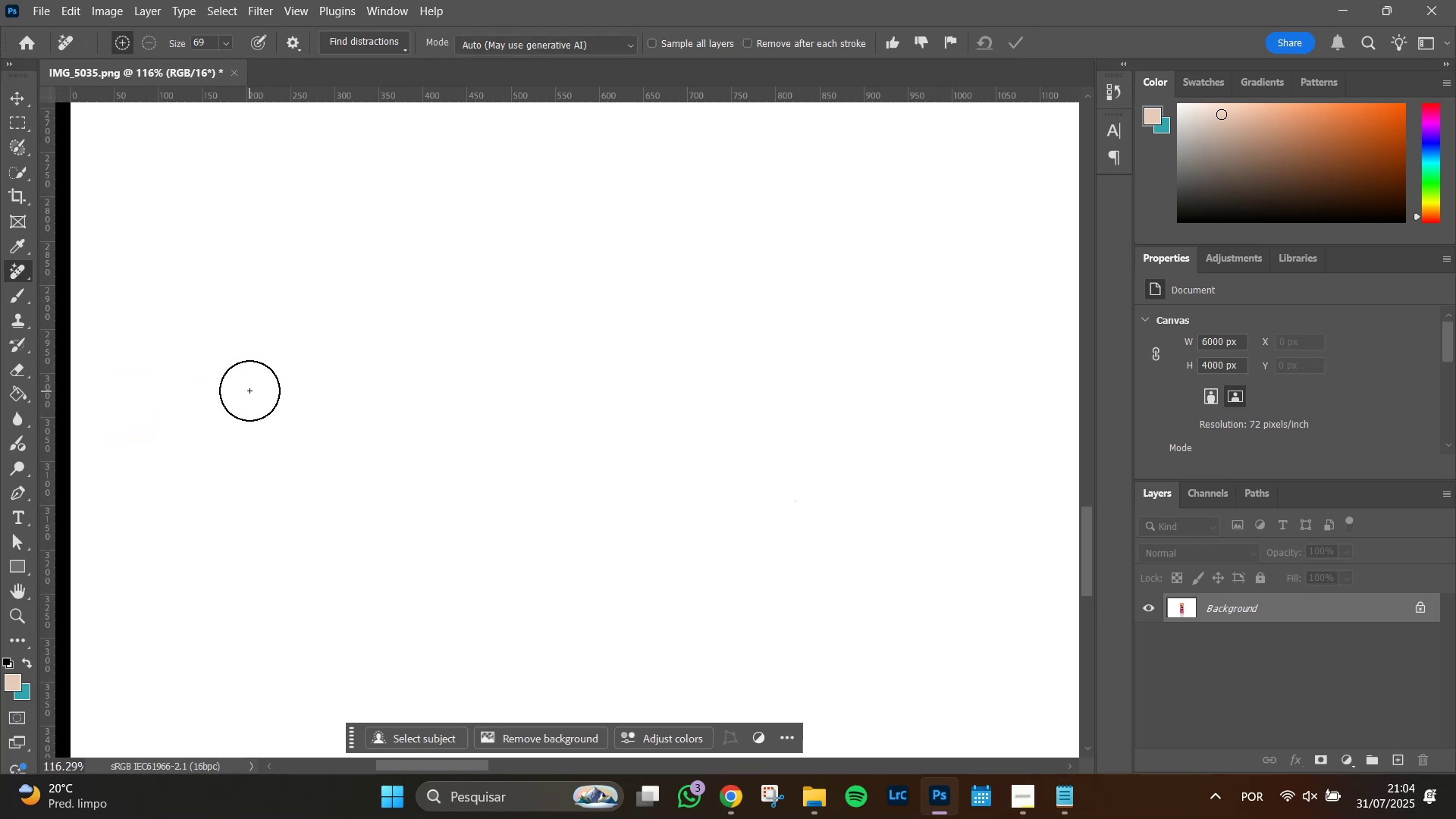 
left_click_drag(start_coordinate=[562, 376], to_coordinate=[628, 475])
 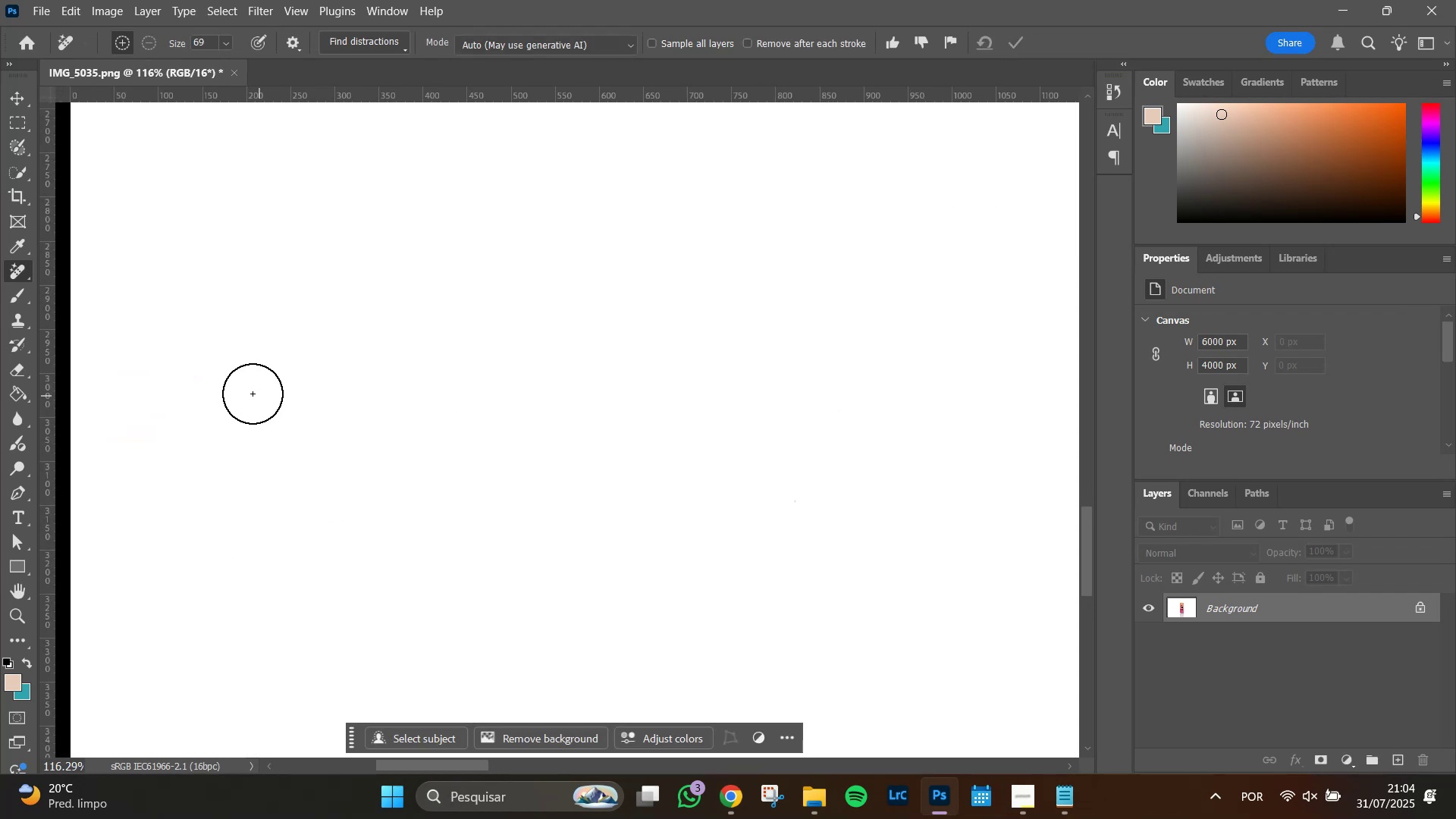 
left_click_drag(start_coordinate=[251, 383], to_coordinate=[278, 358])
 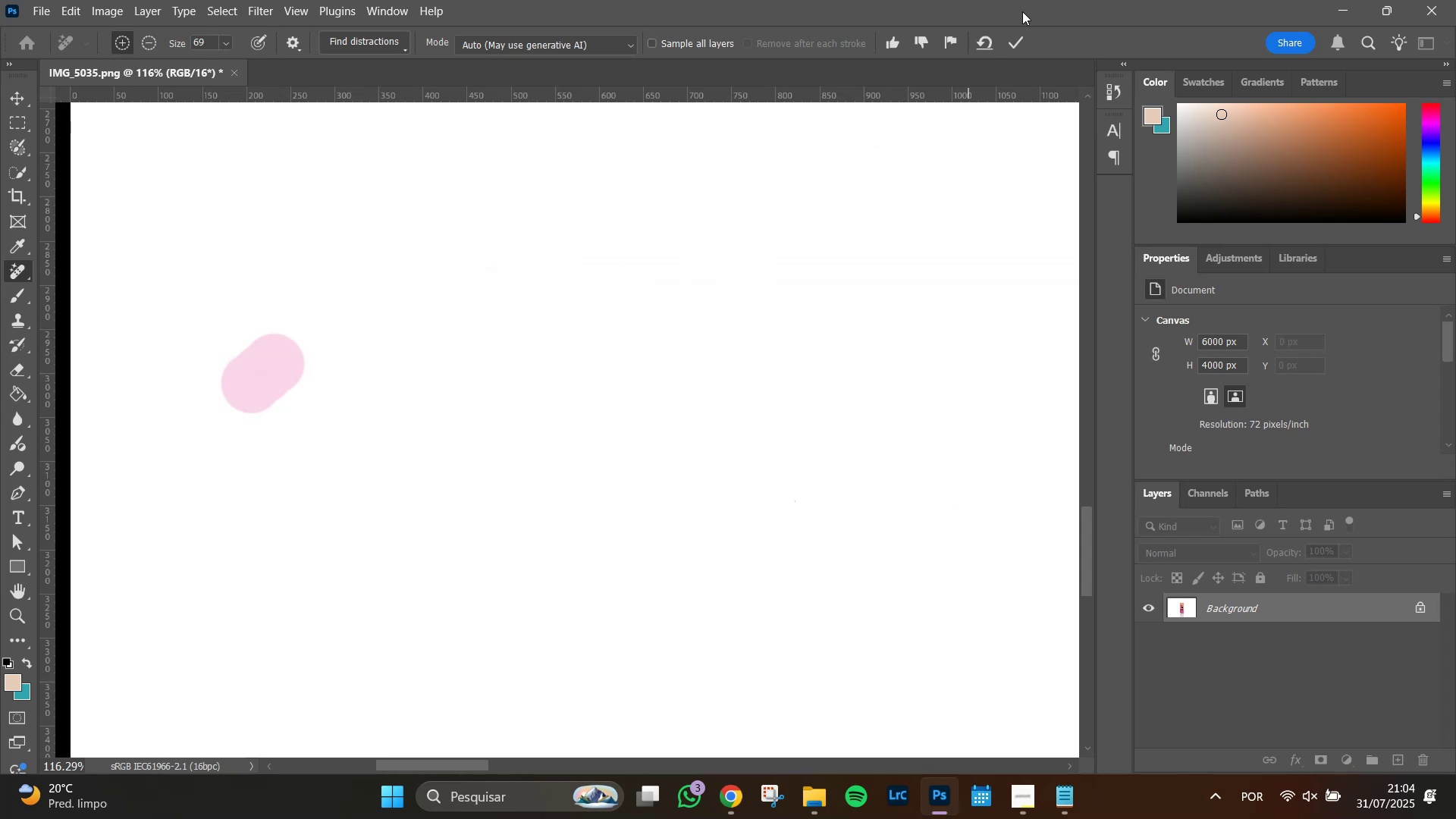 
wait(5.33)
 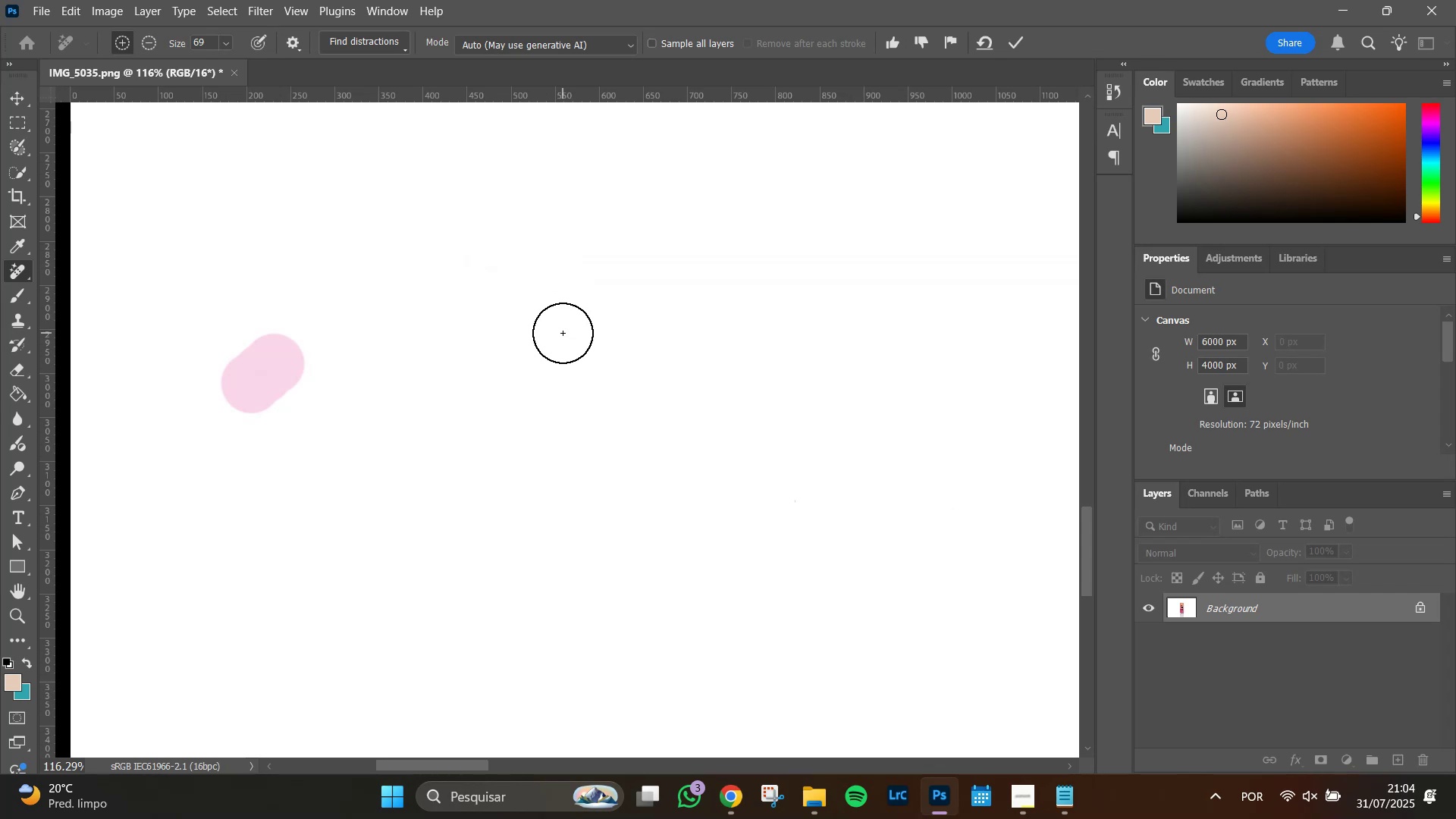 
left_click([1018, 35])
 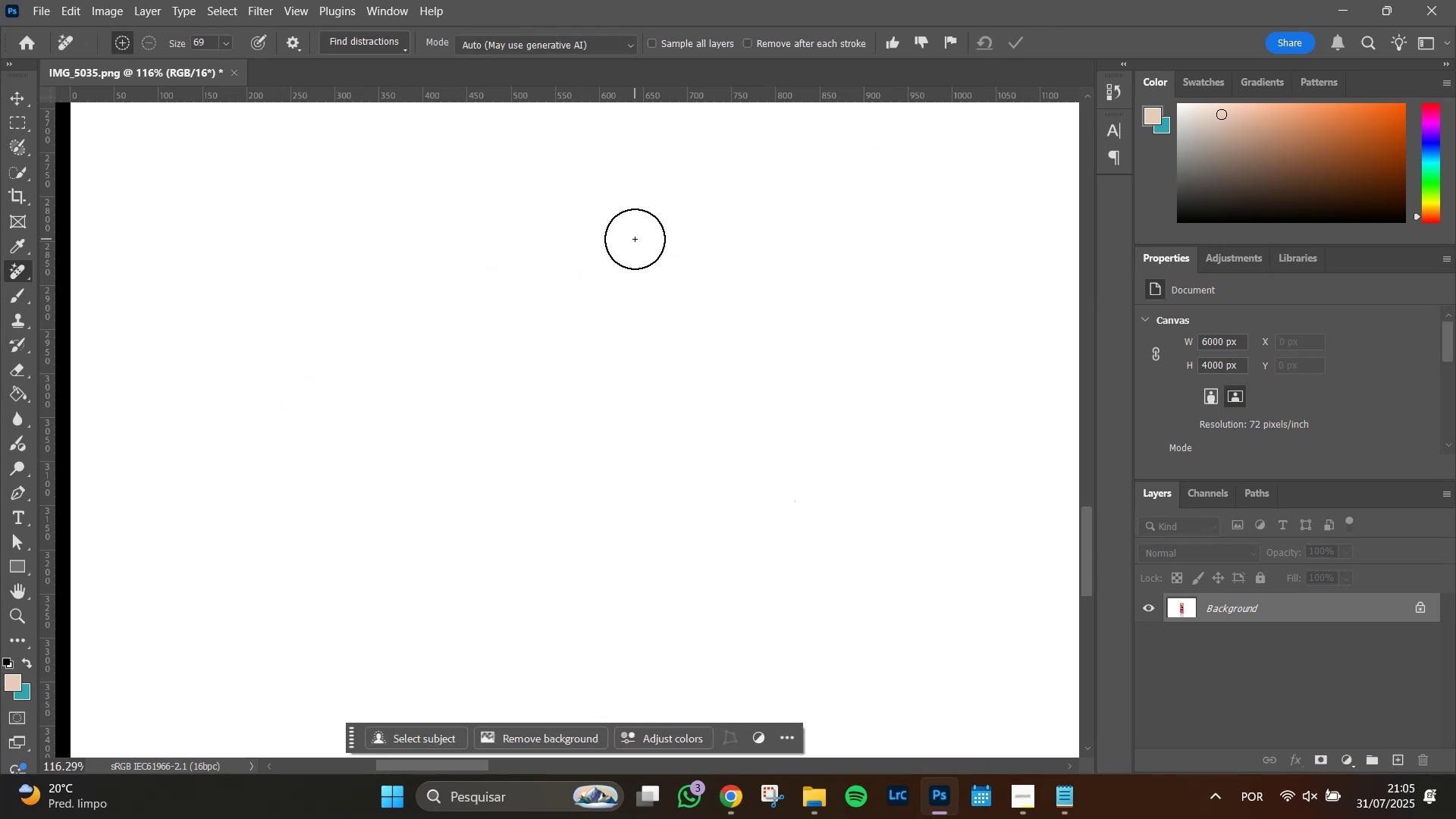 
hold_key(key=Space, duration=1.37)
 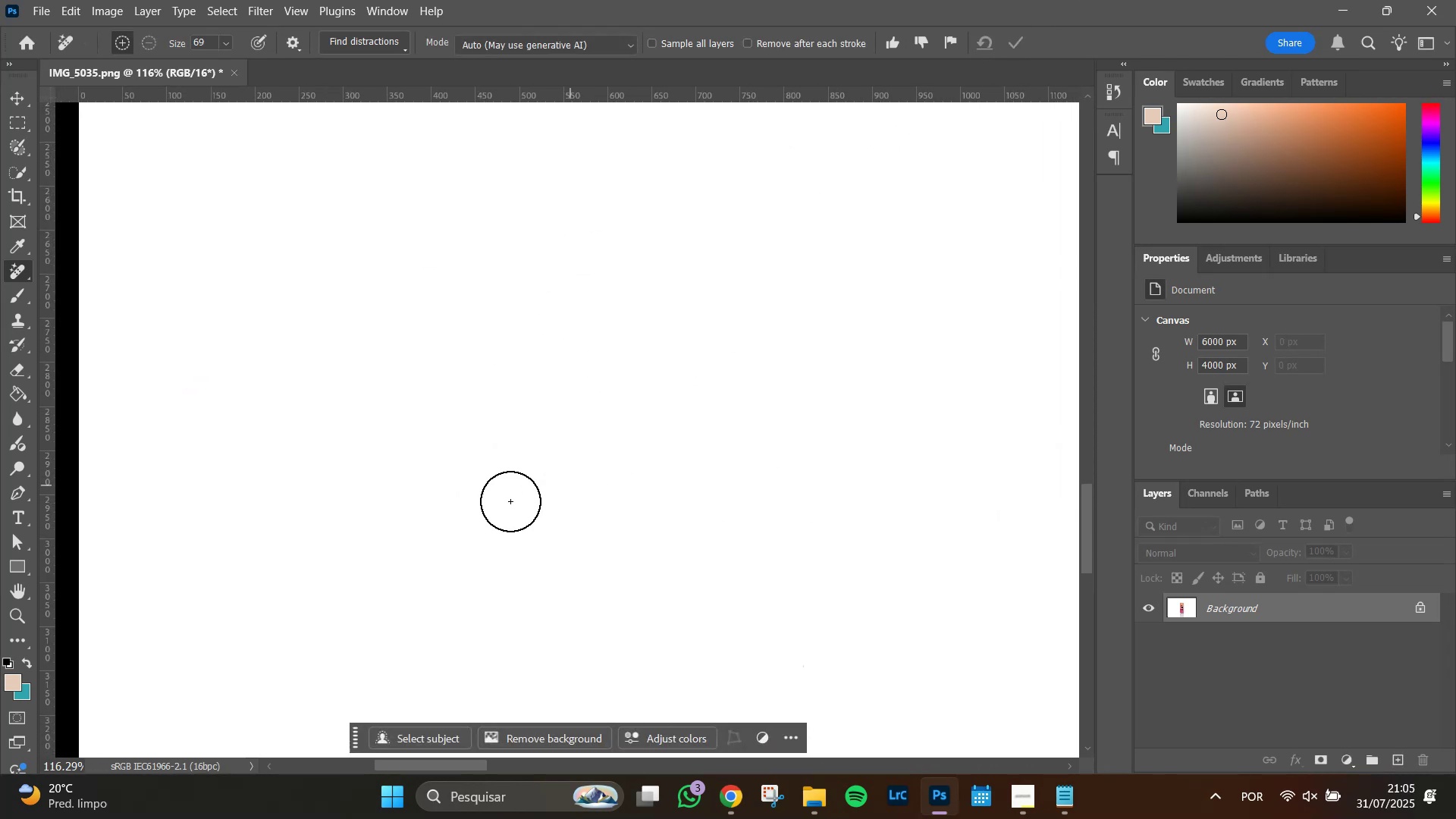 
left_click_drag(start_coordinate=[828, 339], to_coordinate=[836, 504])
 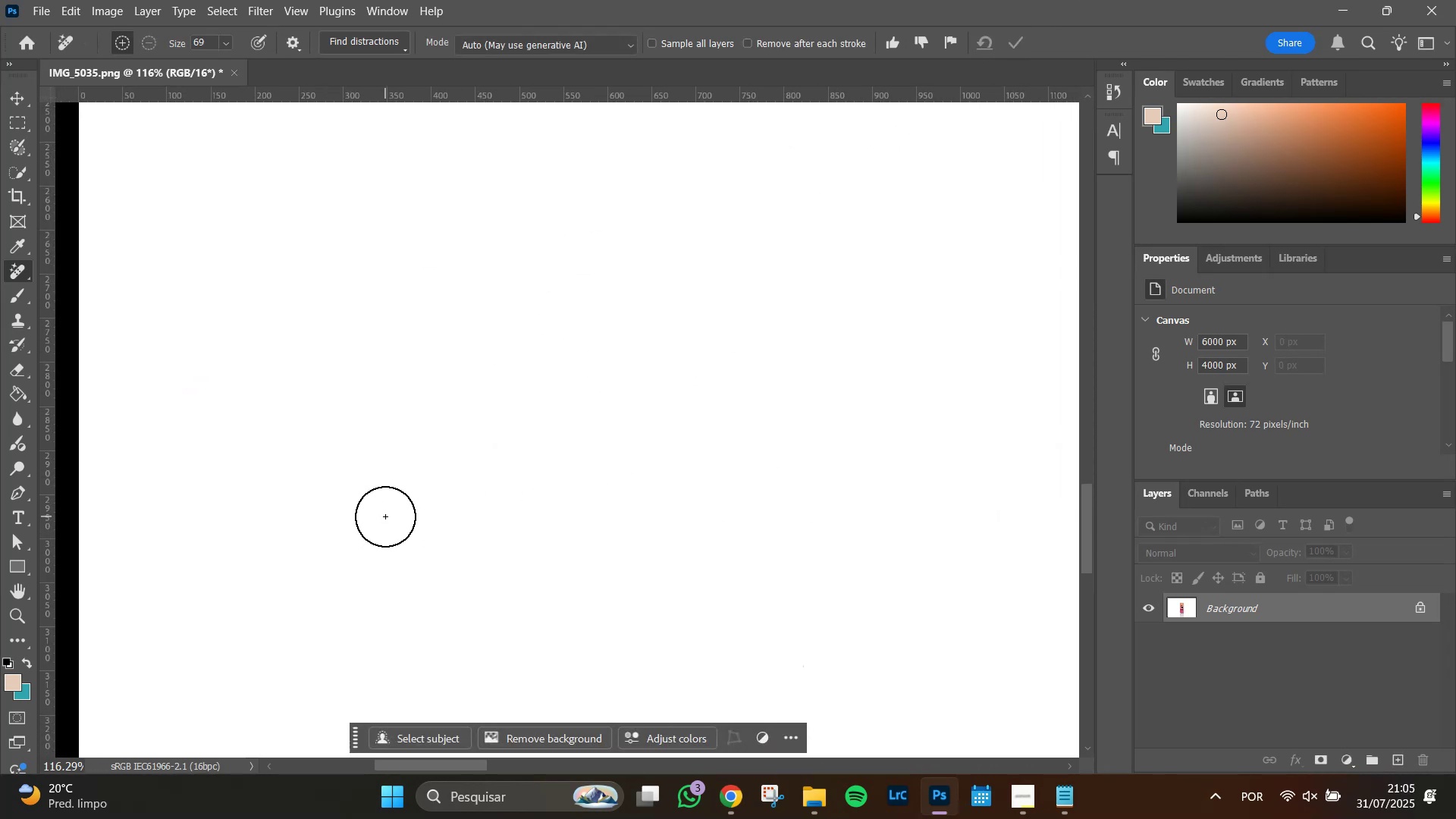 
key(S)
 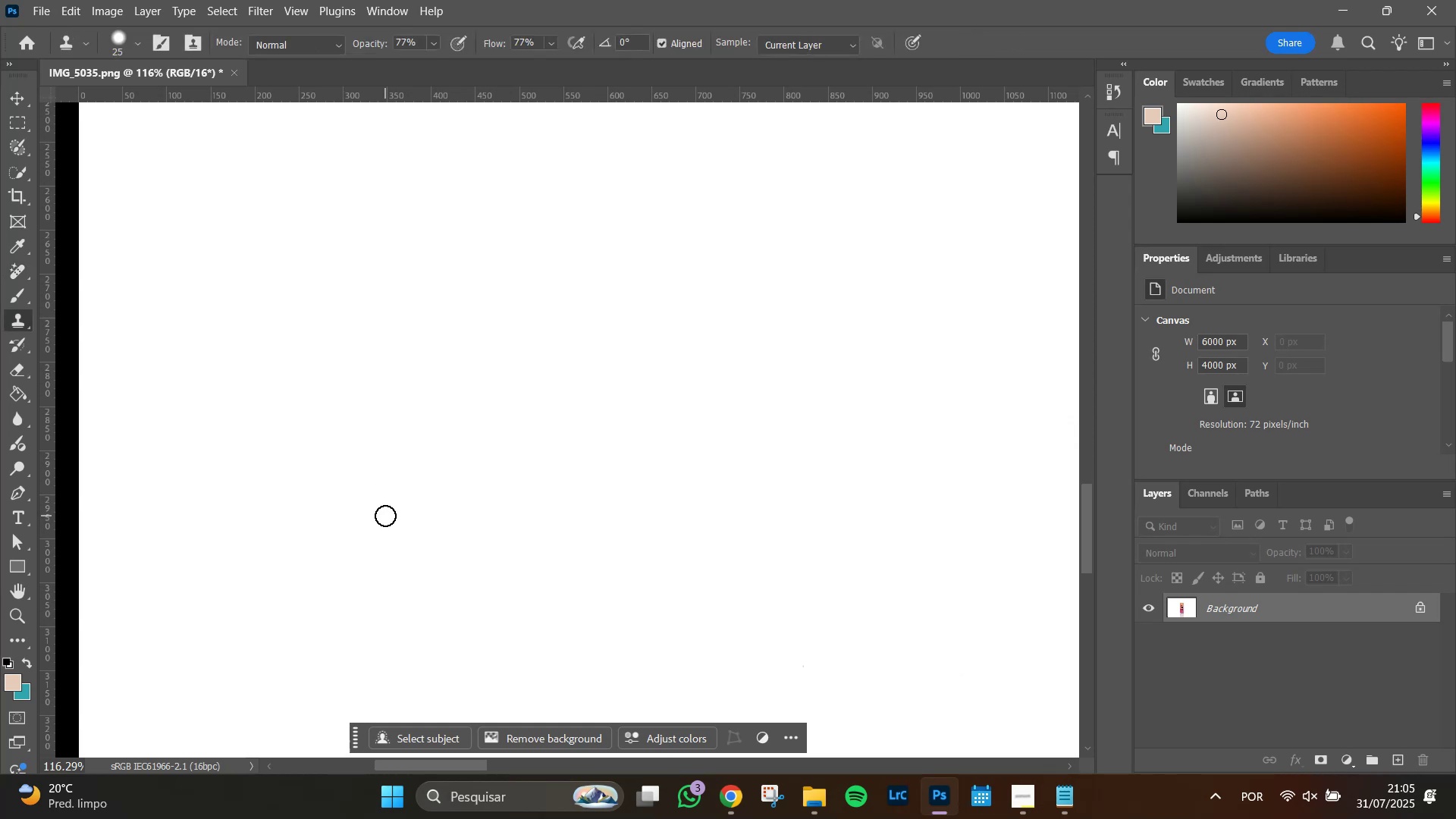 
hold_key(key=AltLeft, duration=0.99)
 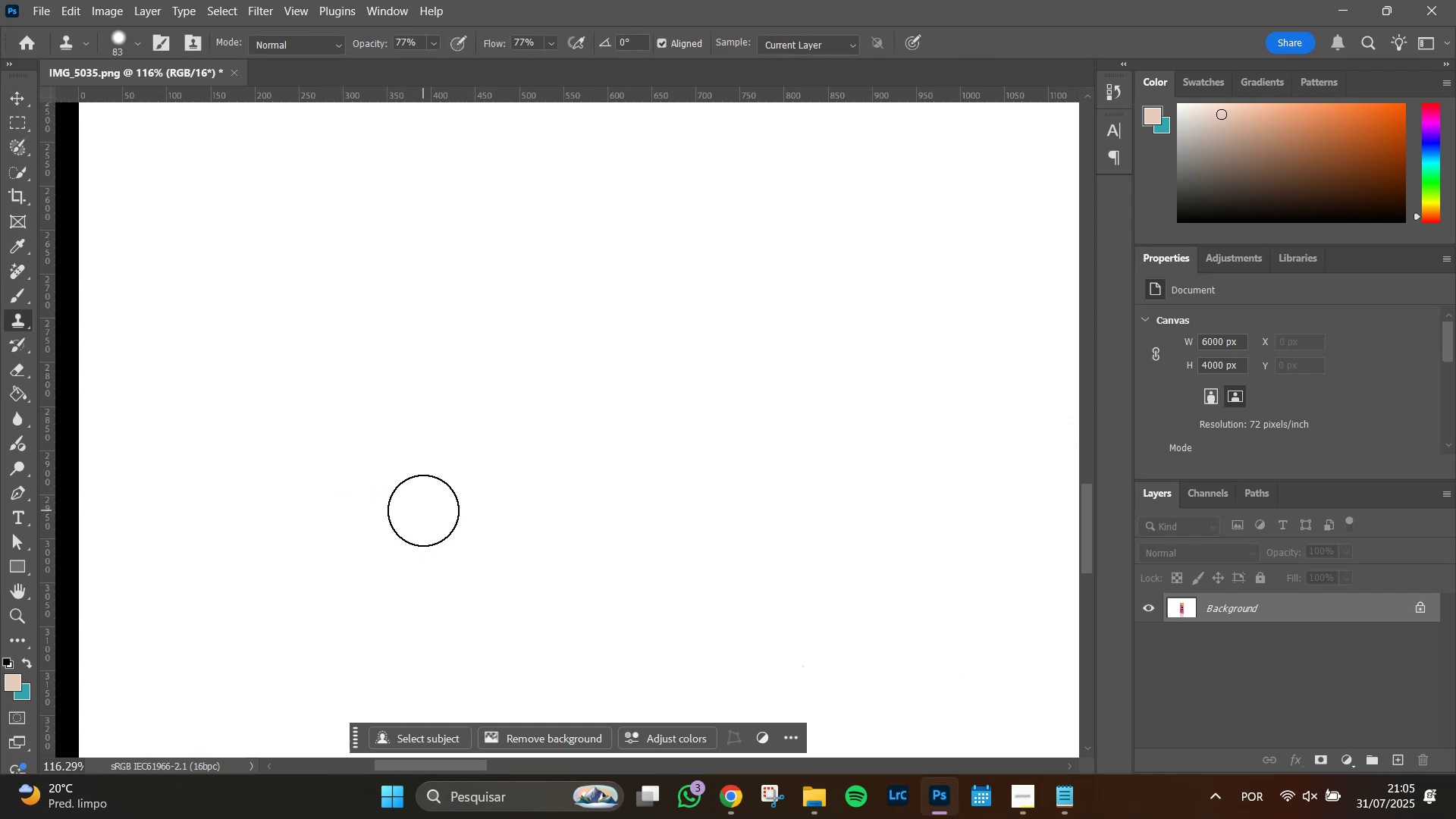 
hold_key(key=S, duration=0.9)
 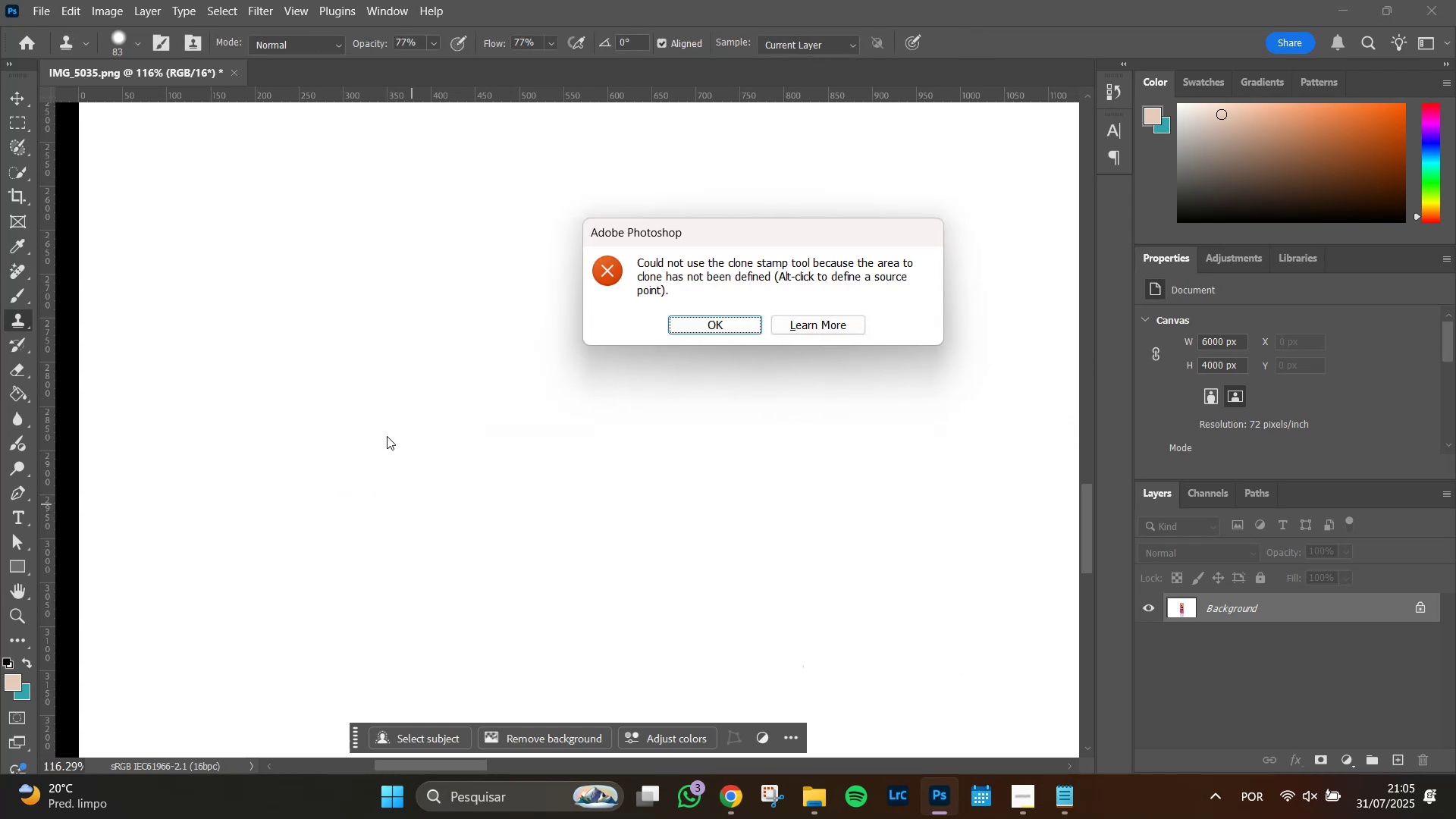 
left_click([412, 504])
 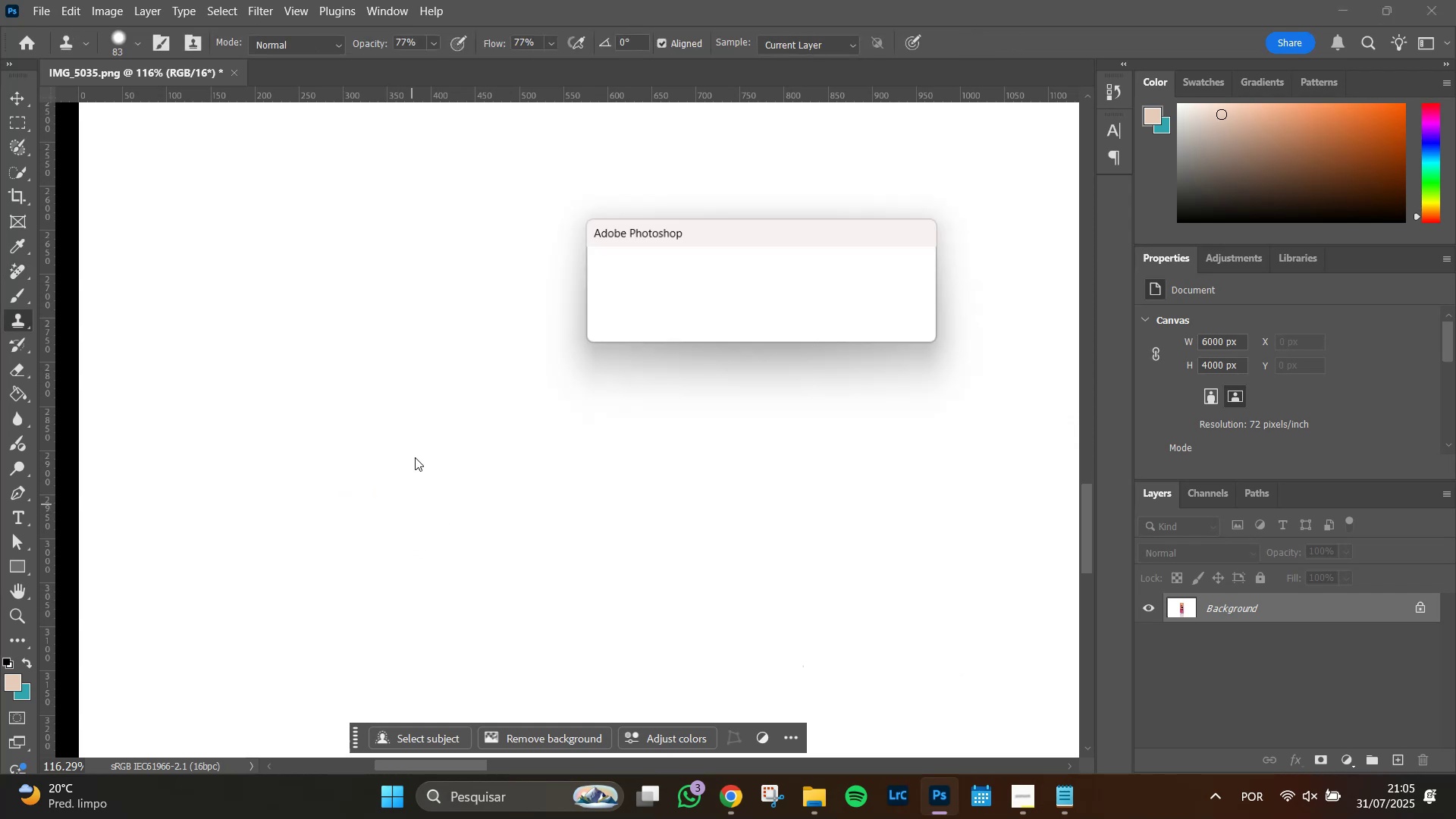 
key(Alt+AltLeft)
 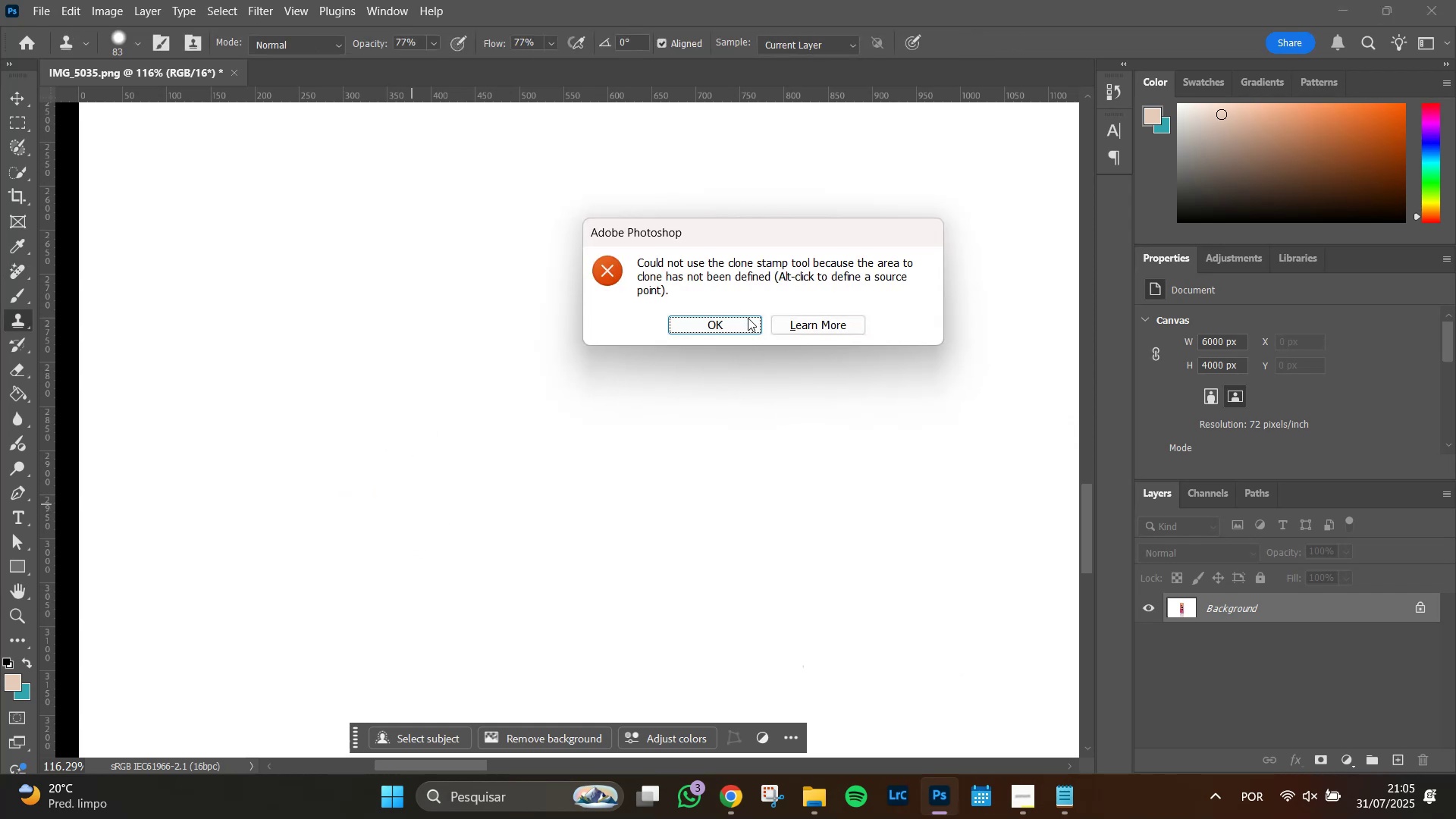 
left_click([715, 327])
 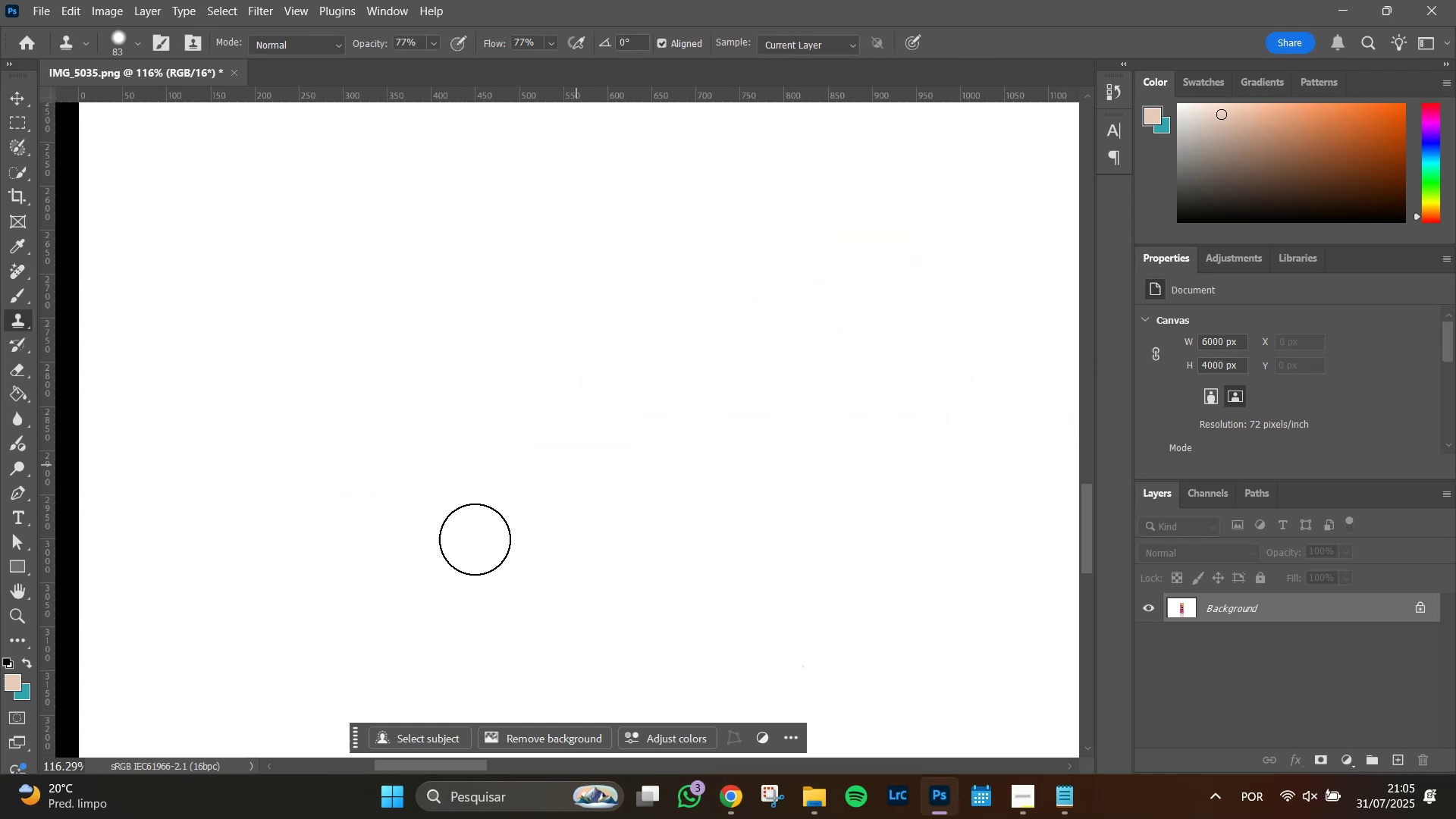 
hold_key(key=AltLeft, duration=1.51)
left_click([400, 513])
 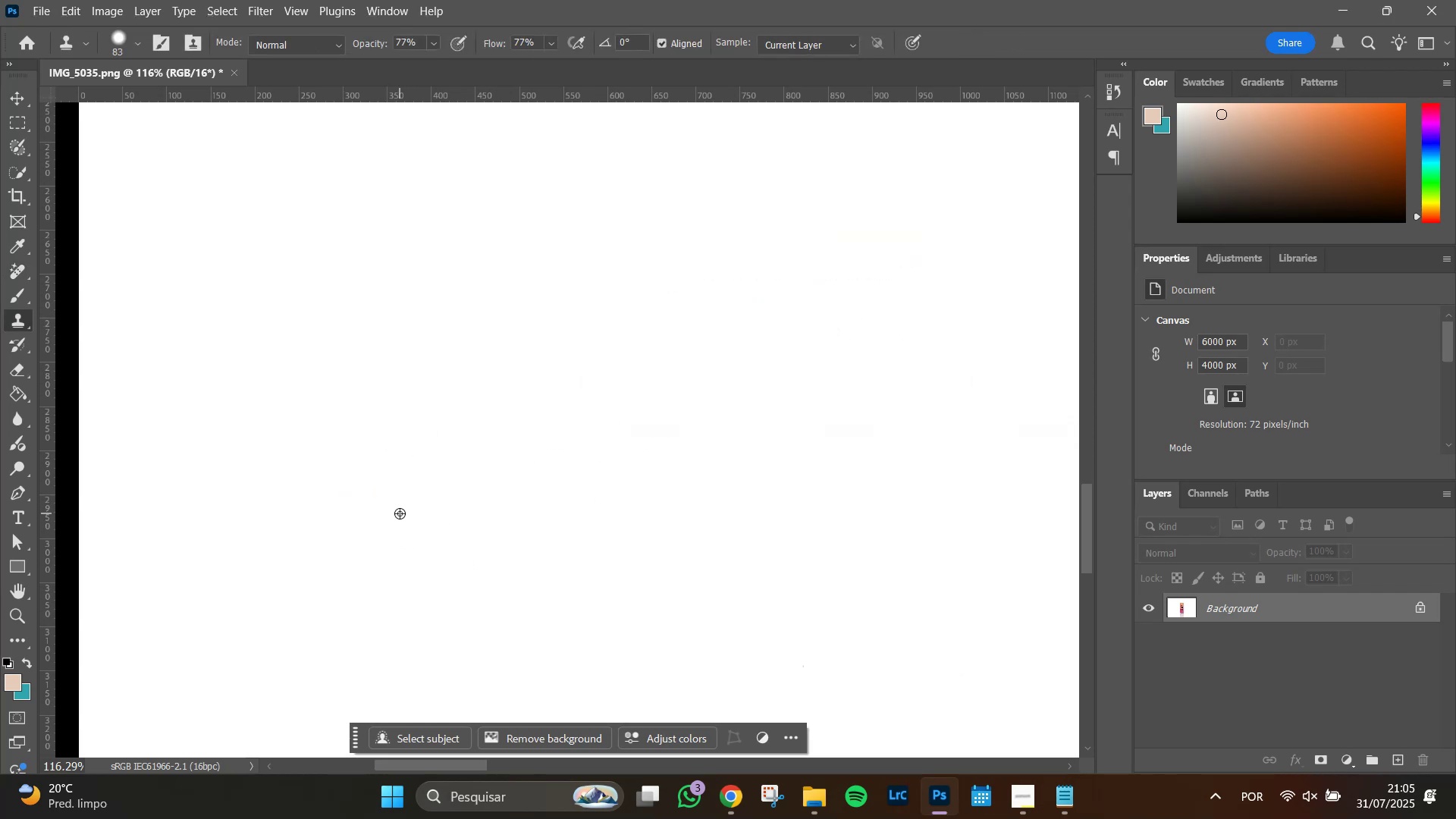 
key(Alt+AltLeft)
 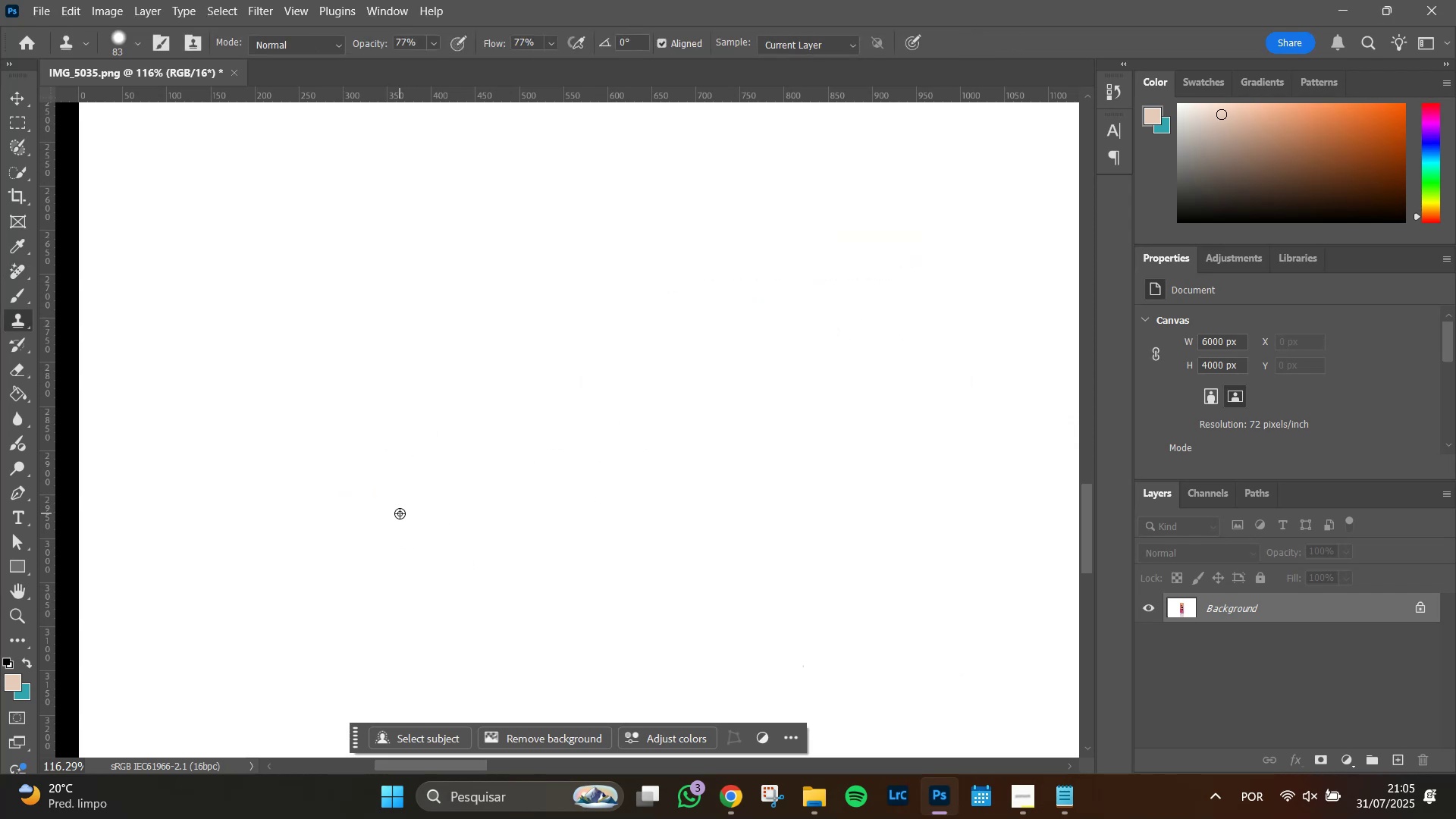 
key(Alt+AltLeft)
 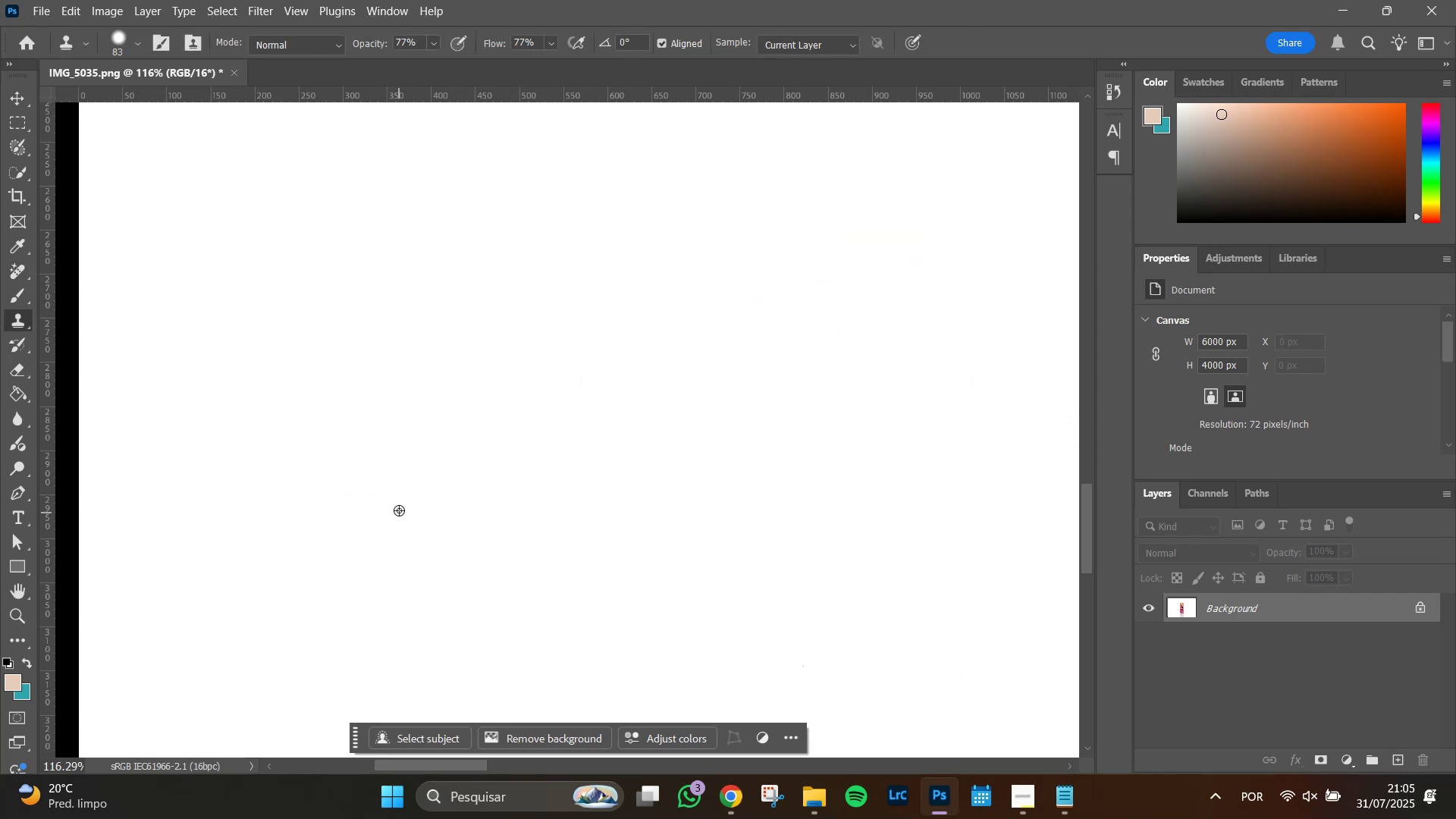 
key(Alt+AltLeft)
 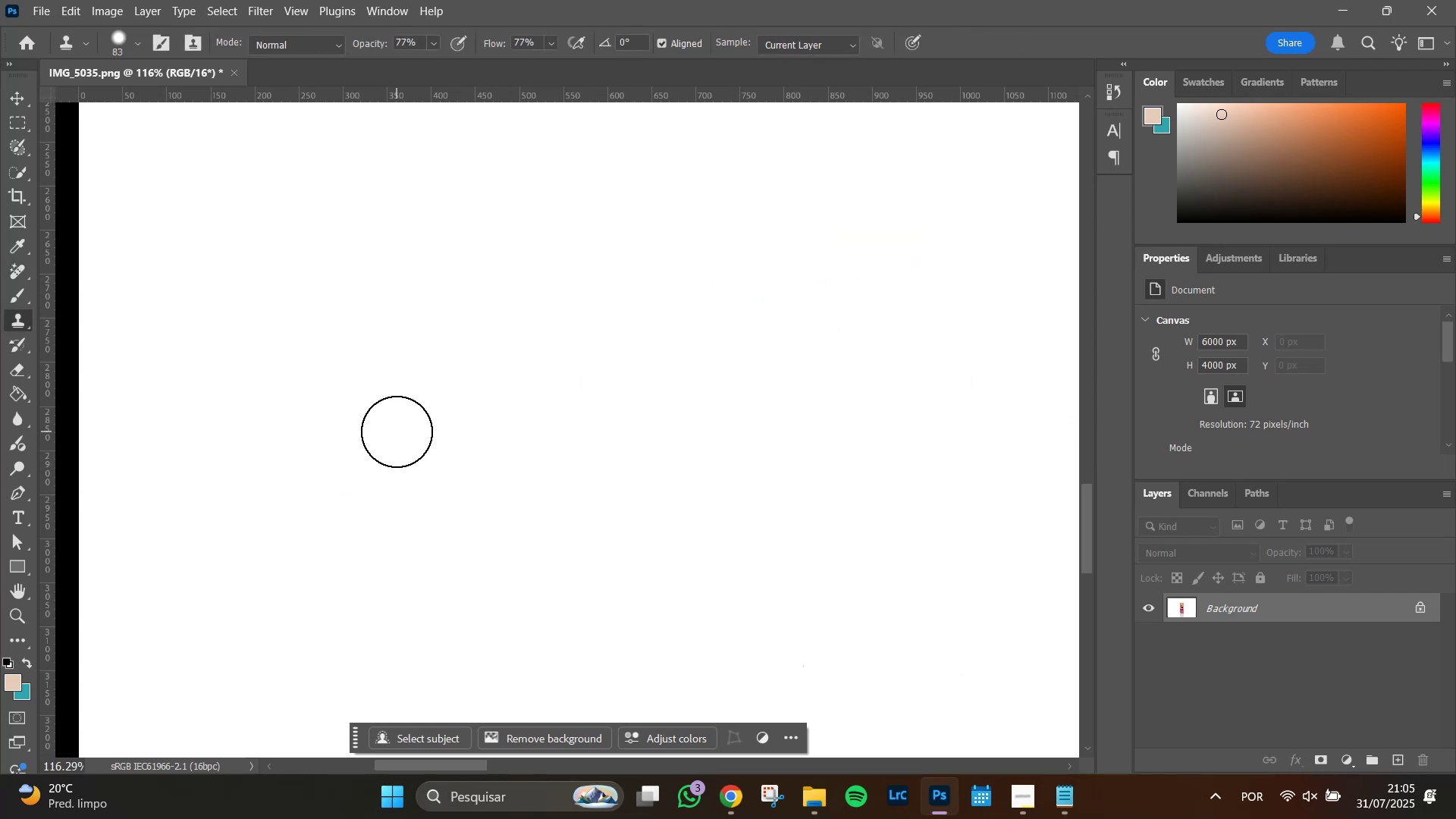 
left_click_drag(start_coordinate=[395, 433], to_coordinate=[946, 441])
 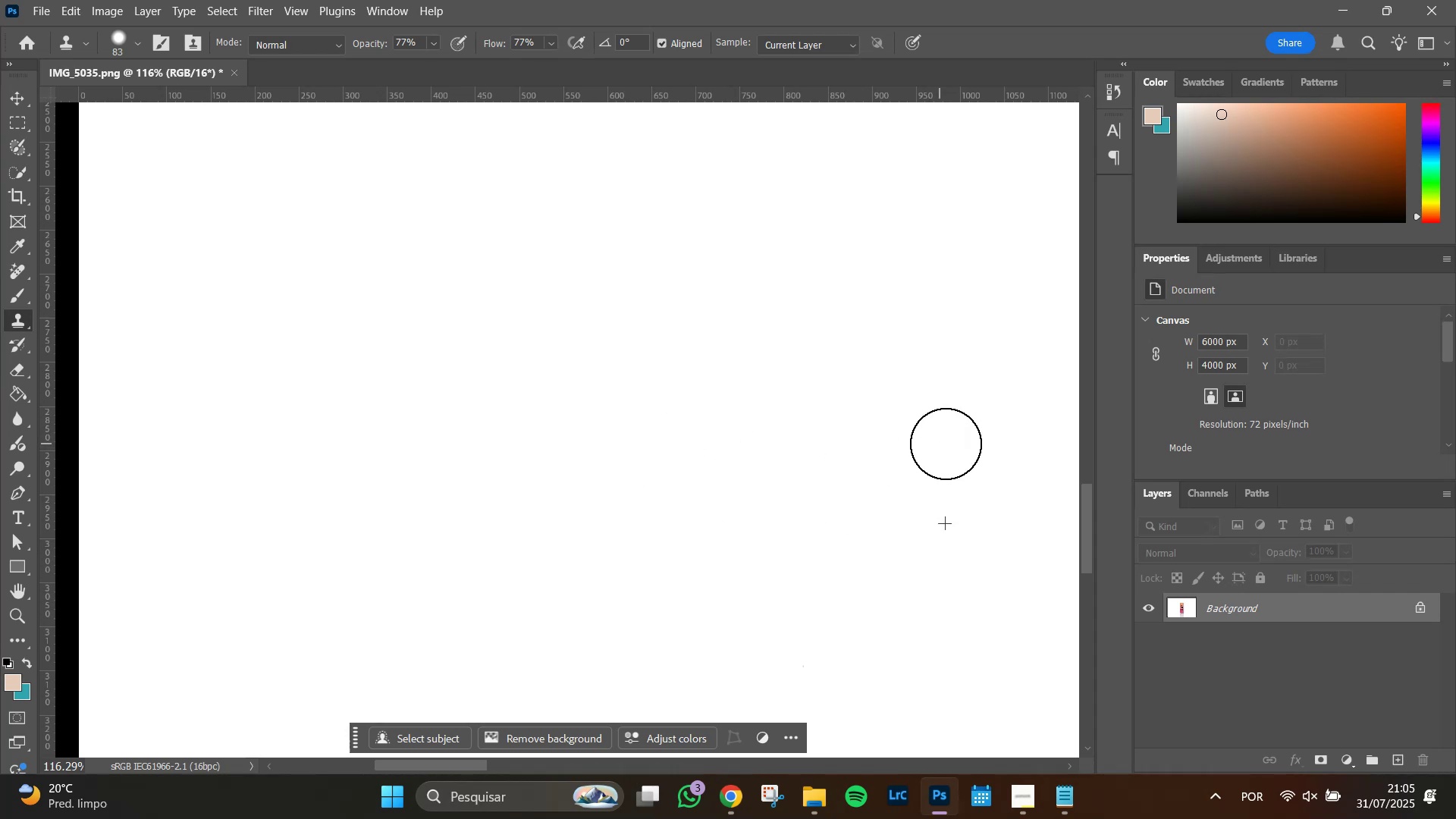 
hold_key(key=Space, duration=1.09)
 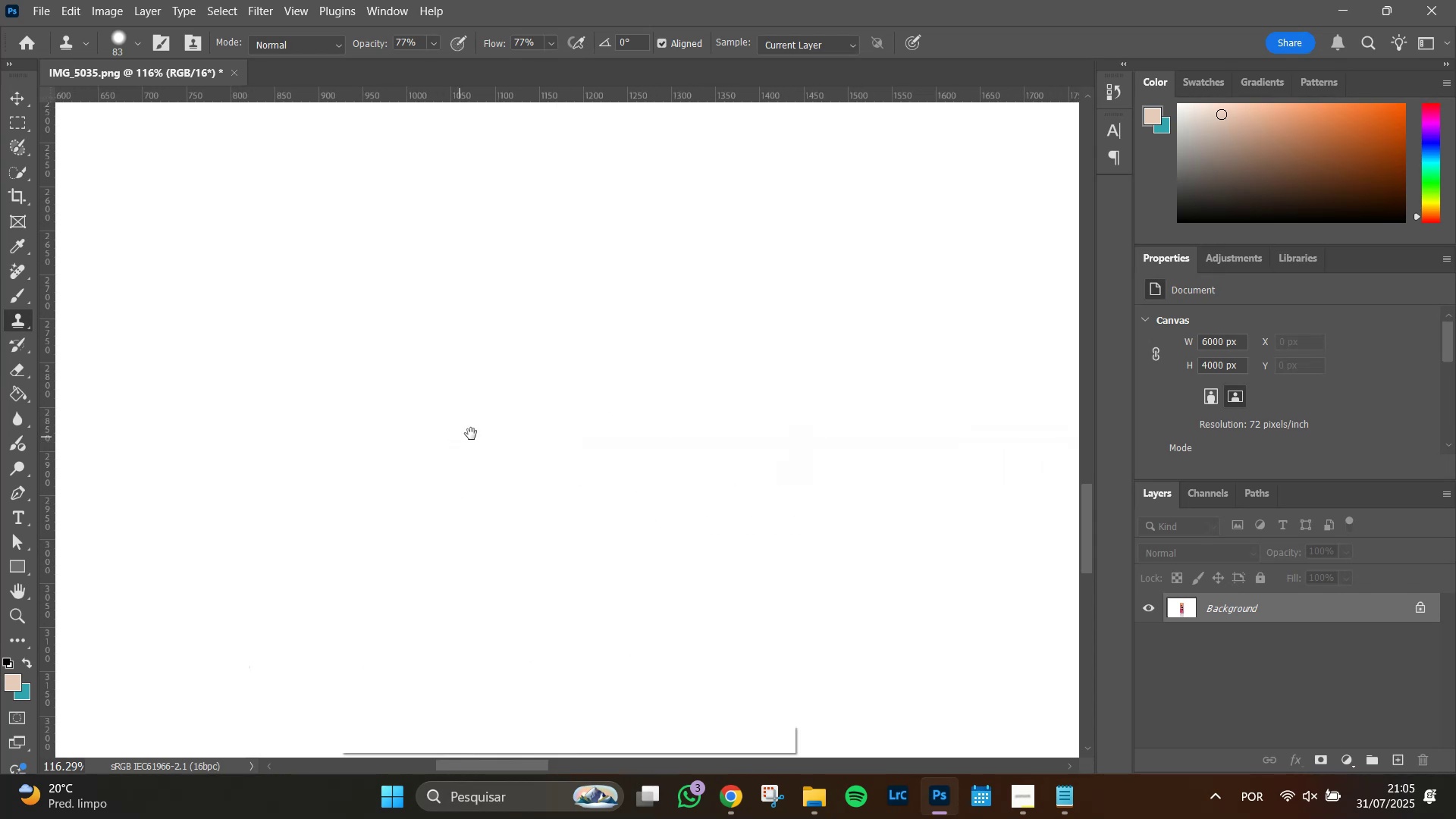 
left_click_drag(start_coordinate=[884, 499], to_coordinate=[428, 500])
 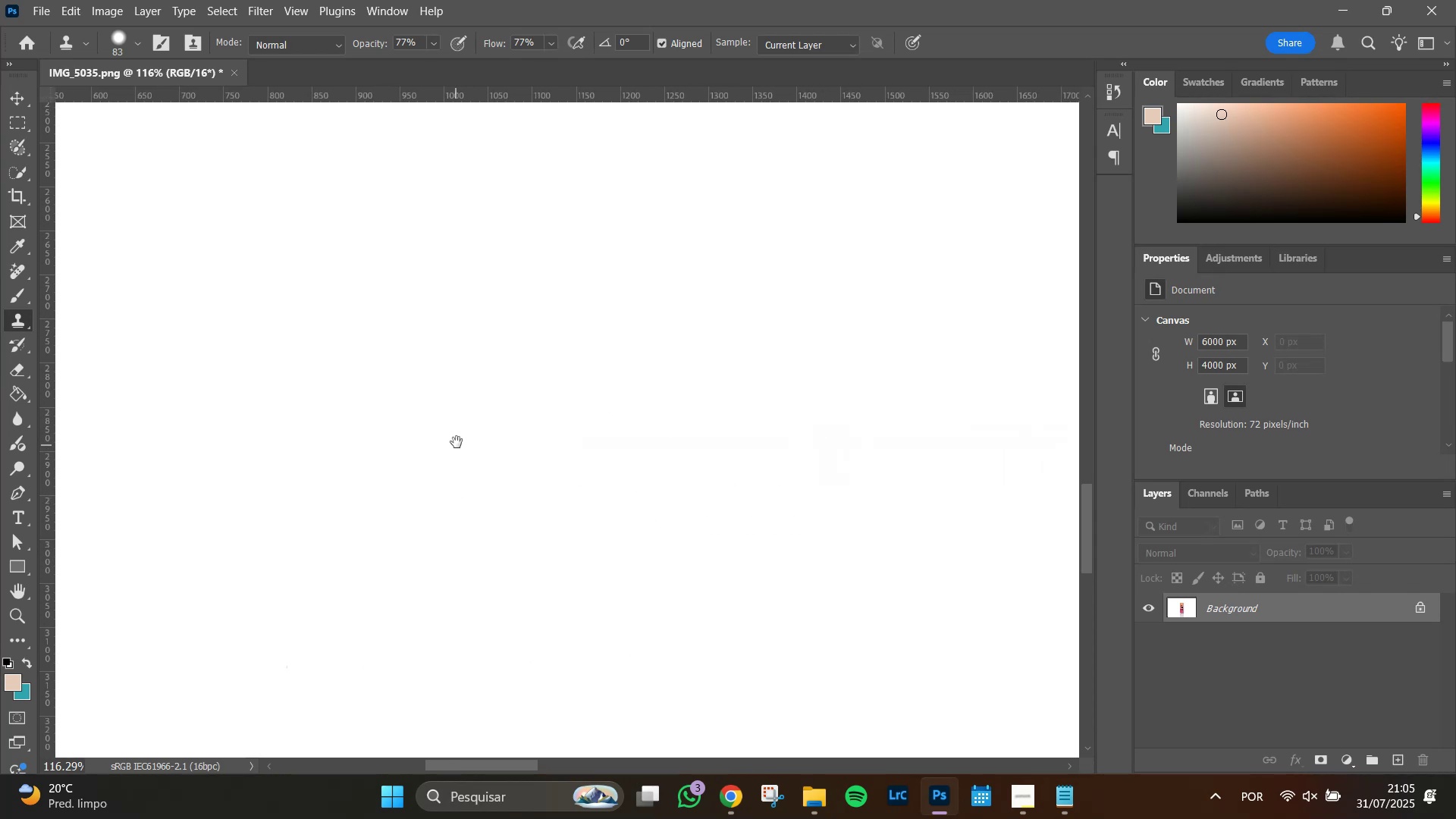 
left_click_drag(start_coordinate=[459, 437], to_coordinate=[778, 438])
 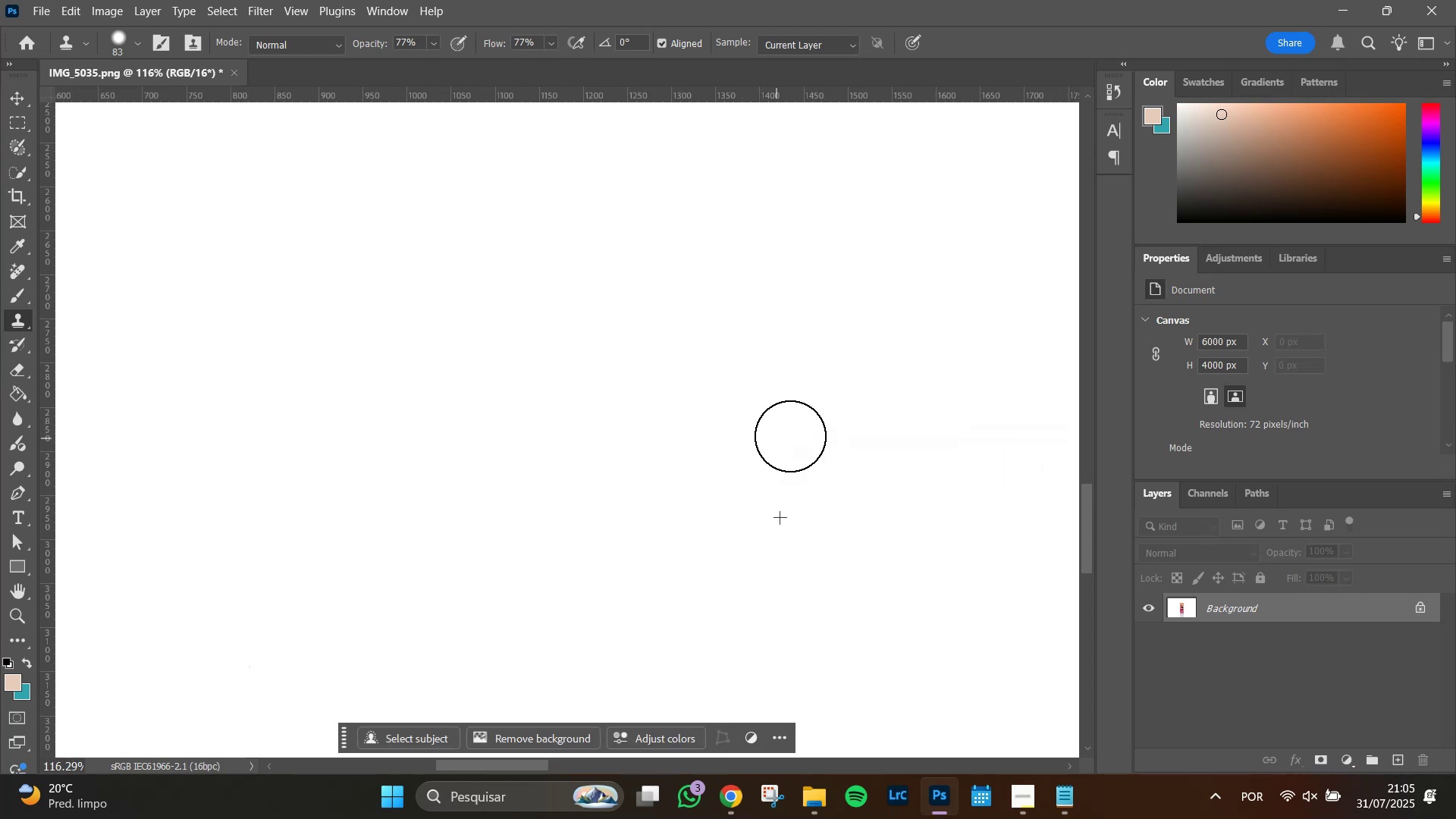 
hold_key(key=Space, duration=1.38)
 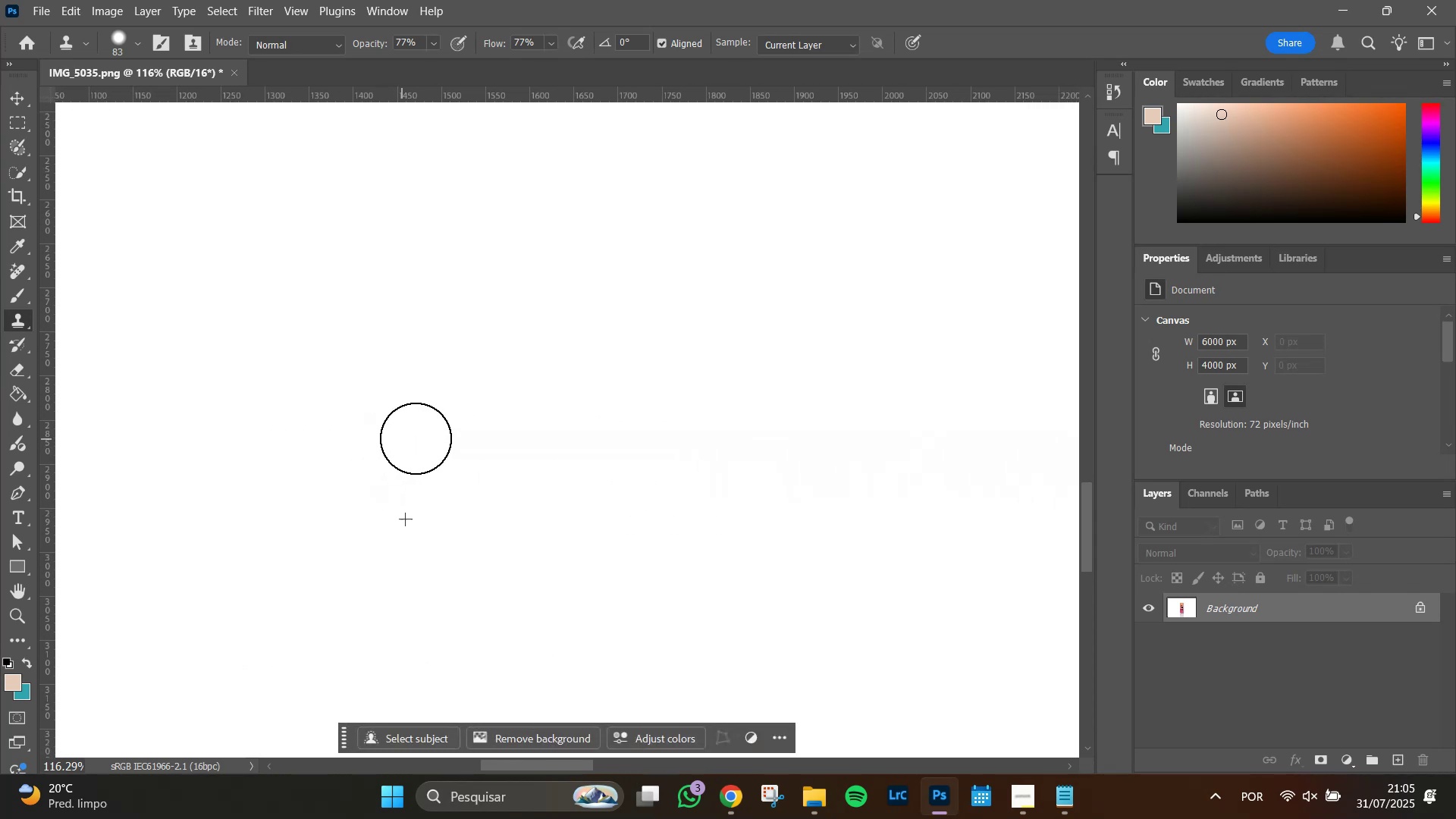 
left_click_drag(start_coordinate=[803, 435], to_coordinate=[397, 448])
 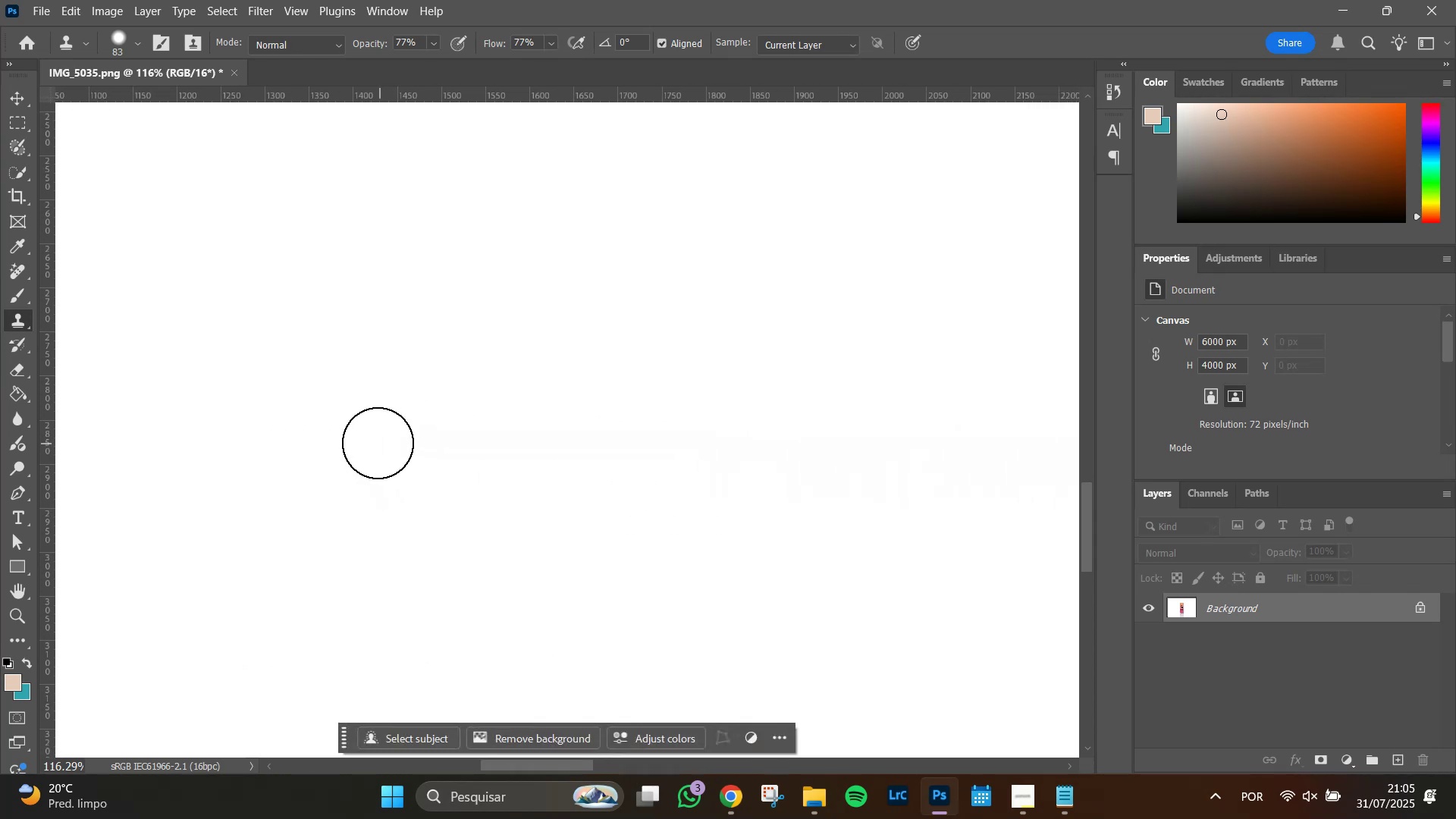 
left_click_drag(start_coordinate=[378, 443], to_coordinate=[869, 440])
 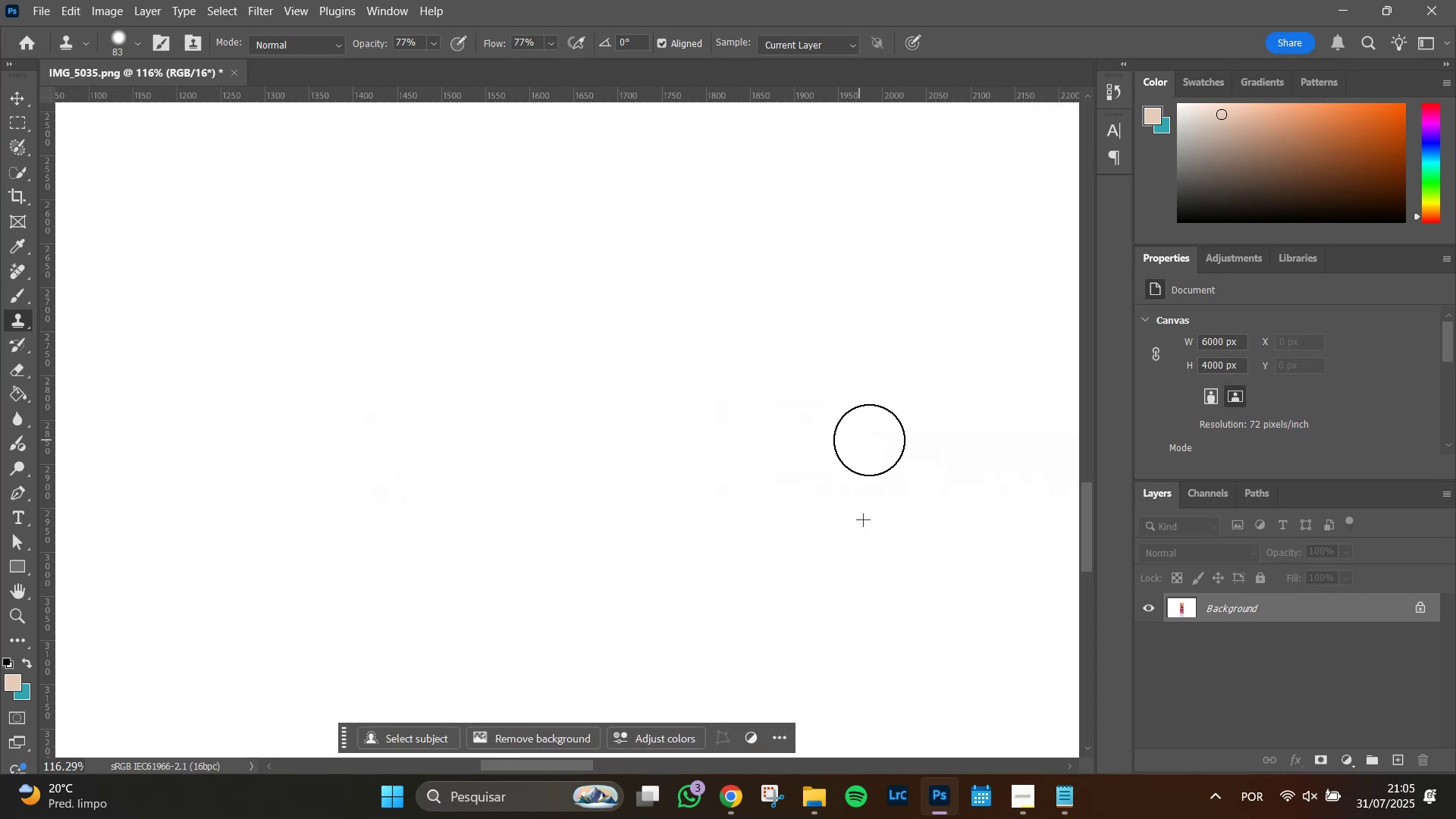 
hold_key(key=Space, duration=1.51)
 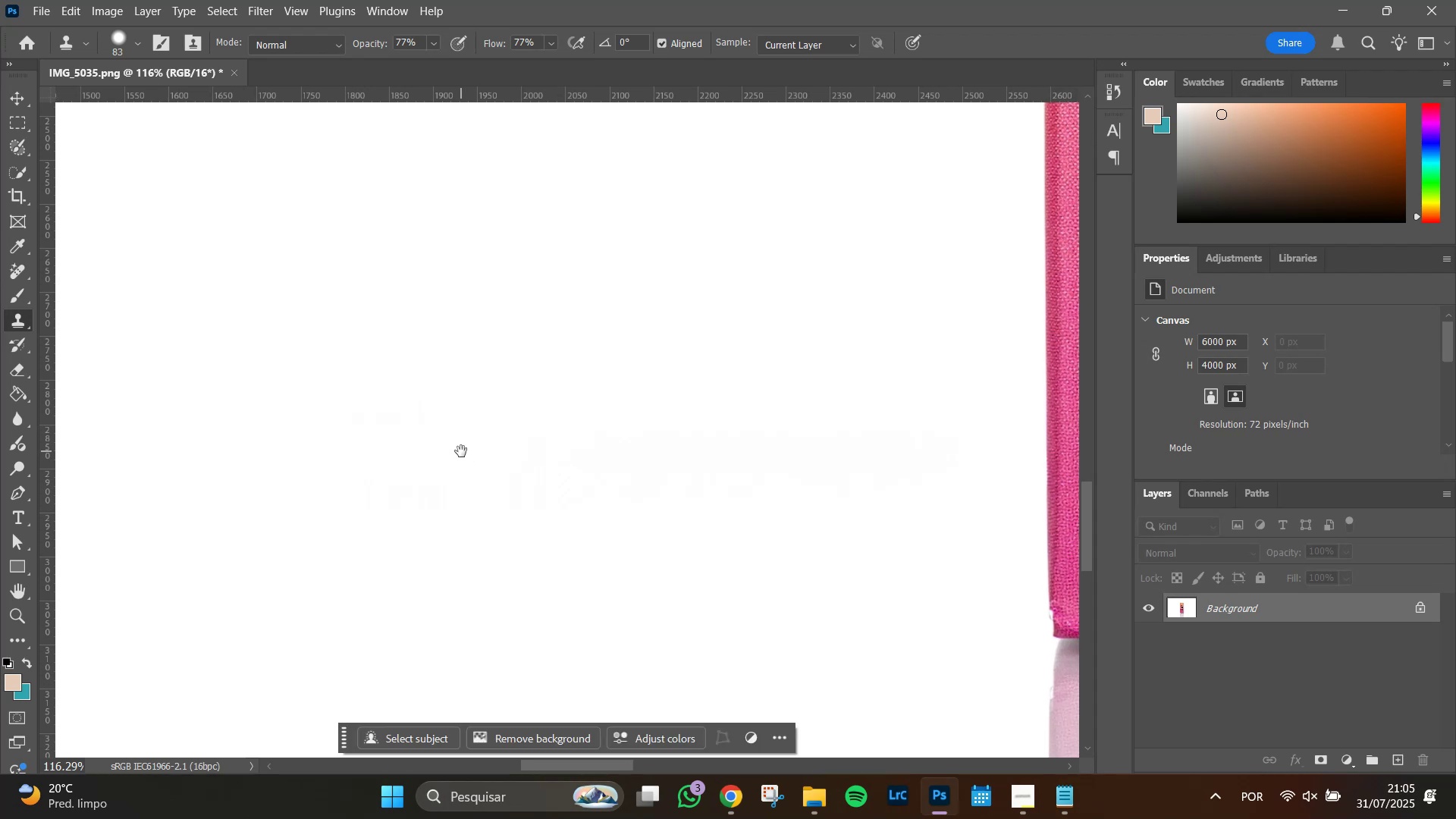 
left_click_drag(start_coordinate=[832, 451], to_coordinate=[471, 456])
 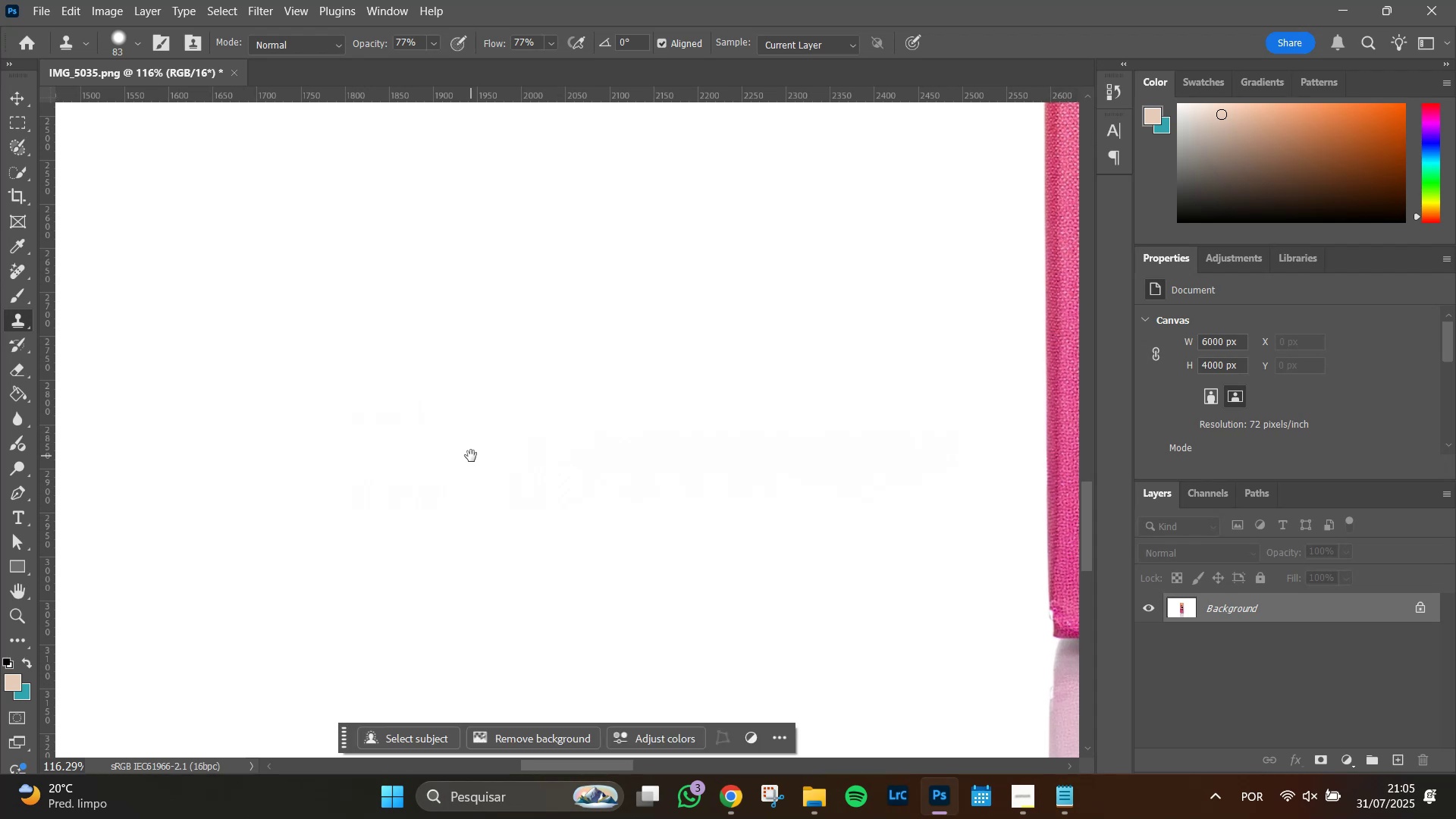 
hold_key(key=Space, duration=1.51)
 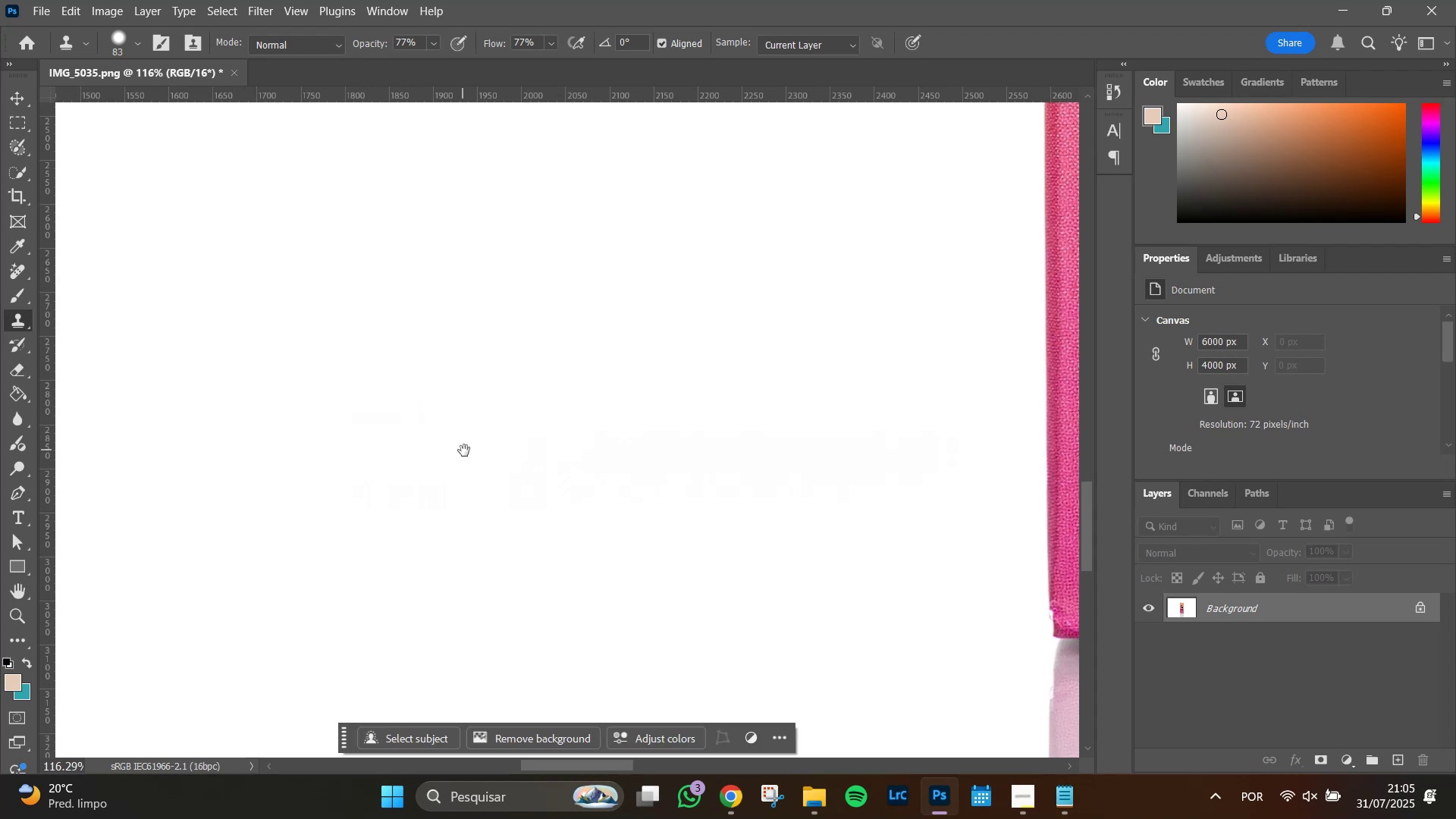 
hold_key(key=Space, duration=1.51)
 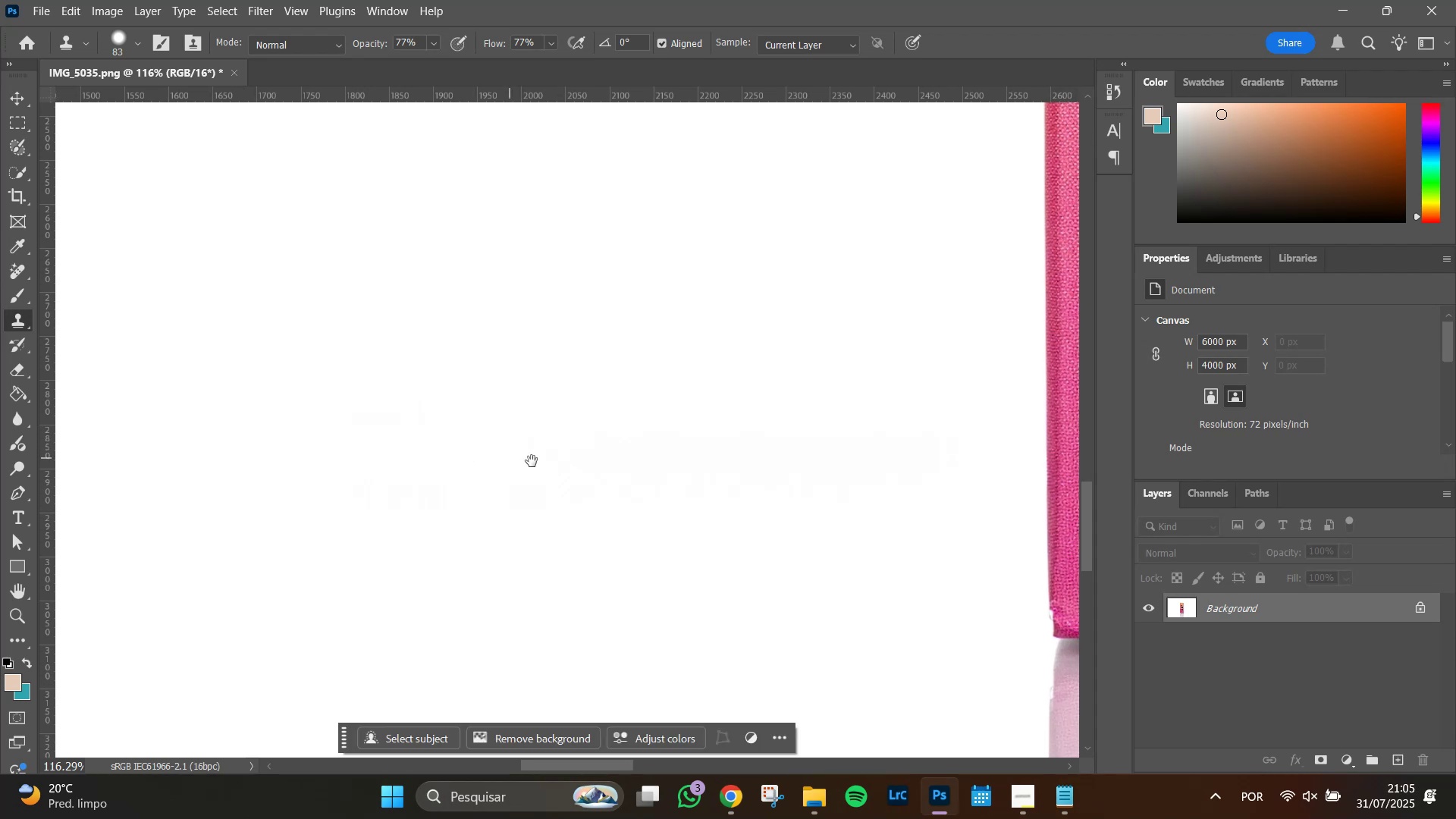 
key(Space)
 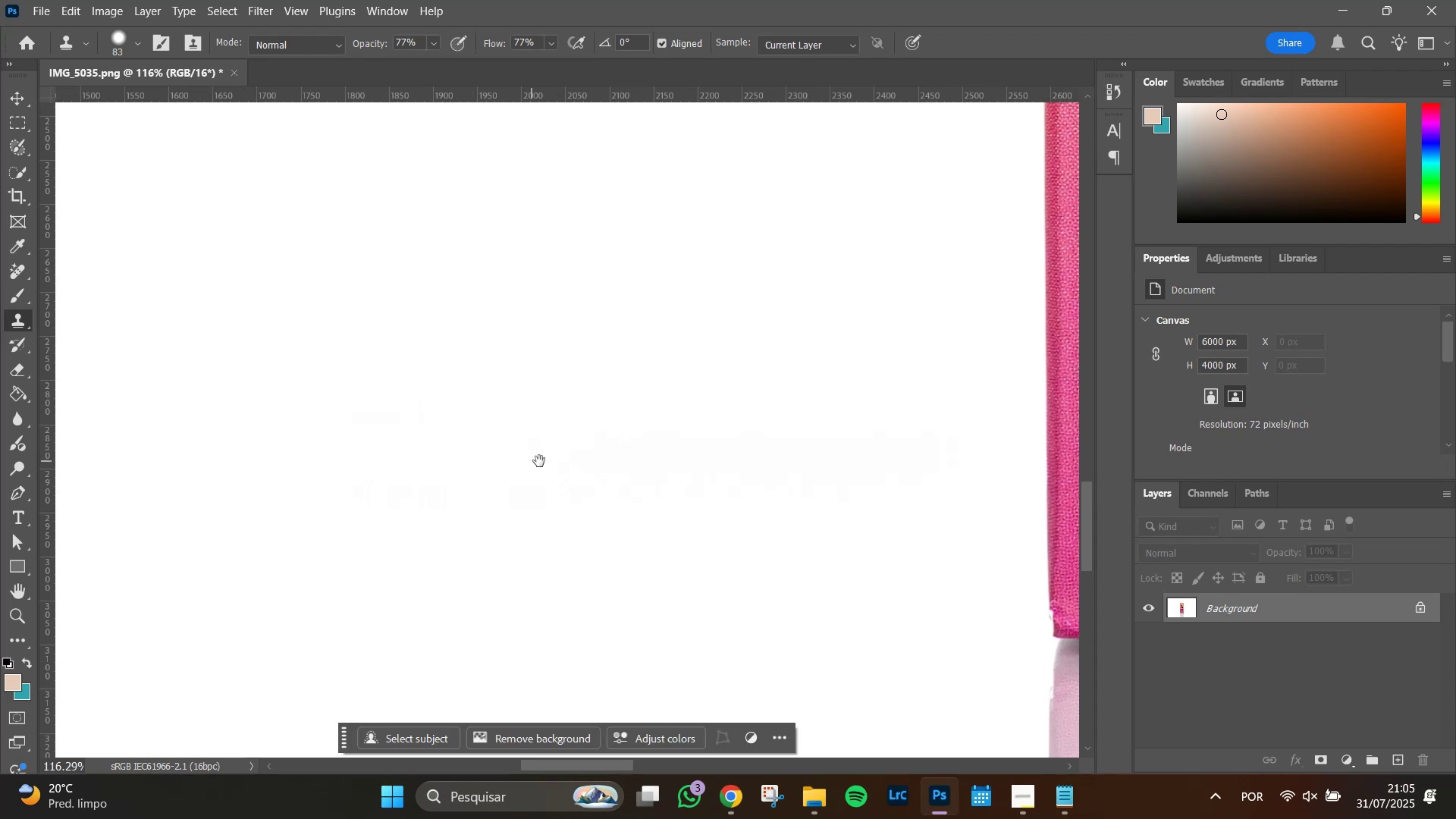 
key(Space)
 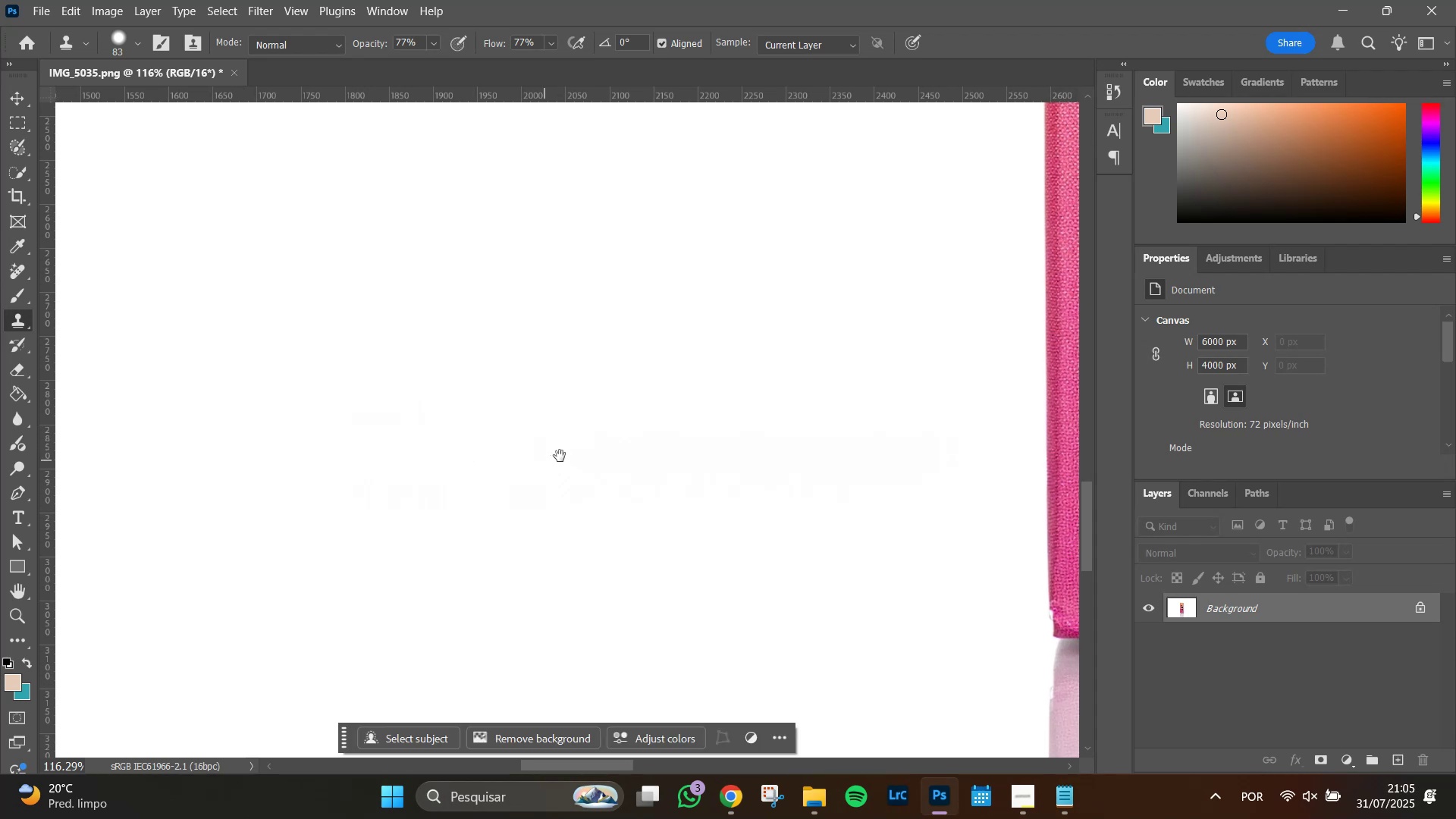 
key(Space)
 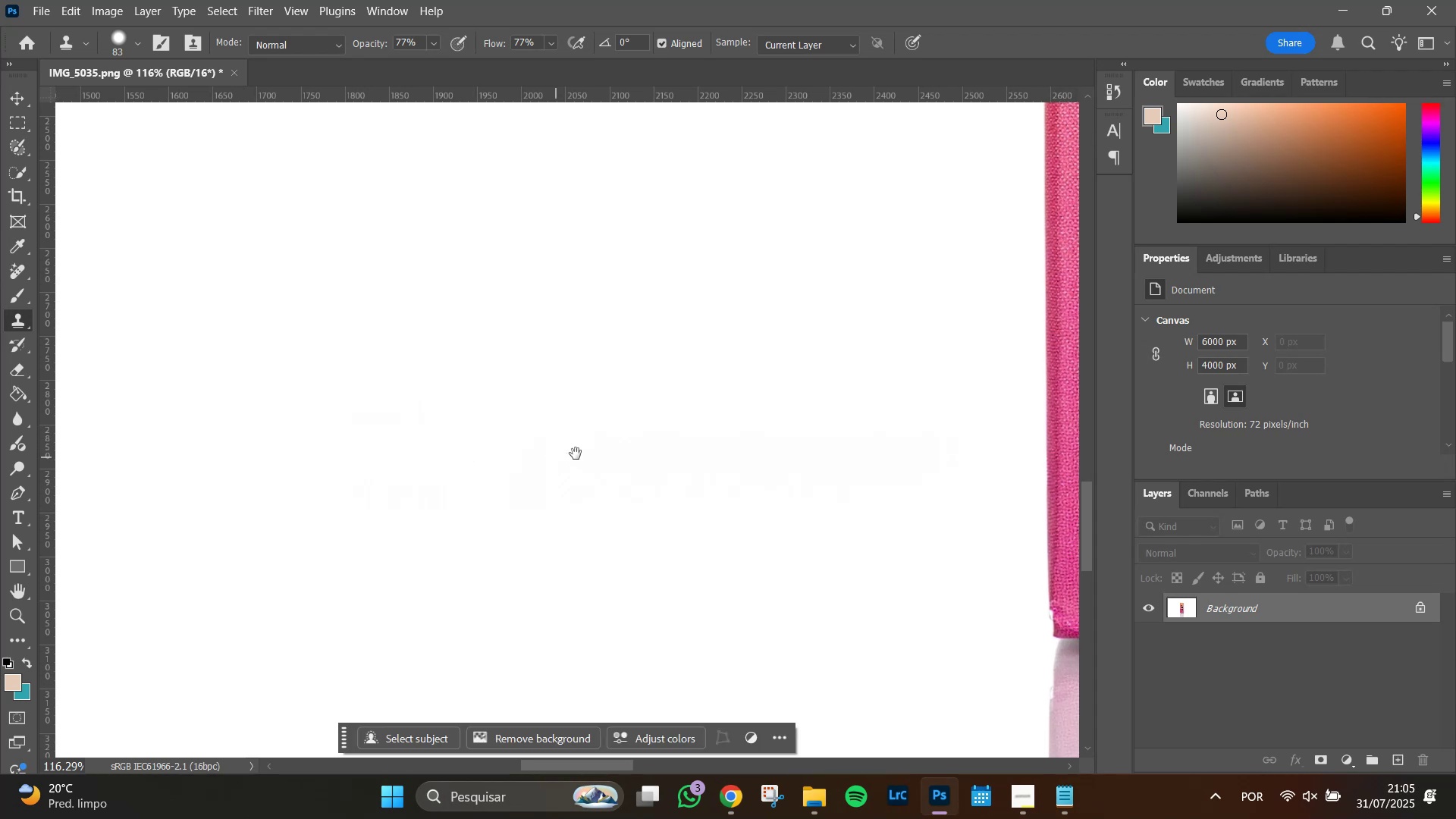 
key(Space)
 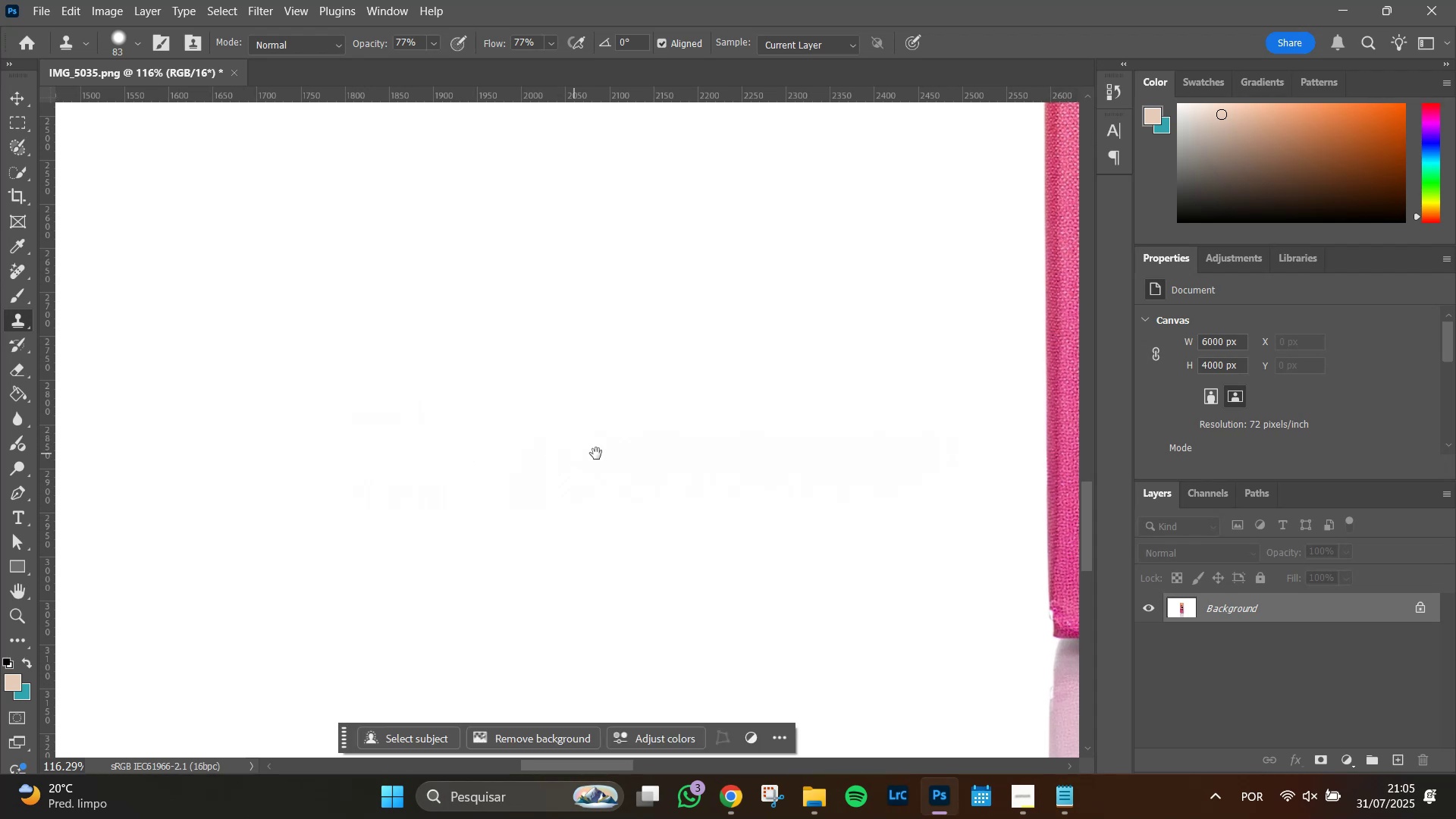 
key(Space)
 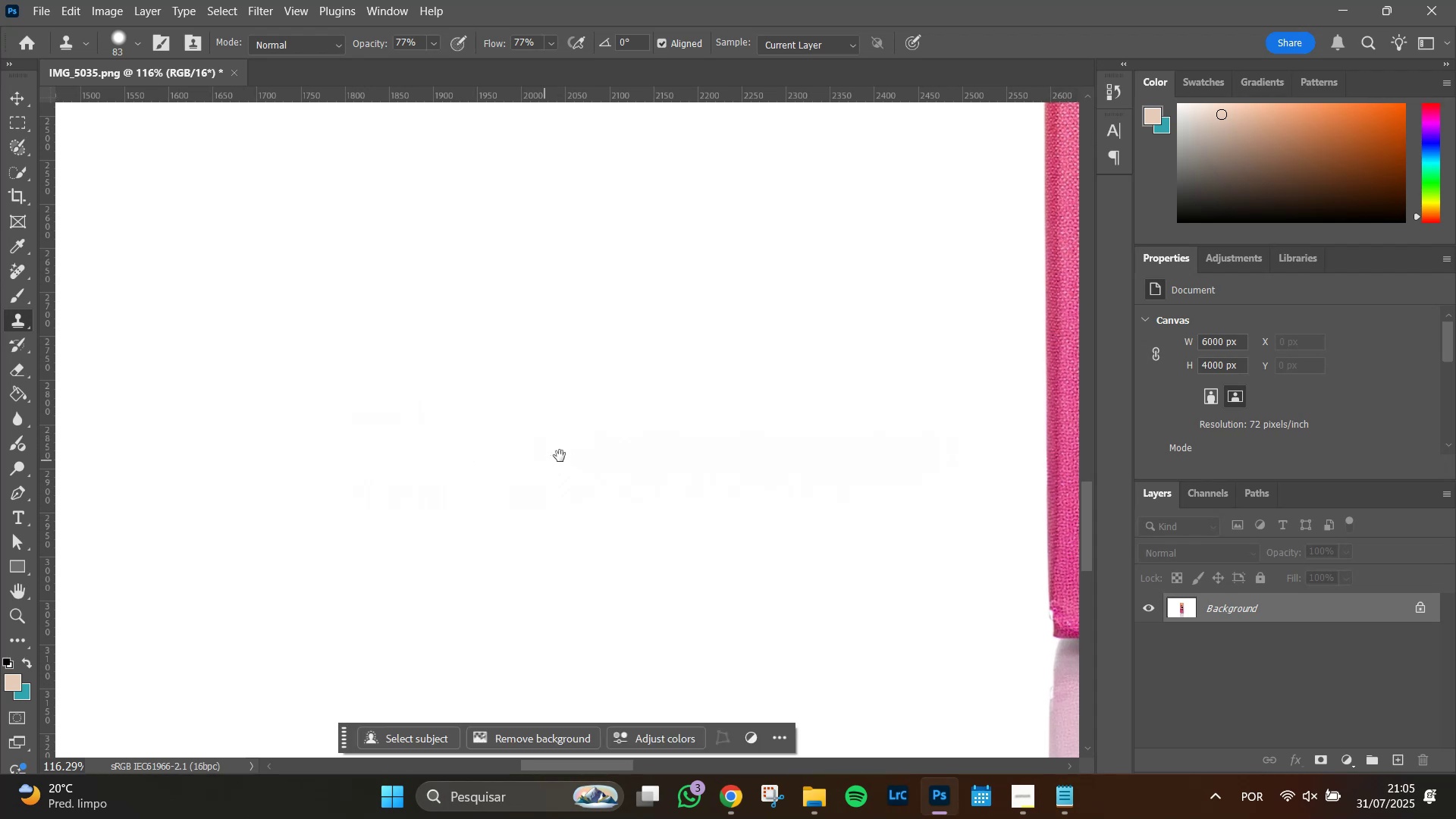 
key(Space)
 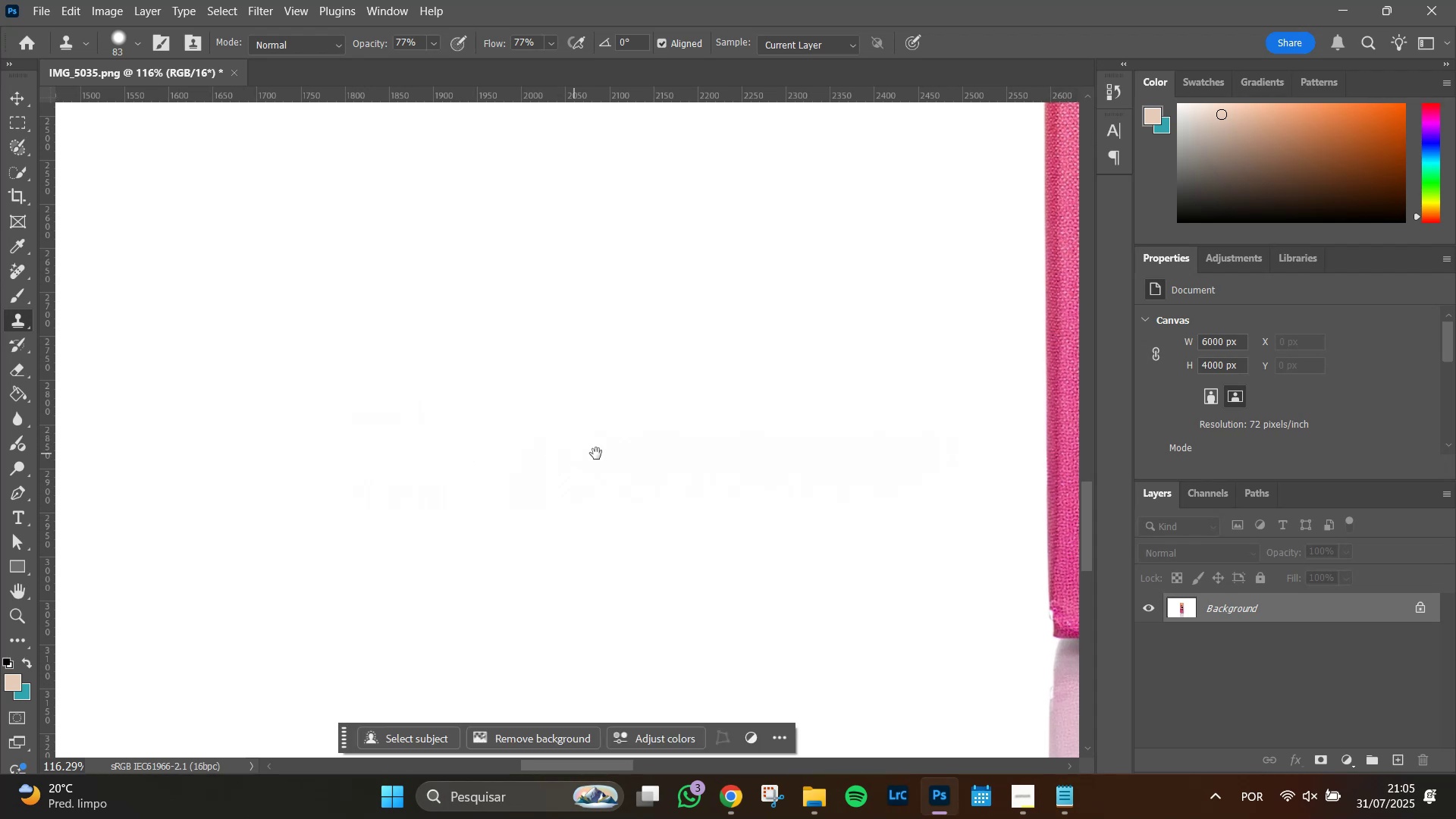 
key(Space)
 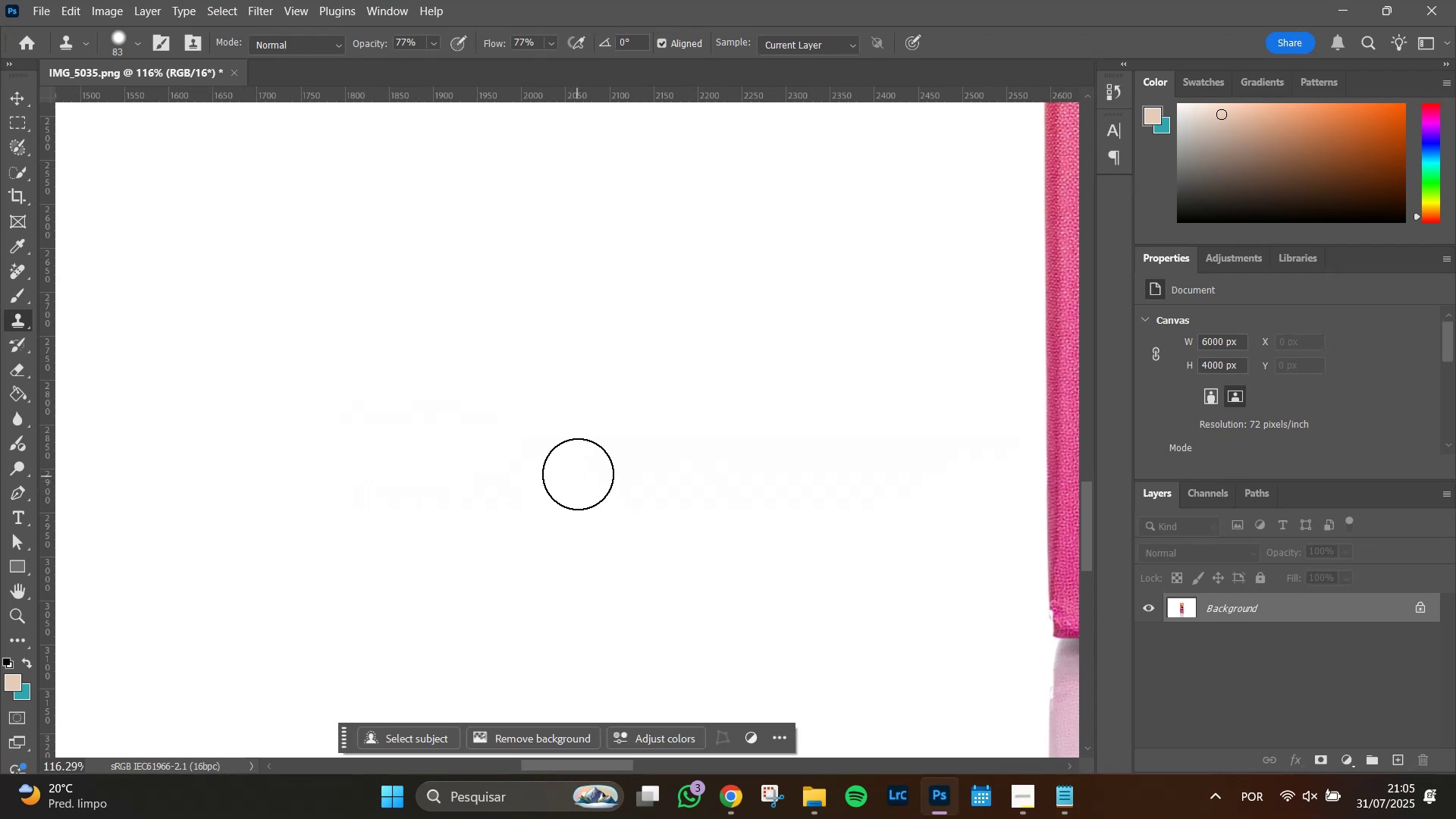 
left_click_drag(start_coordinate=[579, 453], to_coordinate=[486, 450])
 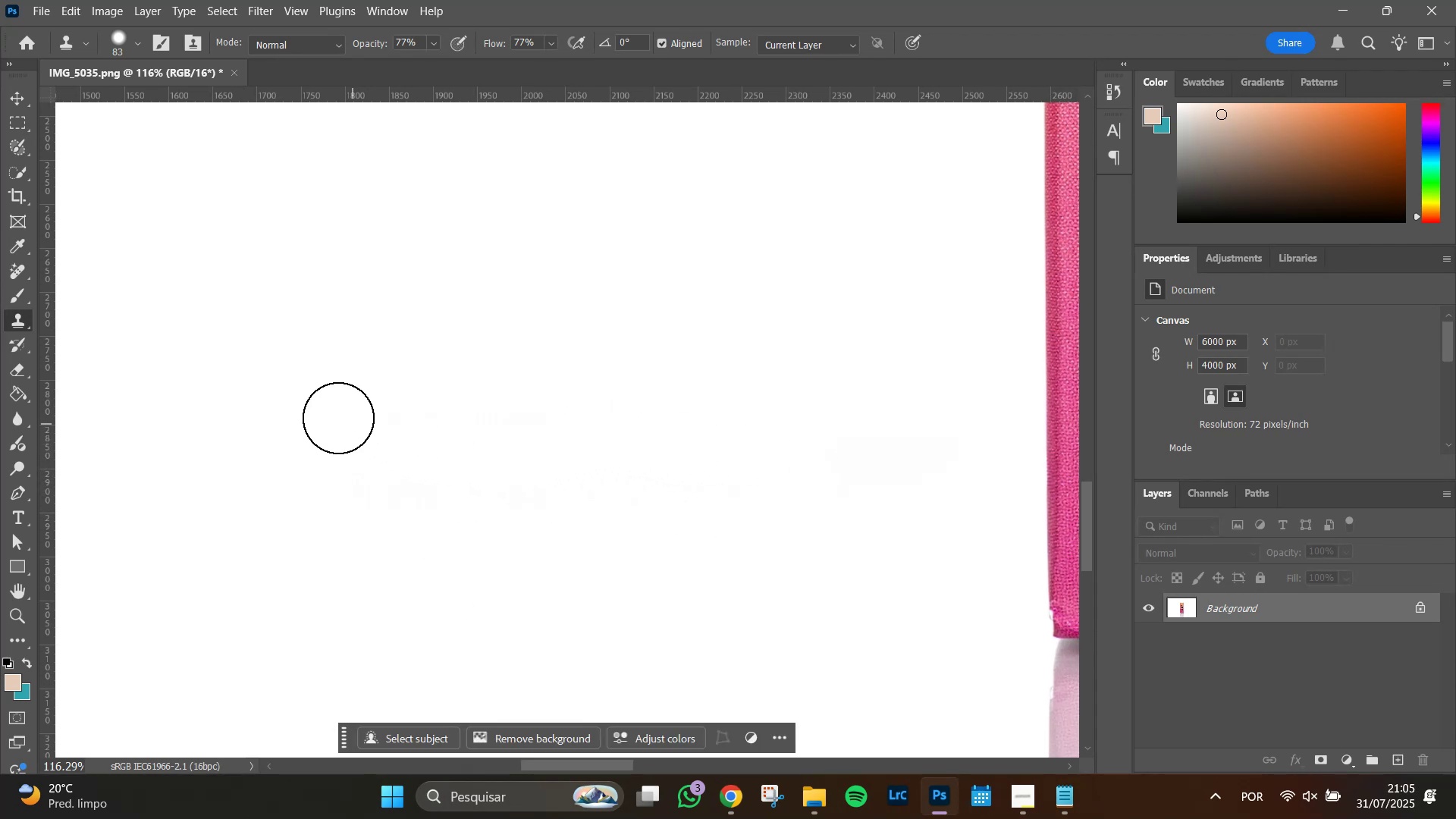 
left_click_drag(start_coordinate=[327, 418], to_coordinate=[607, 427])
 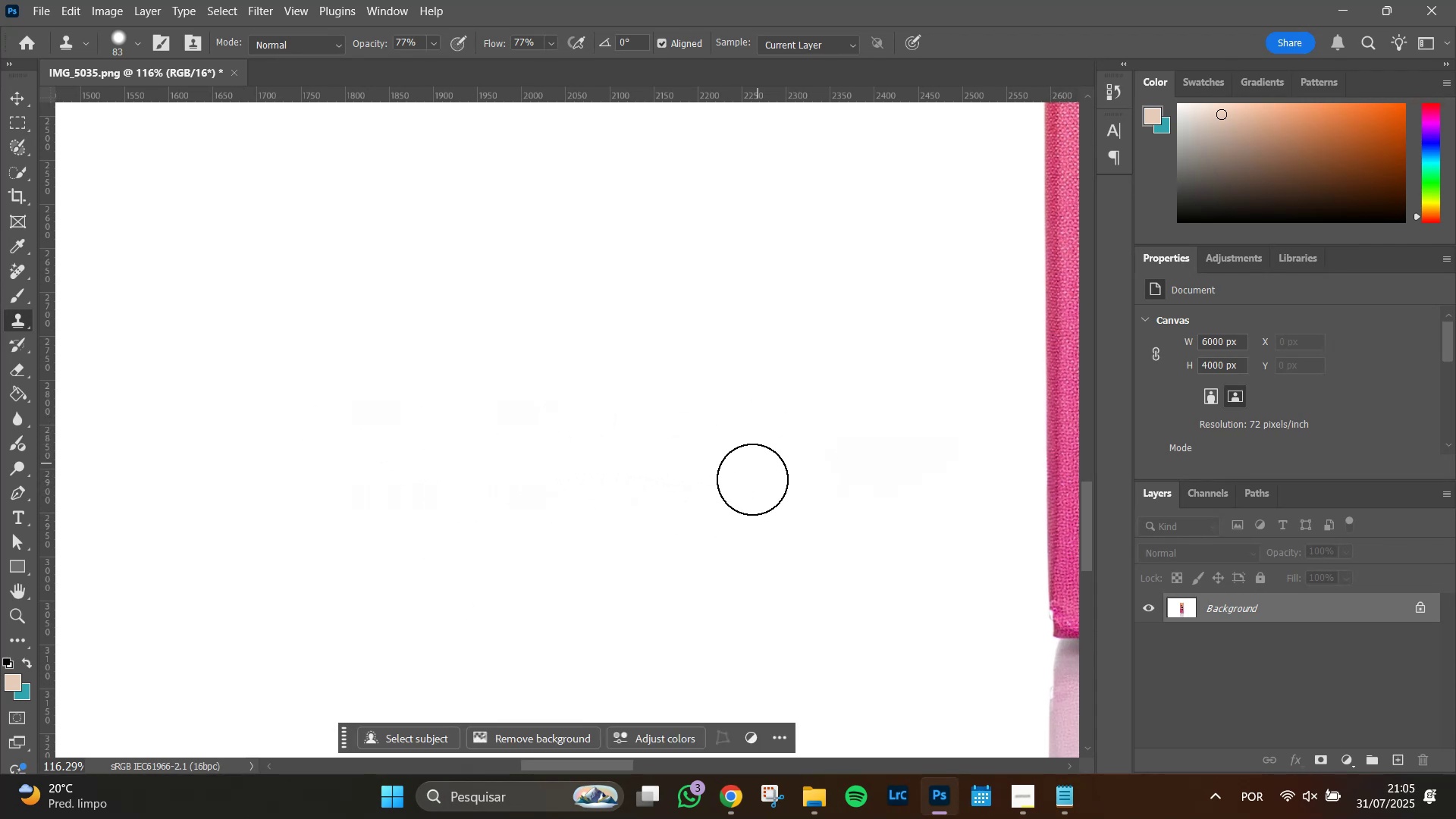 
left_click_drag(start_coordinate=[726, 488], to_coordinate=[286, 480])
 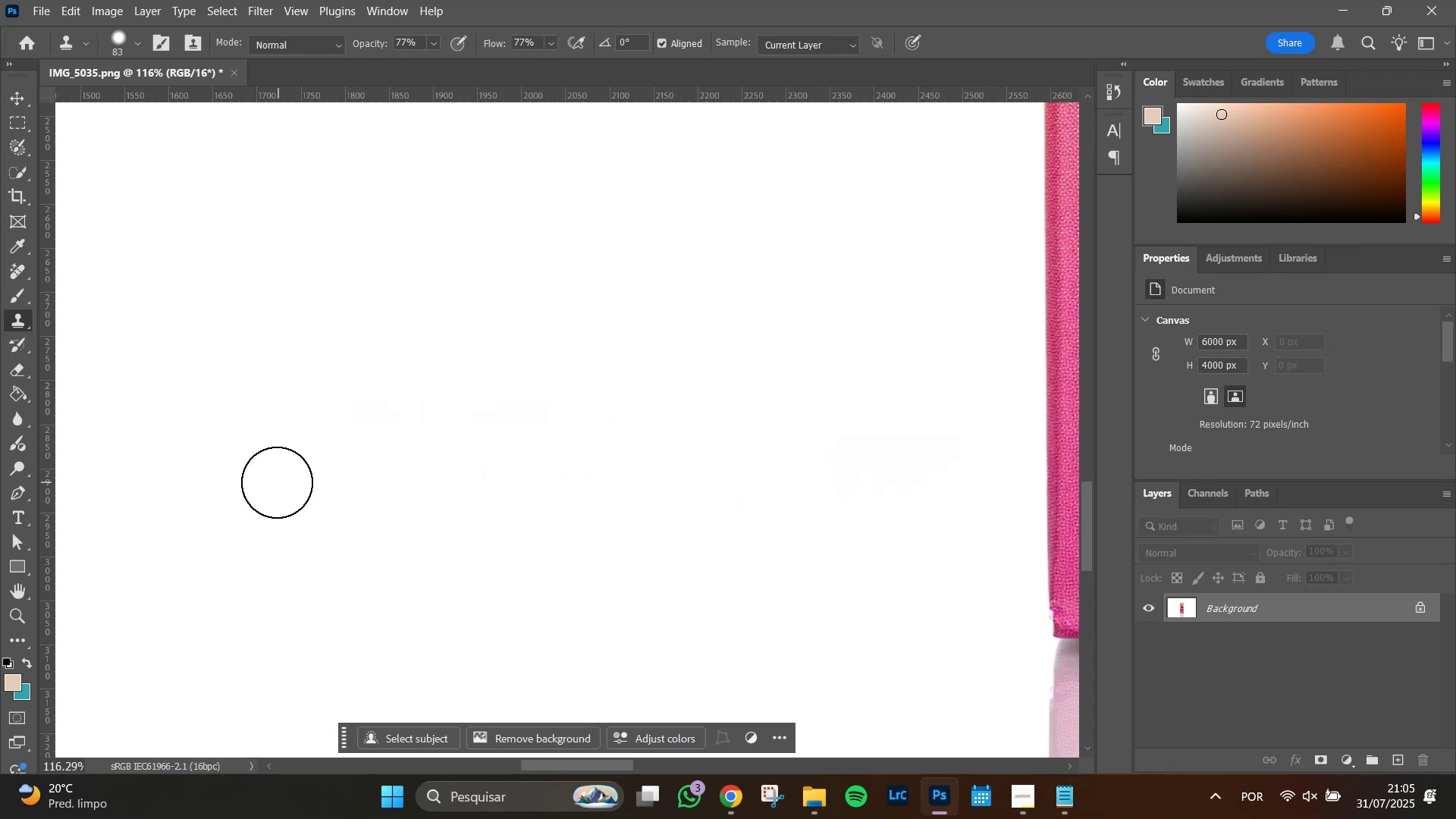 
left_click_drag(start_coordinate=[280, 485], to_coordinate=[605, 491])
 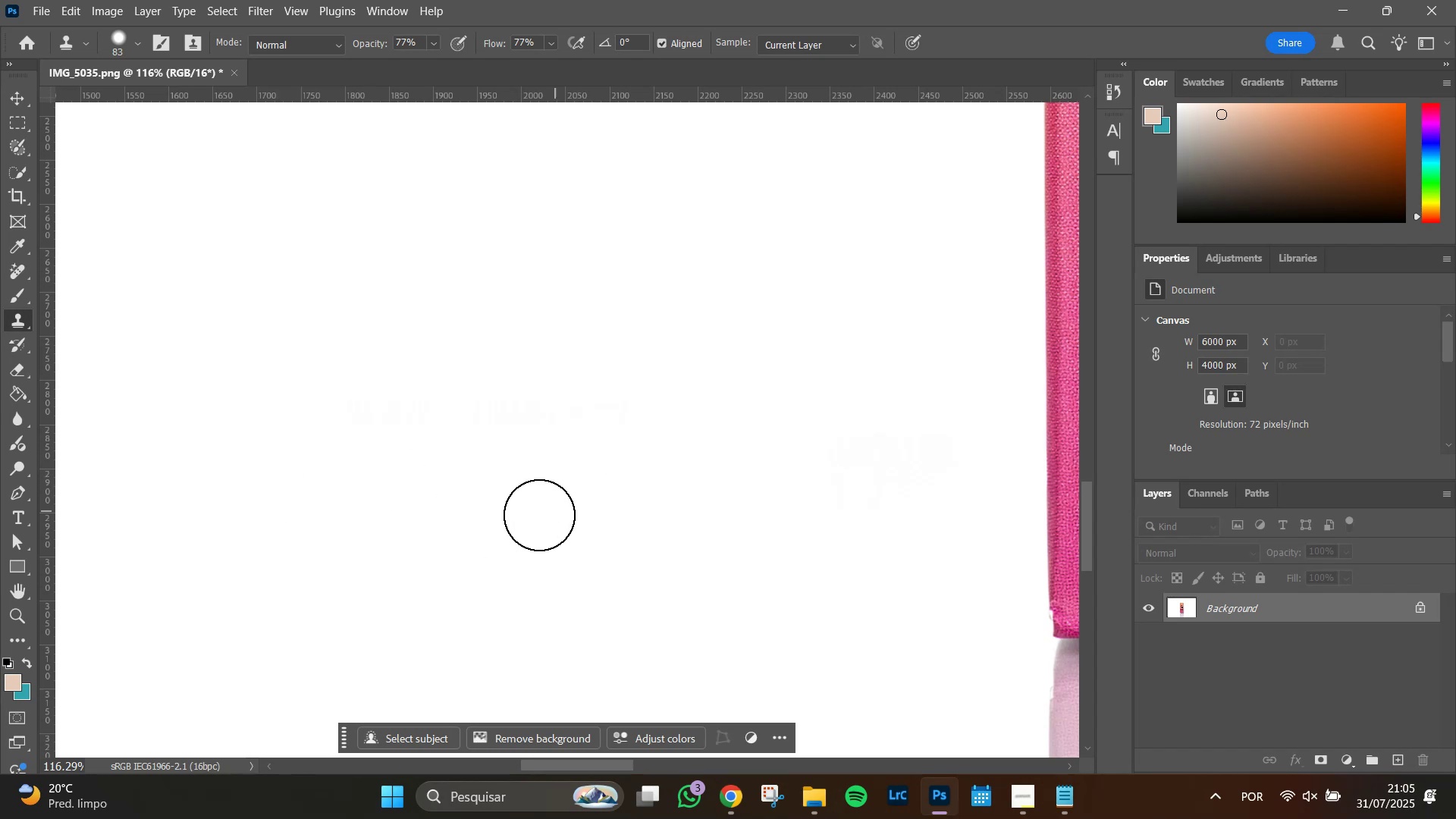 
left_click_drag(start_coordinate=[504, 518], to_coordinate=[212, 488])
 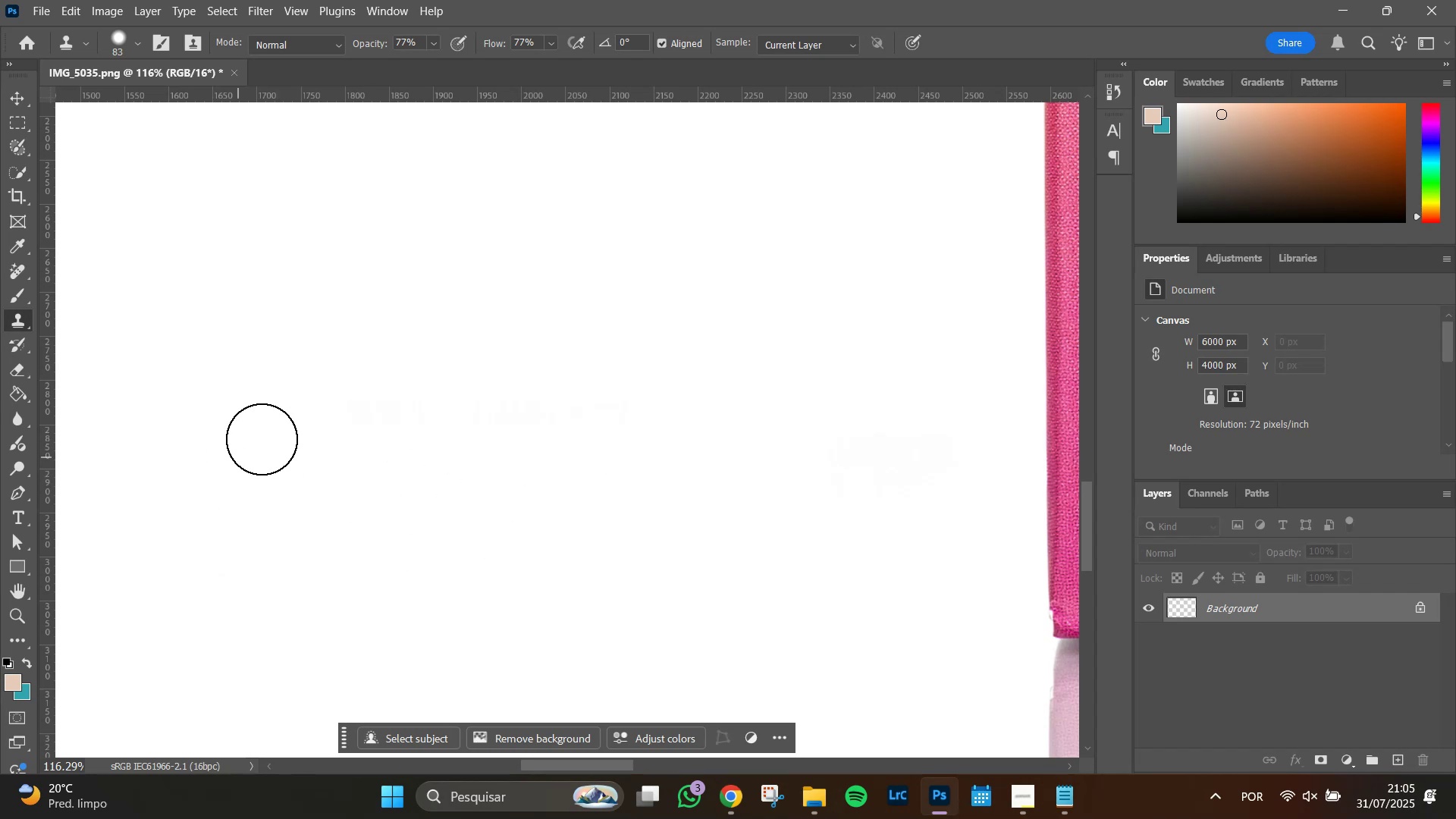 
left_click_drag(start_coordinate=[267, 433], to_coordinate=[711, 417])
 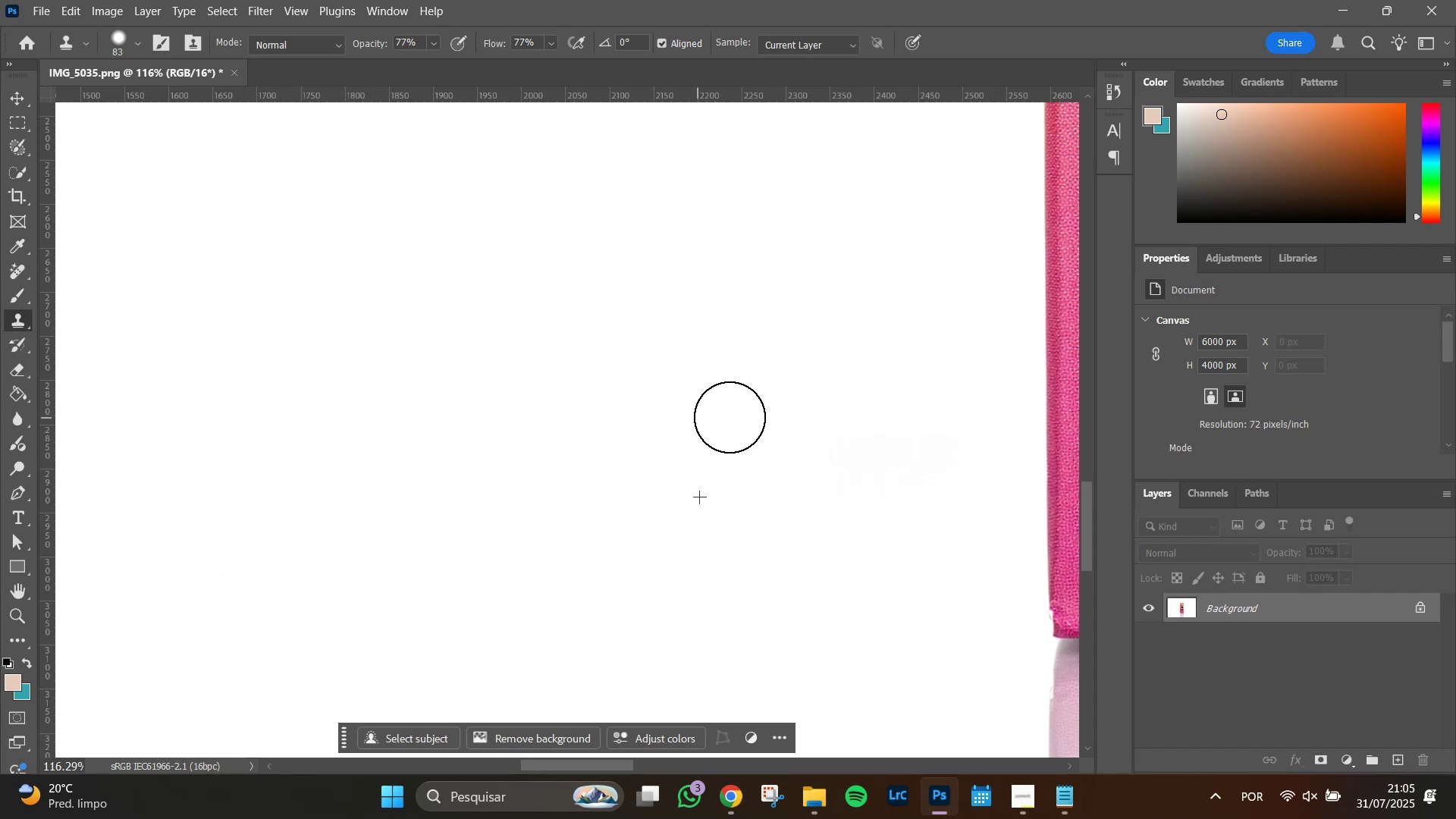 
left_click_drag(start_coordinate=[730, 417], to_coordinate=[384, 427])
 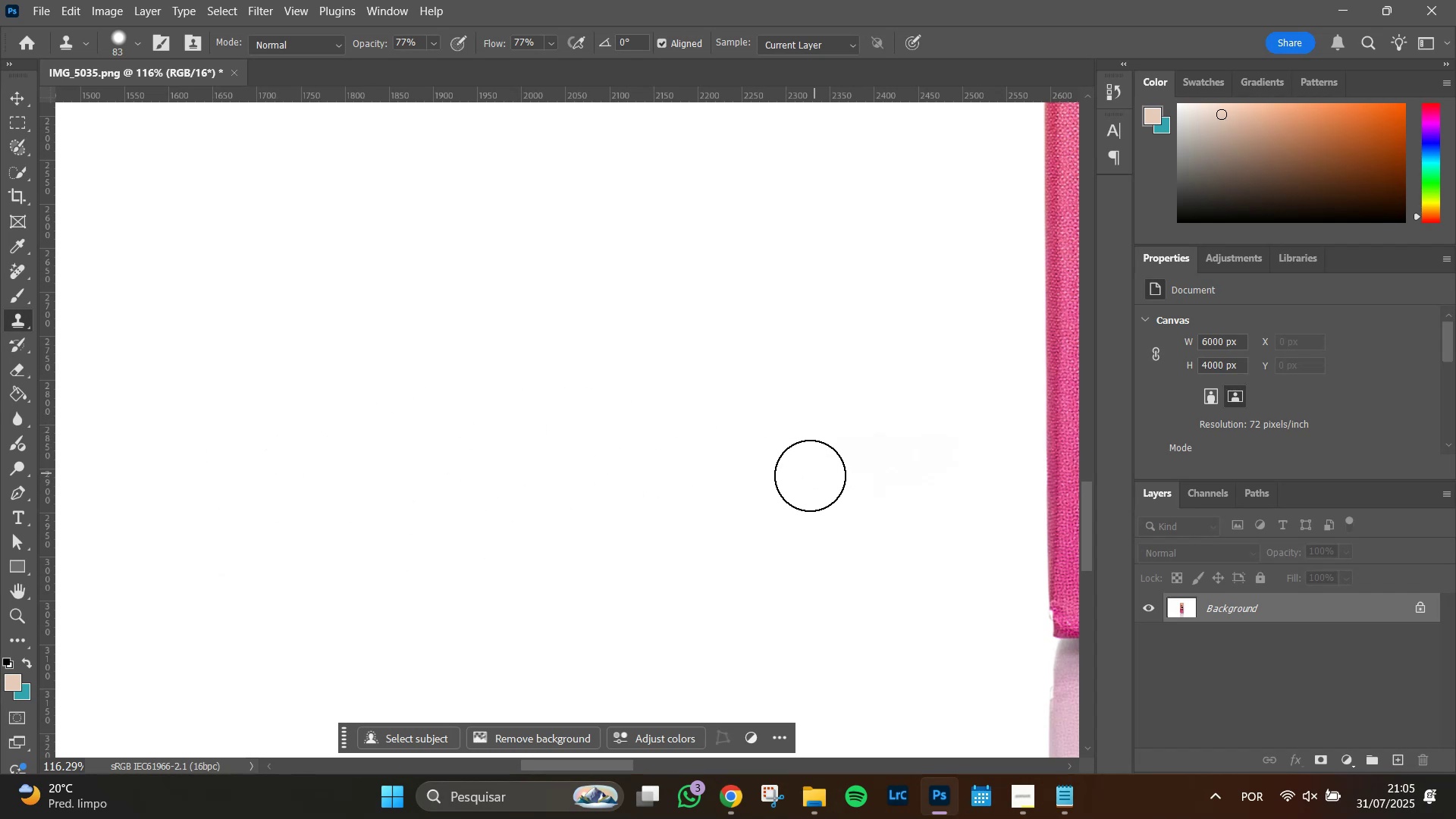 
left_click_drag(start_coordinate=[777, 486], to_coordinate=[883, 478])
 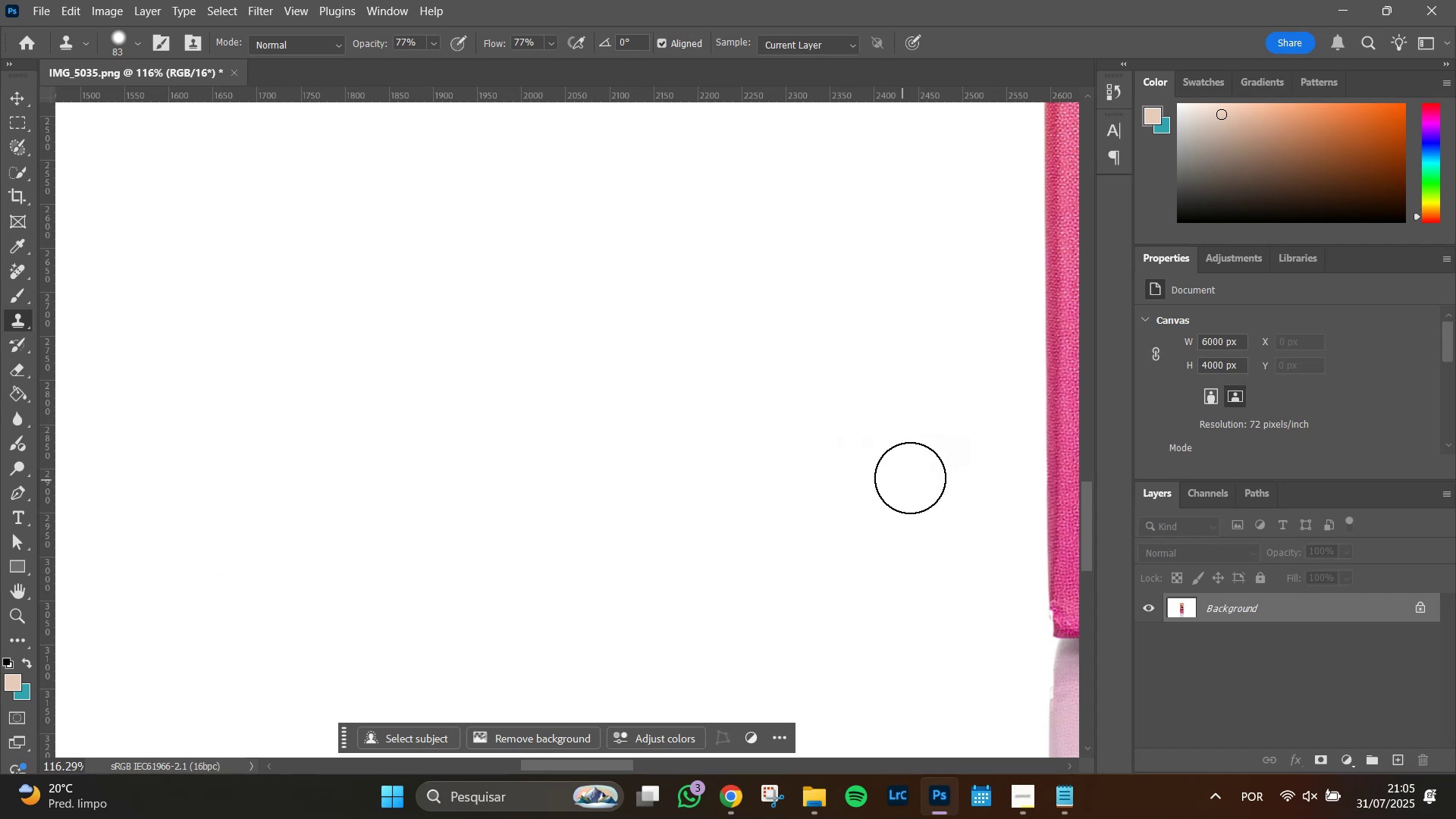 
left_click_drag(start_coordinate=[912, 475], to_coordinate=[857, 485])
 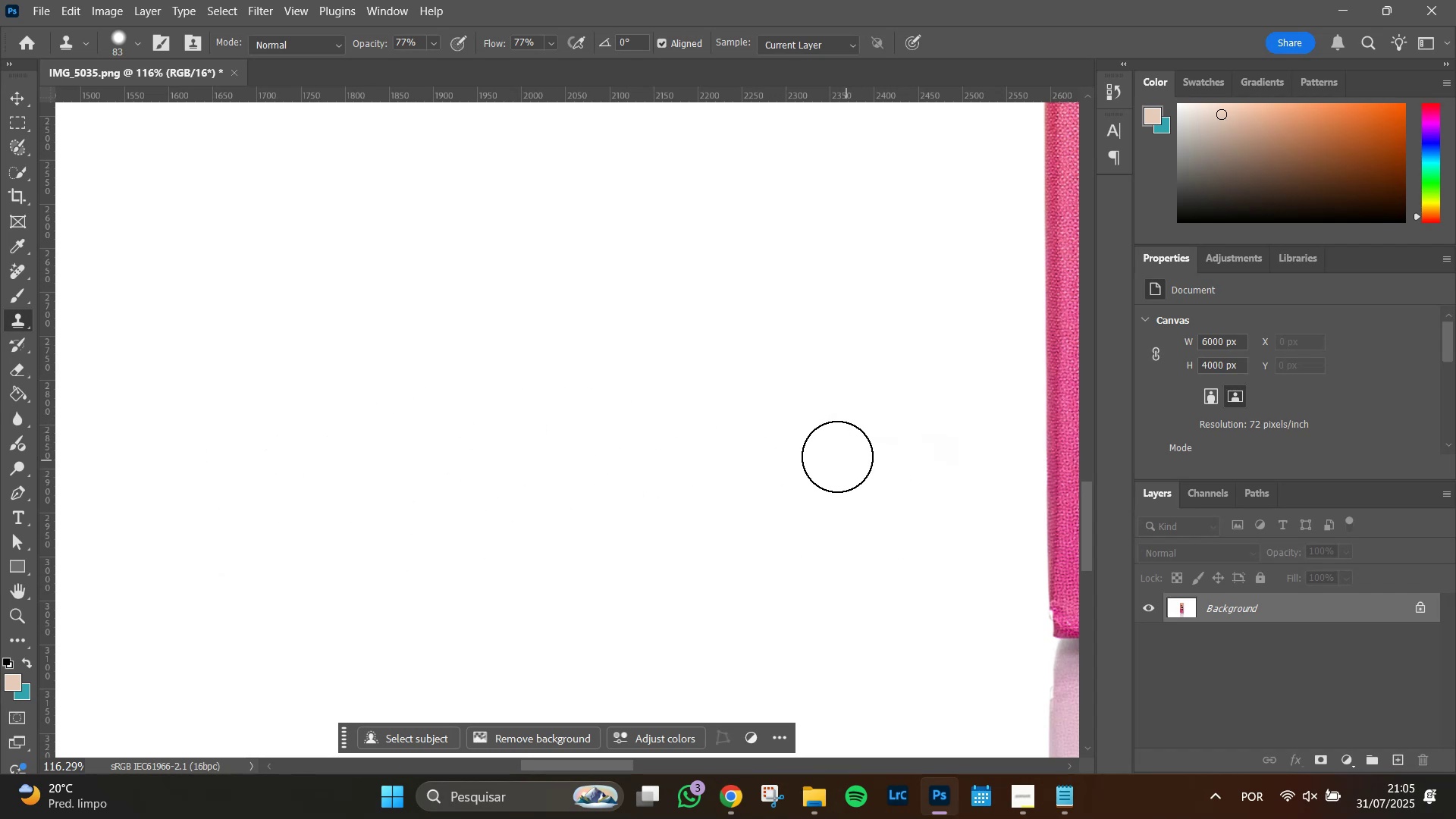 
left_click_drag(start_coordinate=[836, 453], to_coordinate=[895, 452])
 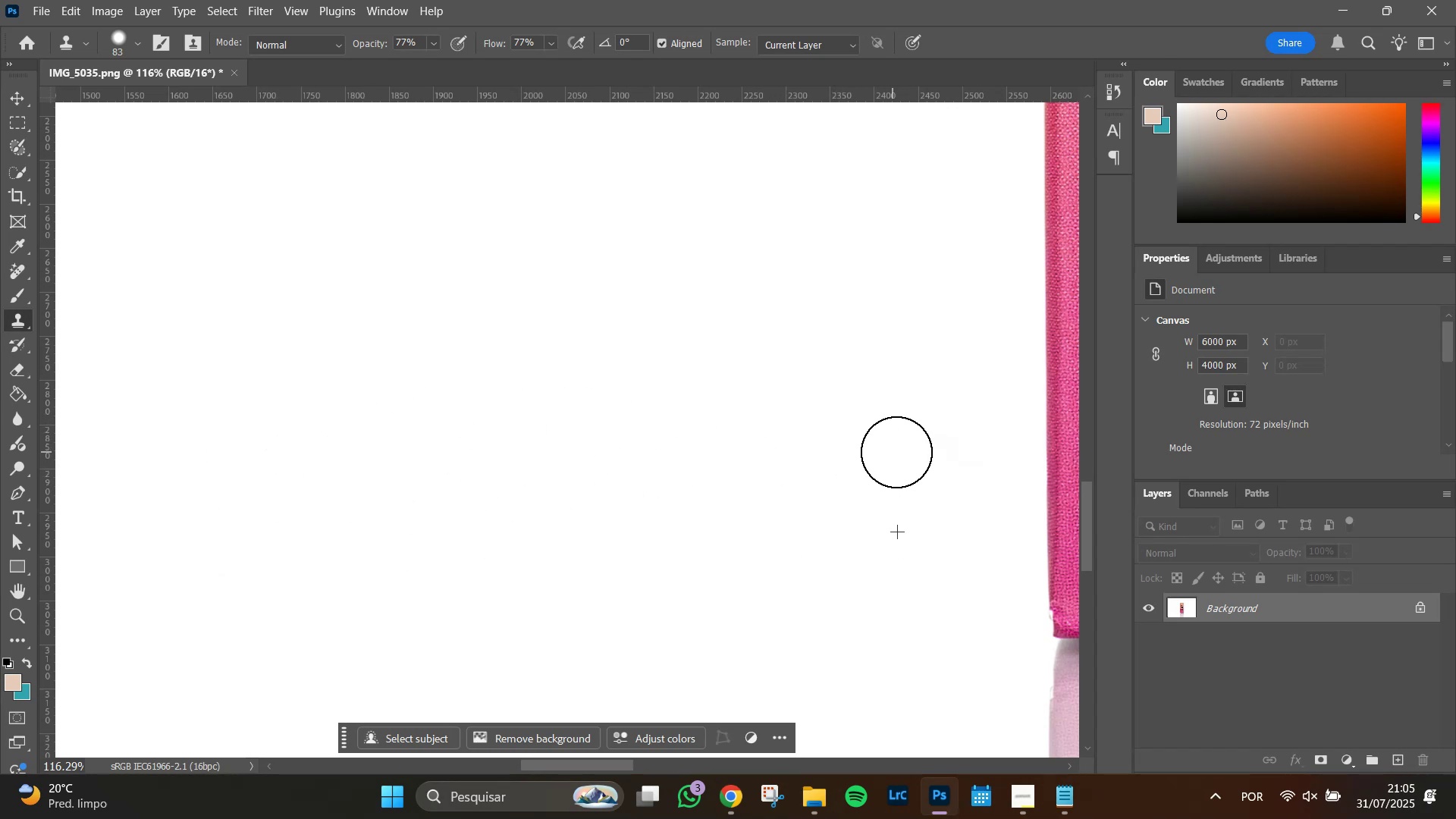 
left_click_drag(start_coordinate=[899, 452], to_coordinate=[921, 453])
 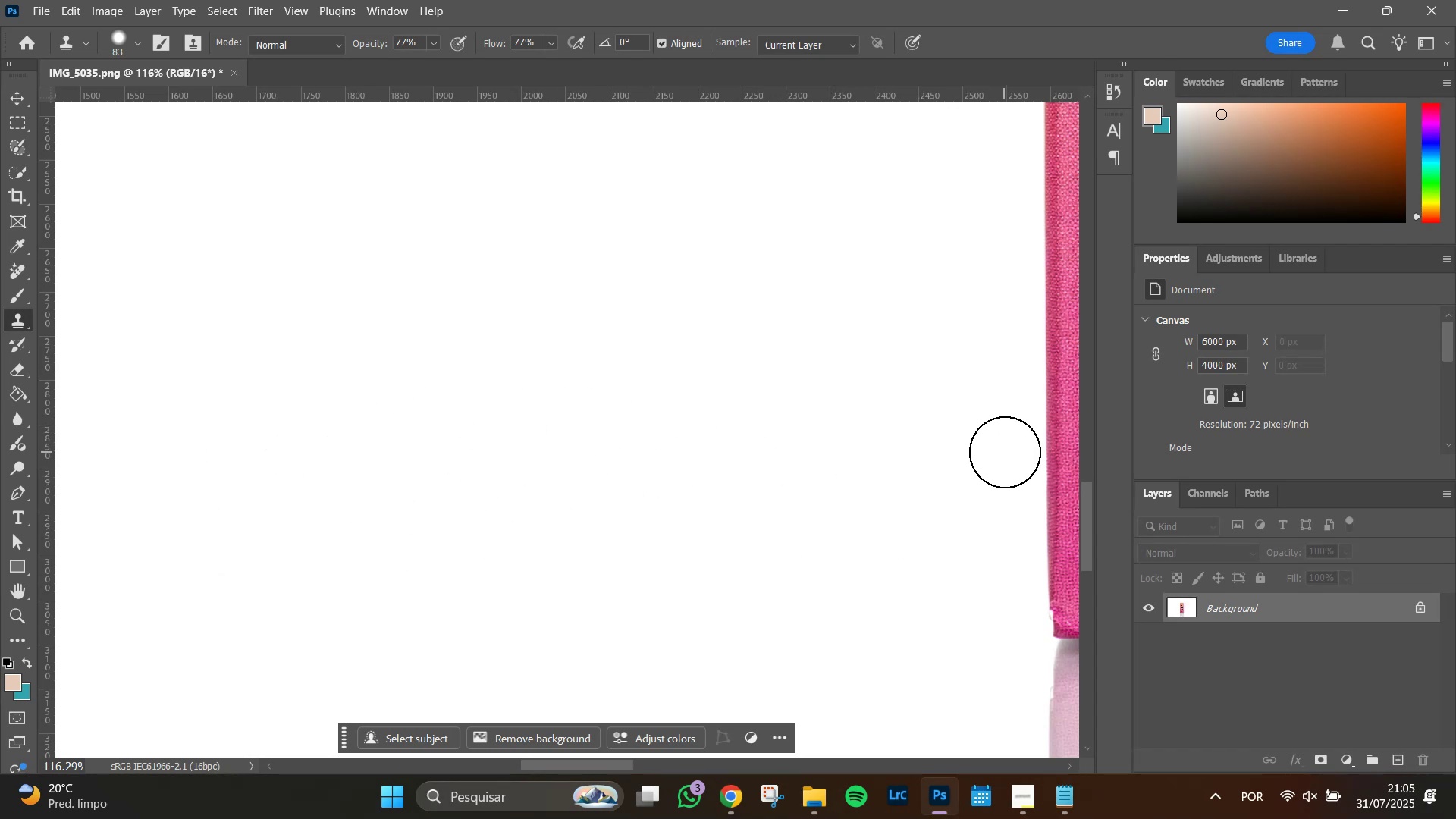 
left_click_drag(start_coordinate=[1009, 452], to_coordinate=[911, 452])
 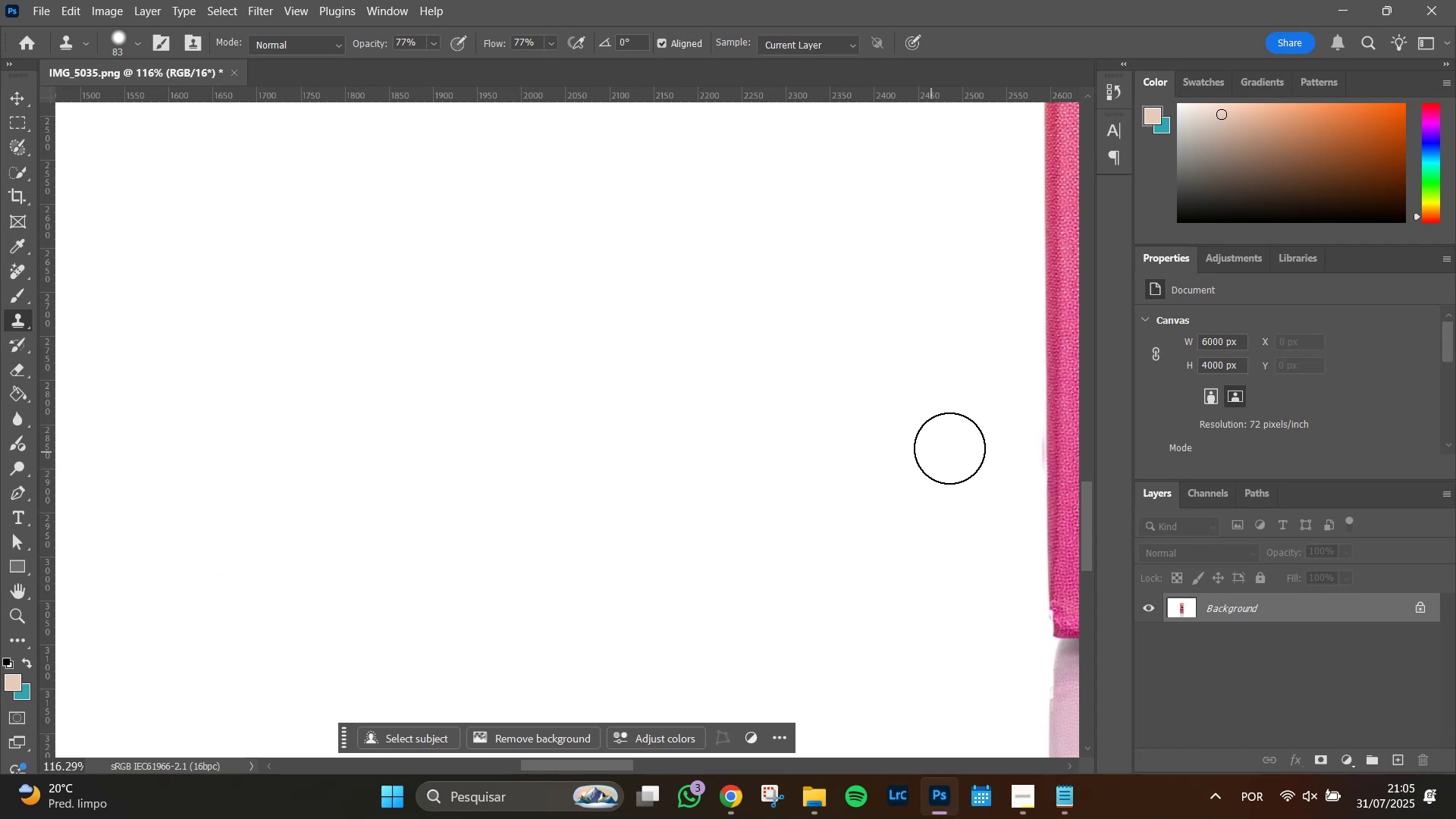 
left_click_drag(start_coordinate=[955, 447], to_coordinate=[875, 449])
 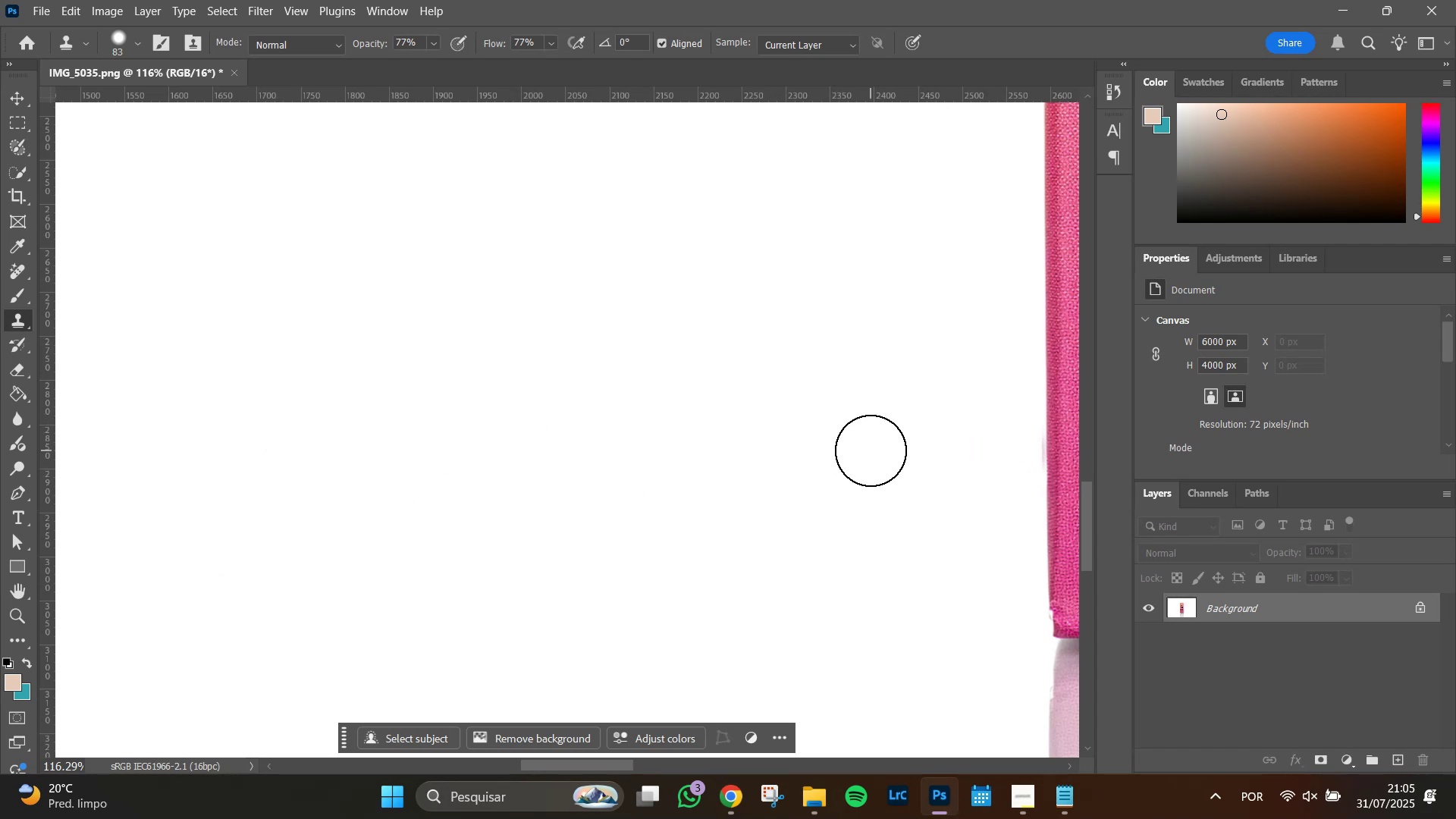 
left_click_drag(start_coordinate=[871, 450], to_coordinate=[780, 461])
 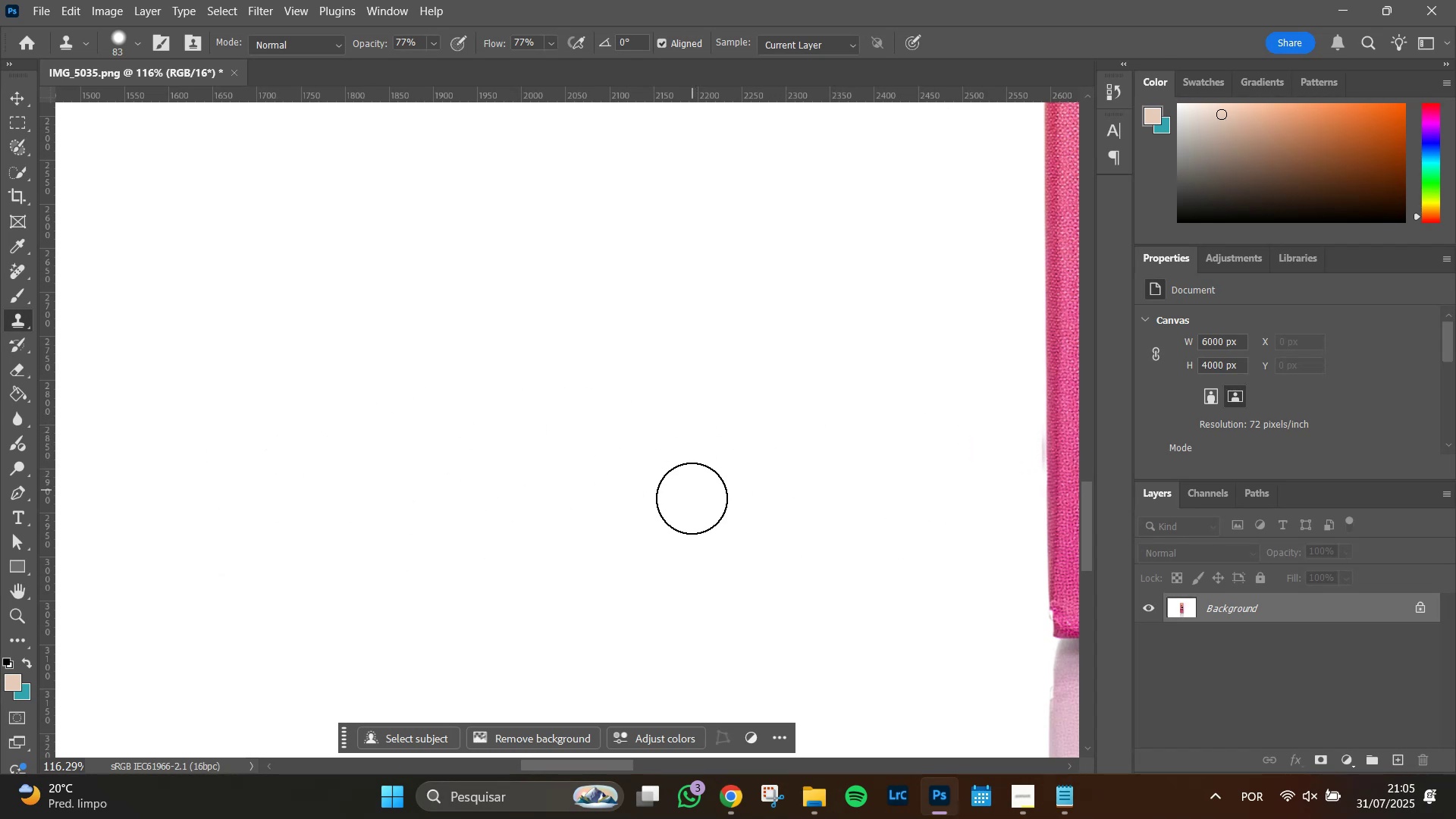 
hold_key(key=AltLeft, duration=1.51)
scroll: coordinate [654, 550], scroll_direction: down, amount: 5.0
 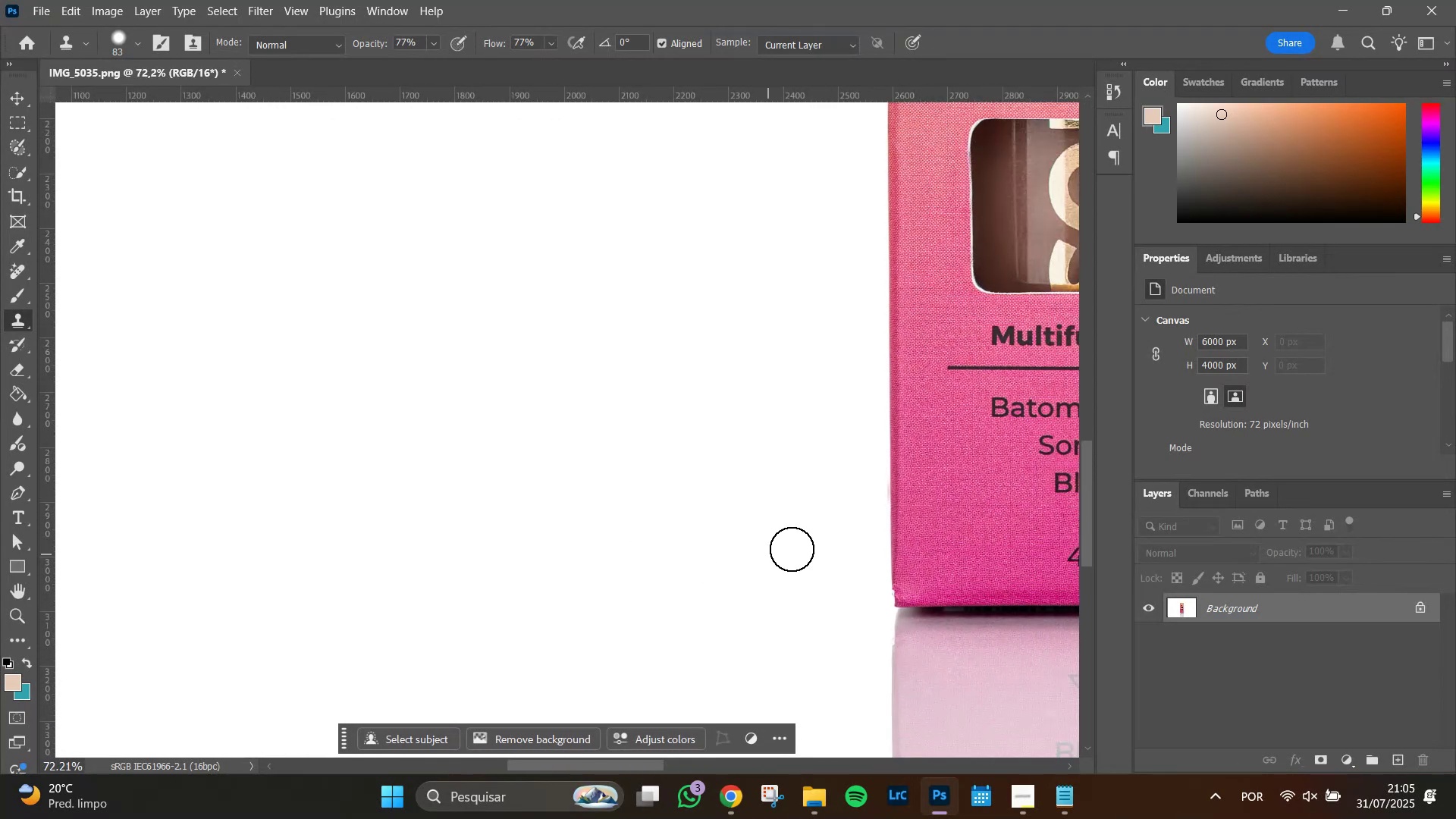 
hold_key(key=AltLeft, duration=0.5)
 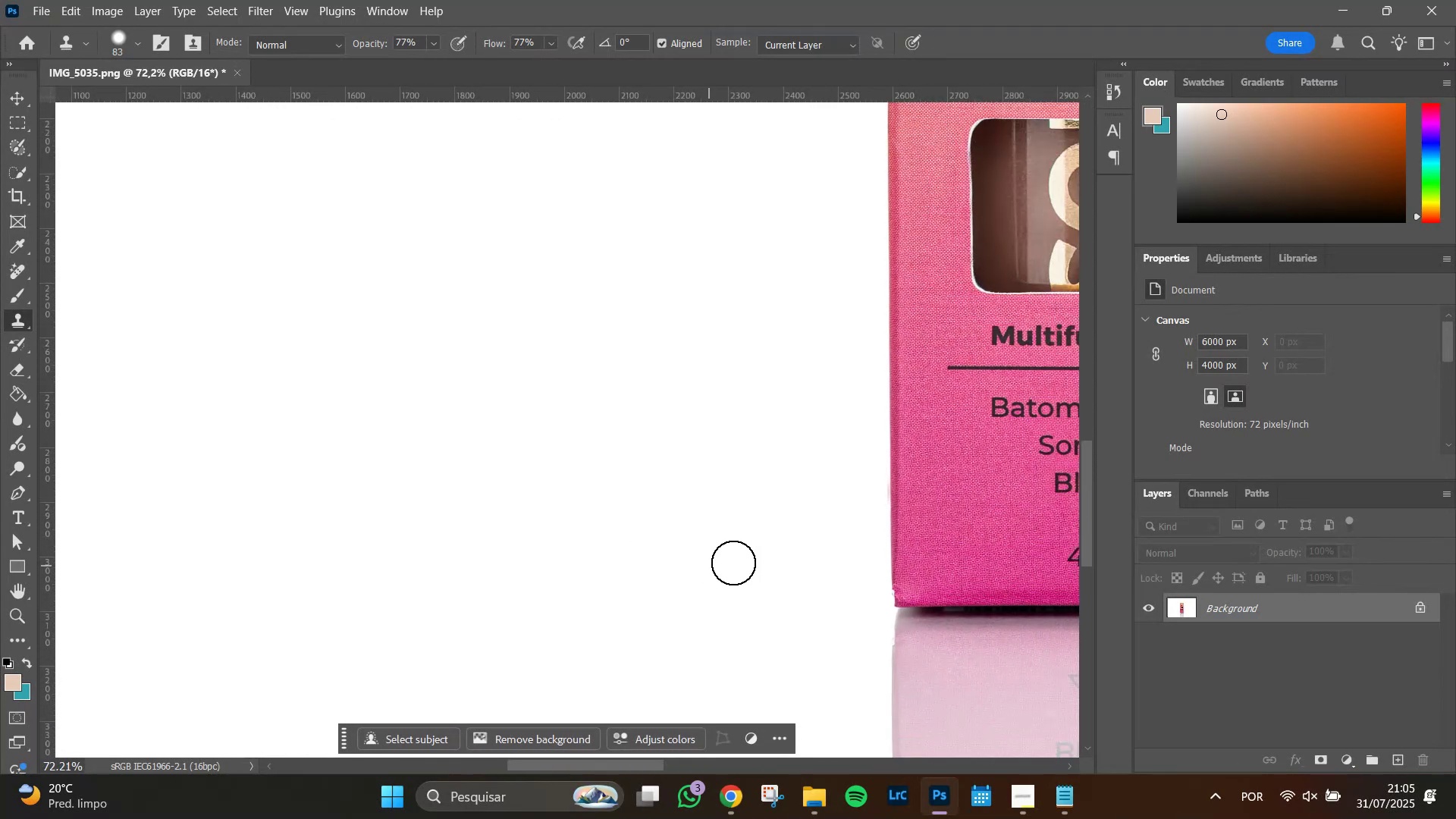 
hold_key(key=Space, duration=1.51)
 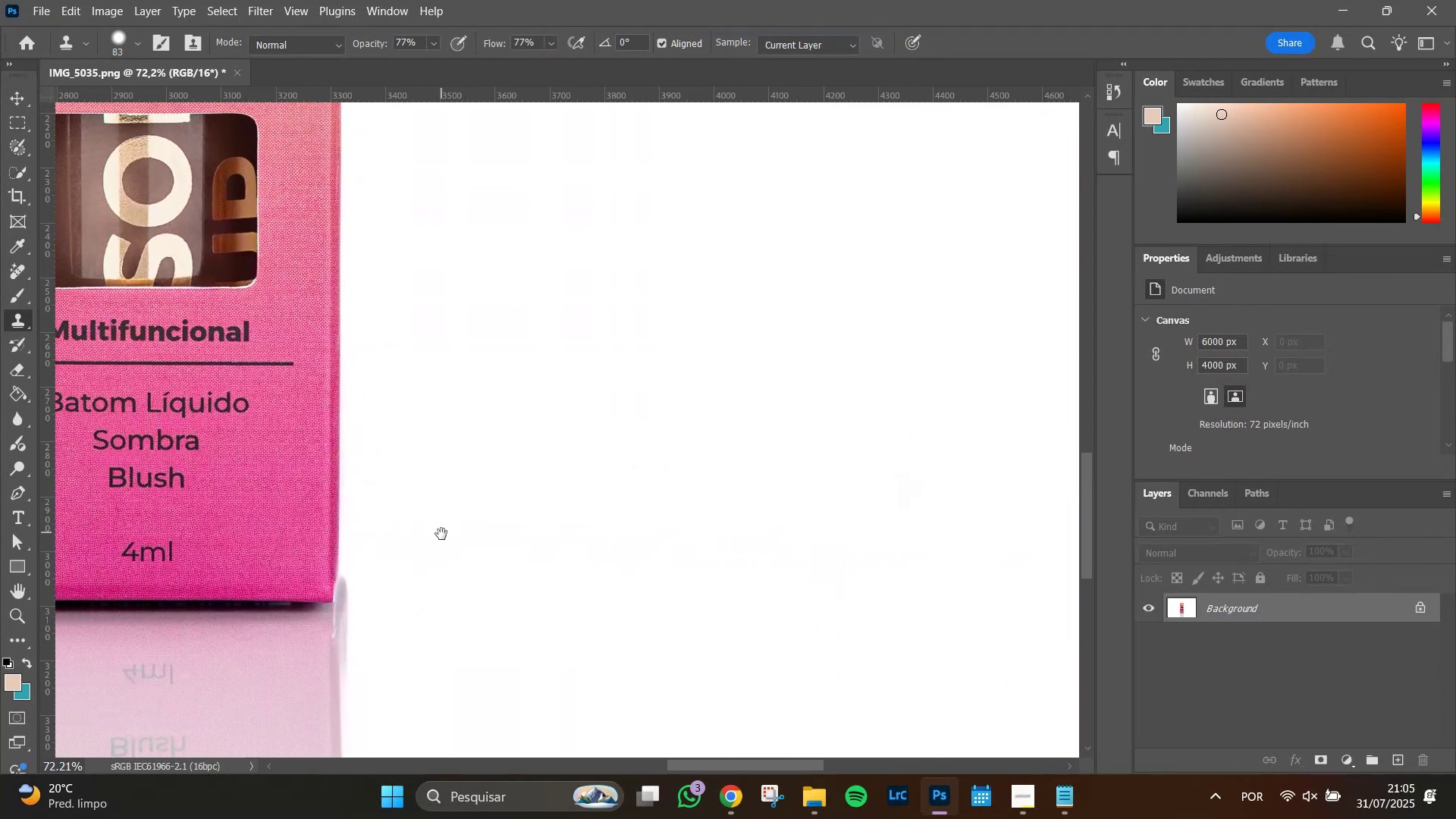 
left_click_drag(start_coordinate=[814, 537], to_coordinate=[451, 522])
 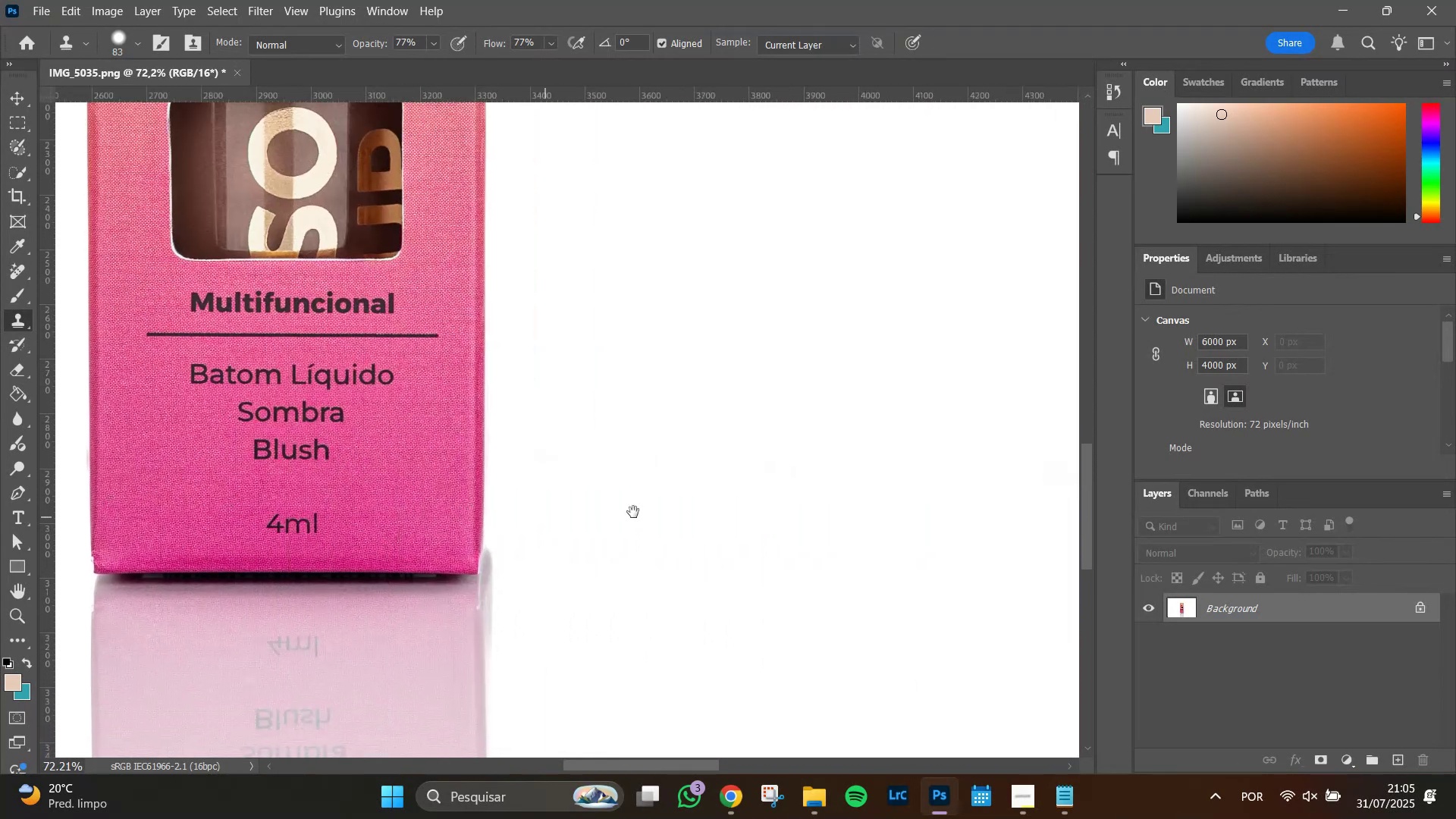 
left_click_drag(start_coordinate=[671, 509], to_coordinate=[808, 497])
 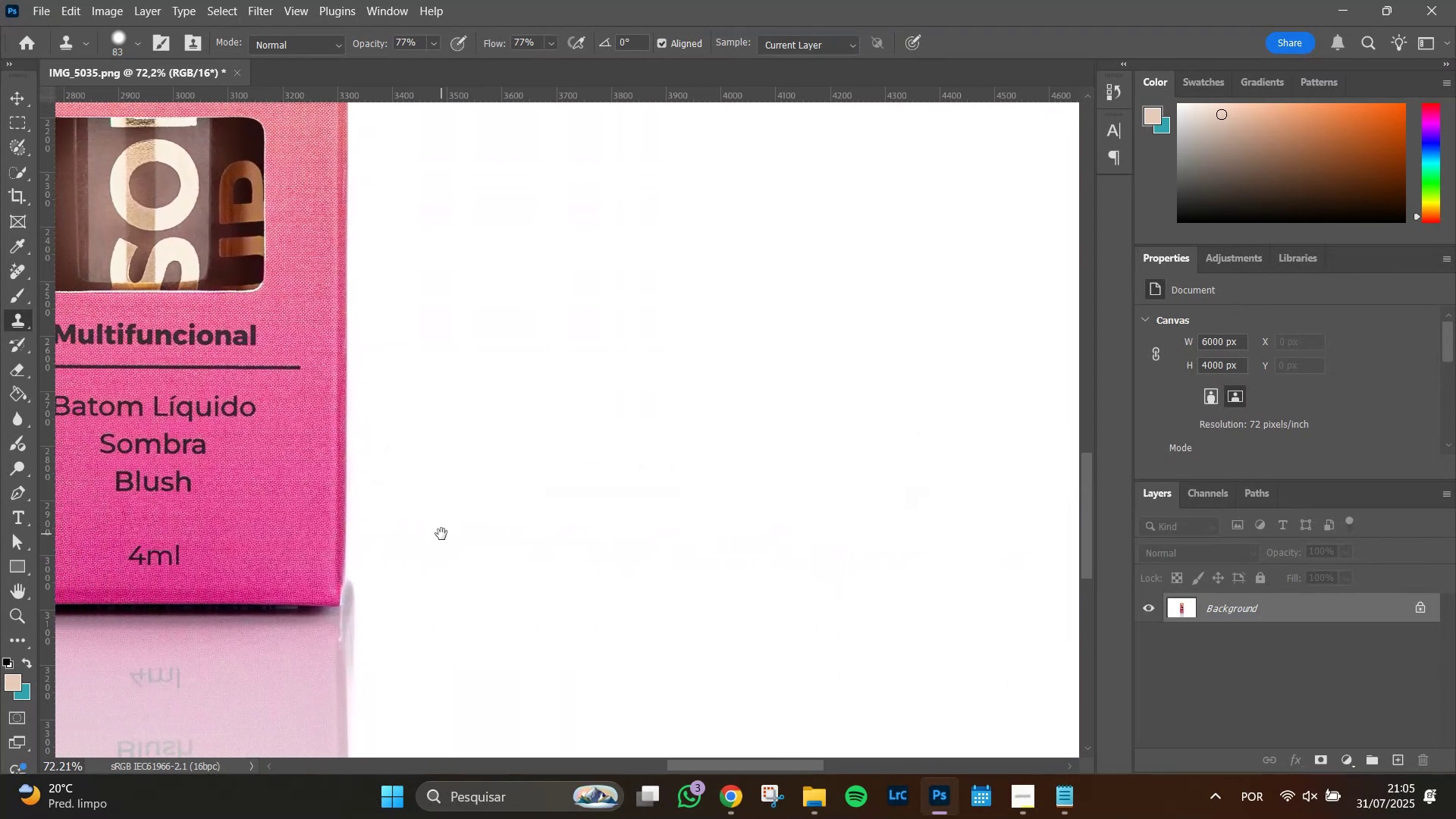 
hold_key(key=Space, duration=0.99)
 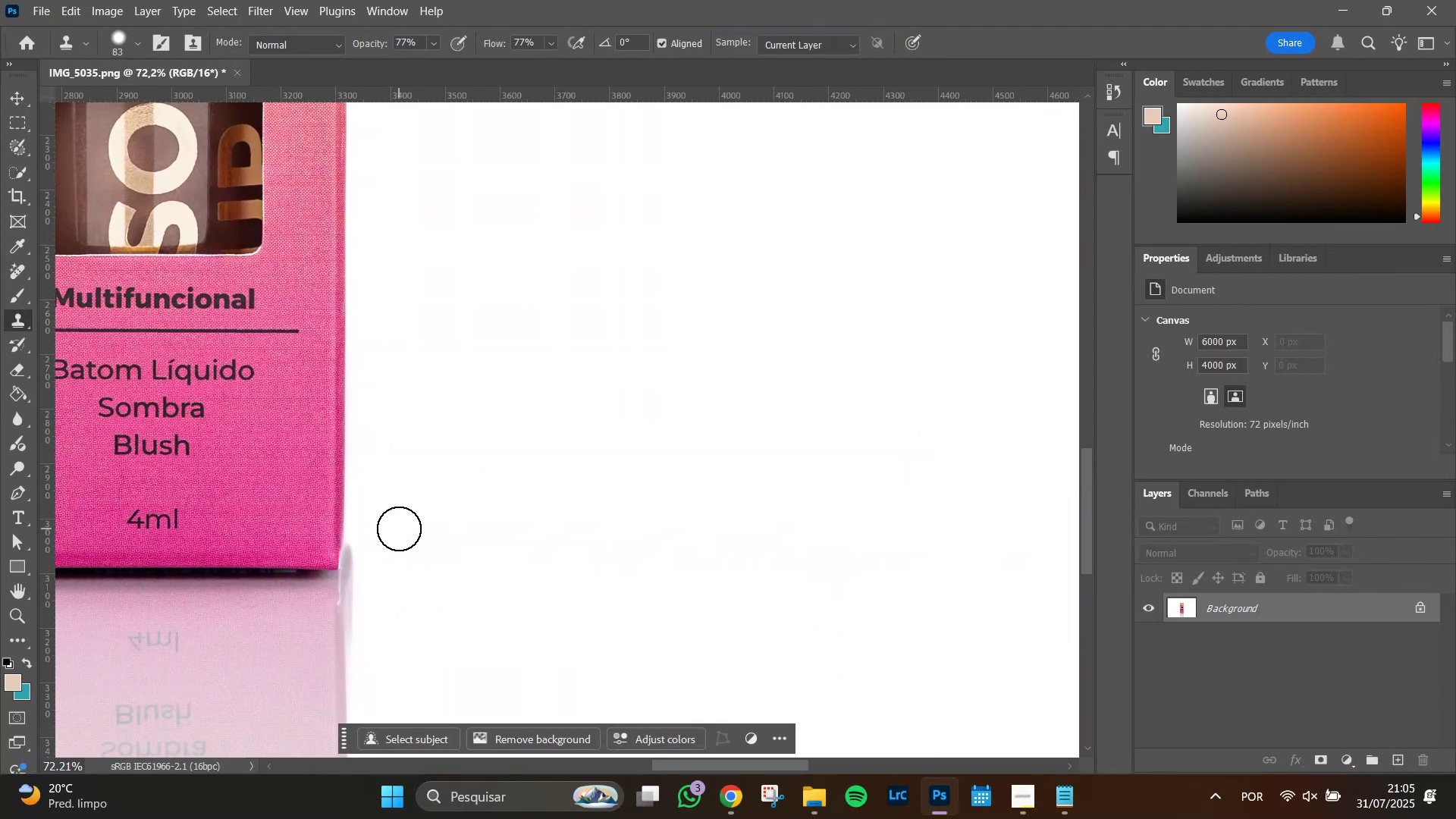 
left_click_drag(start_coordinate=[441, 534], to_coordinate=[431, 492])
 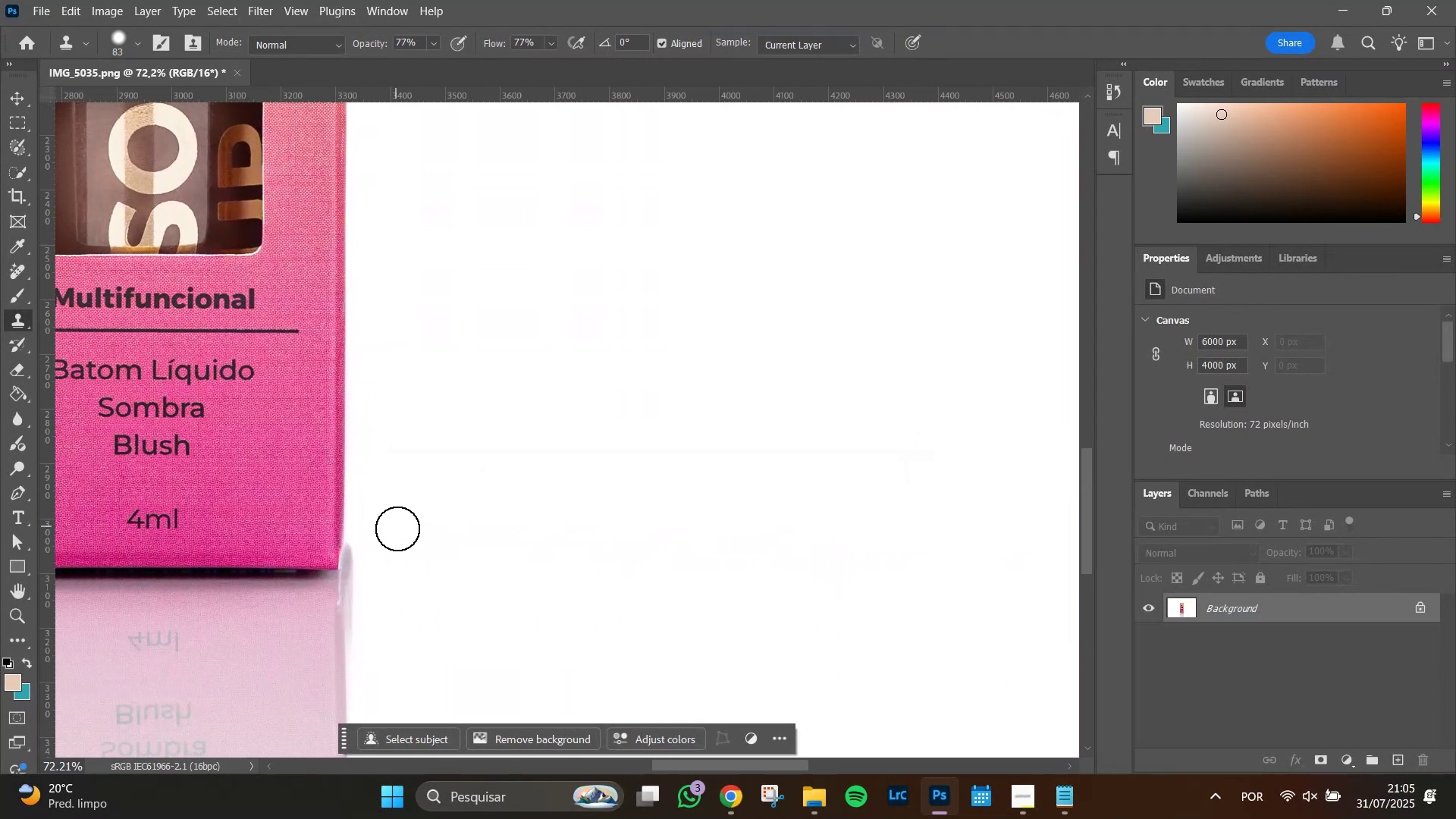 
hold_key(key=AltLeft, duration=1.51)
left_click([406, 529])
 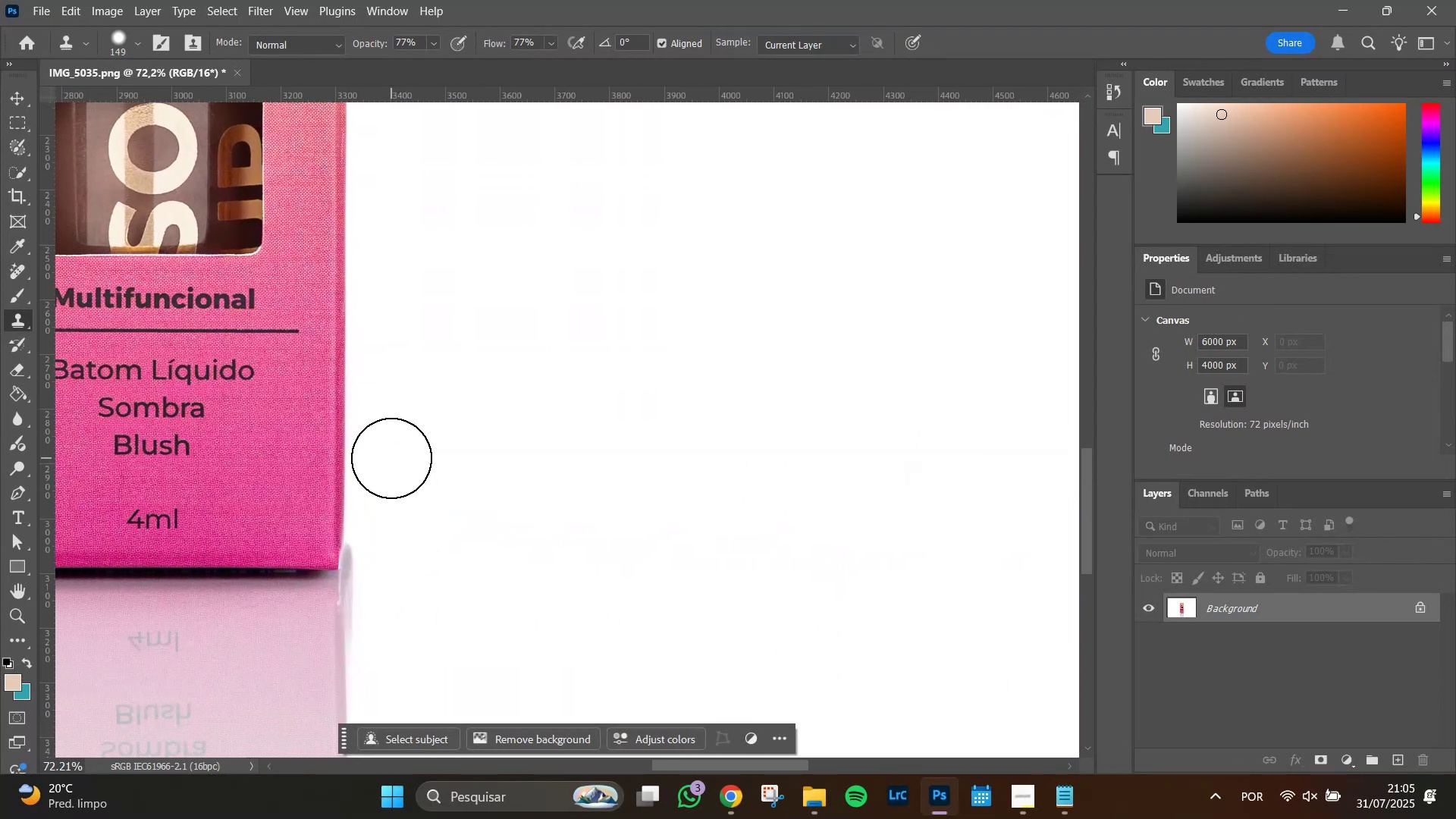 
left_click_drag(start_coordinate=[391, 457], to_coordinate=[552, 455])
 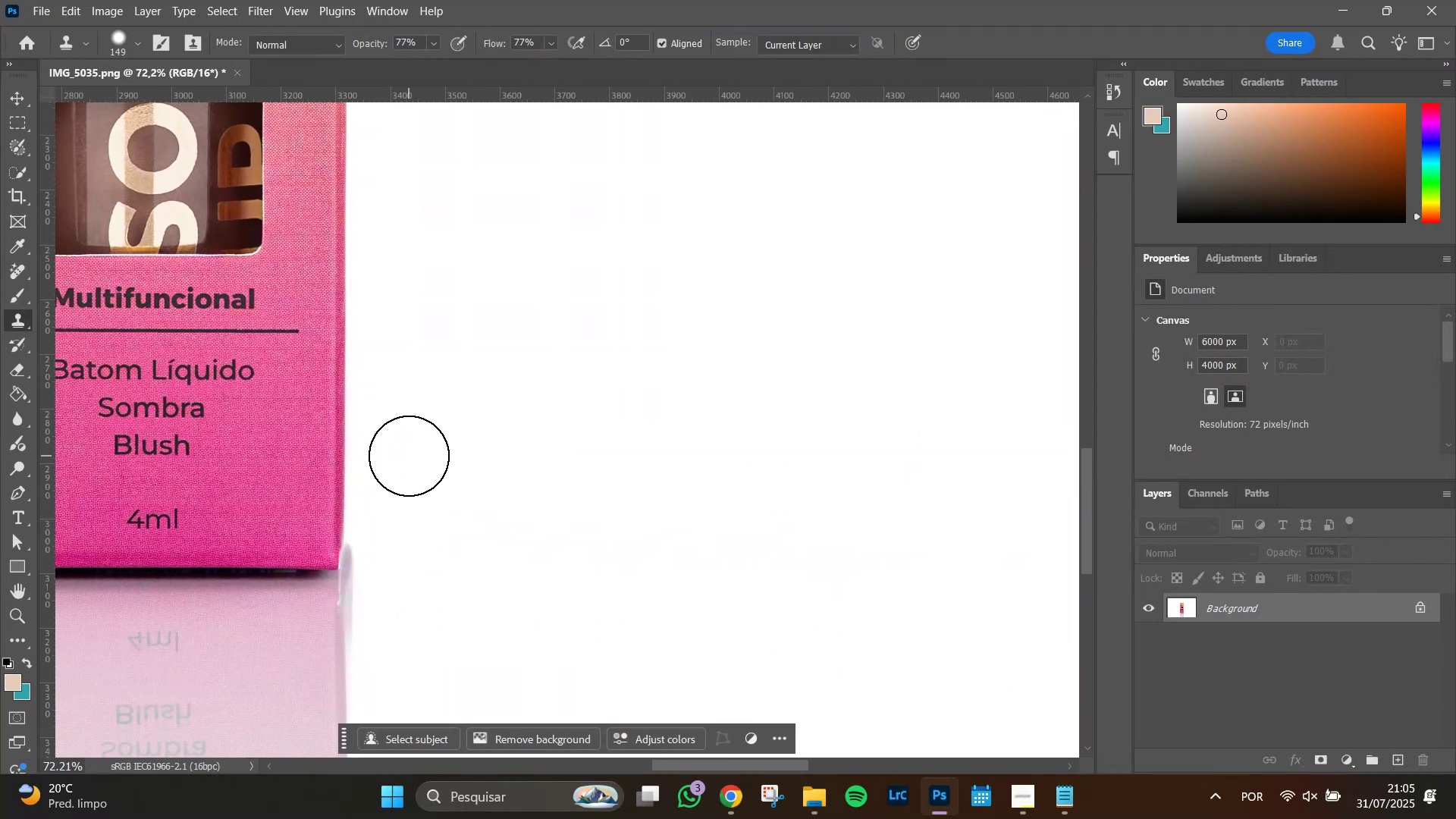 
left_click([405, 456])
 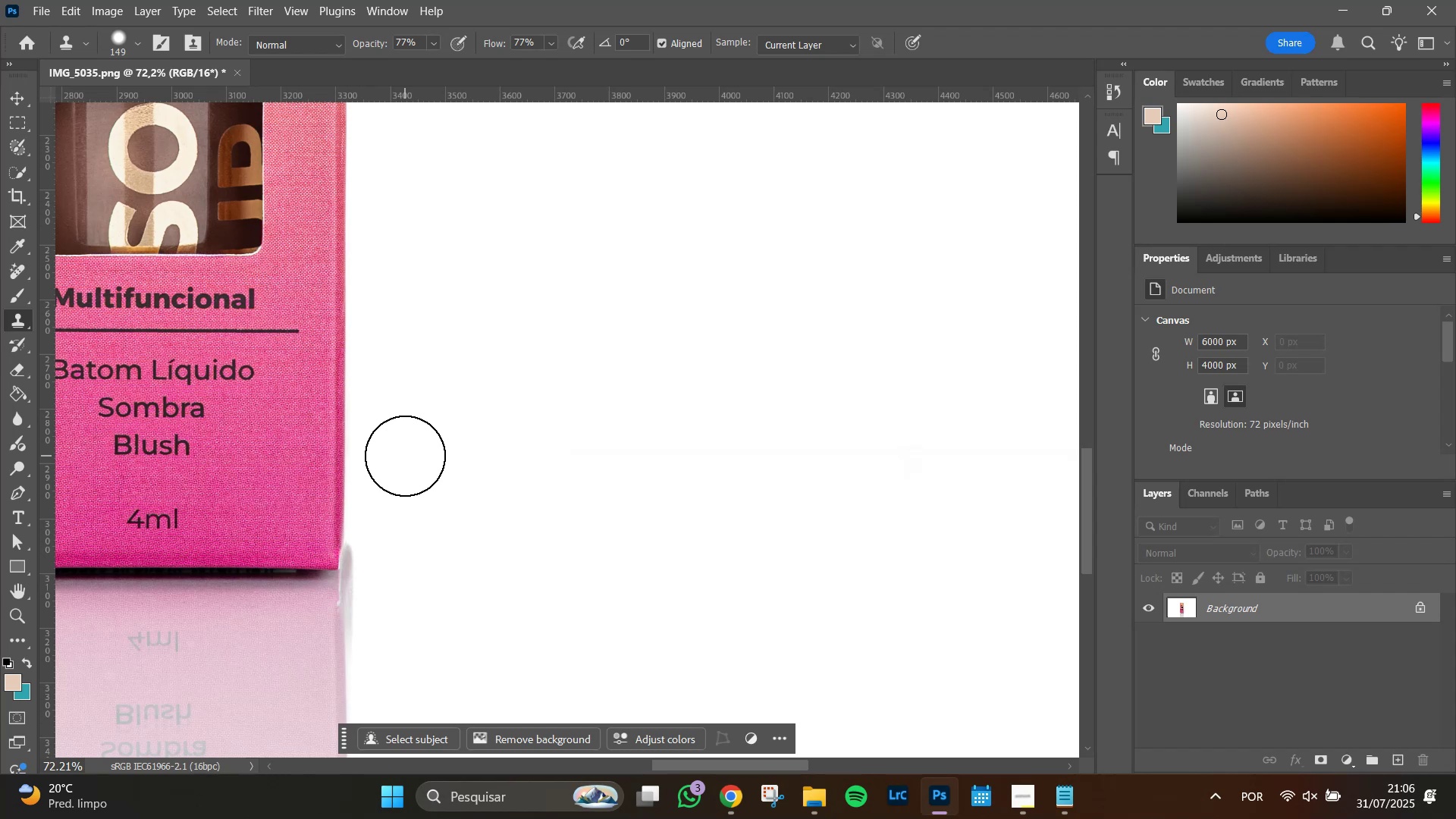 
wait(20.52)
 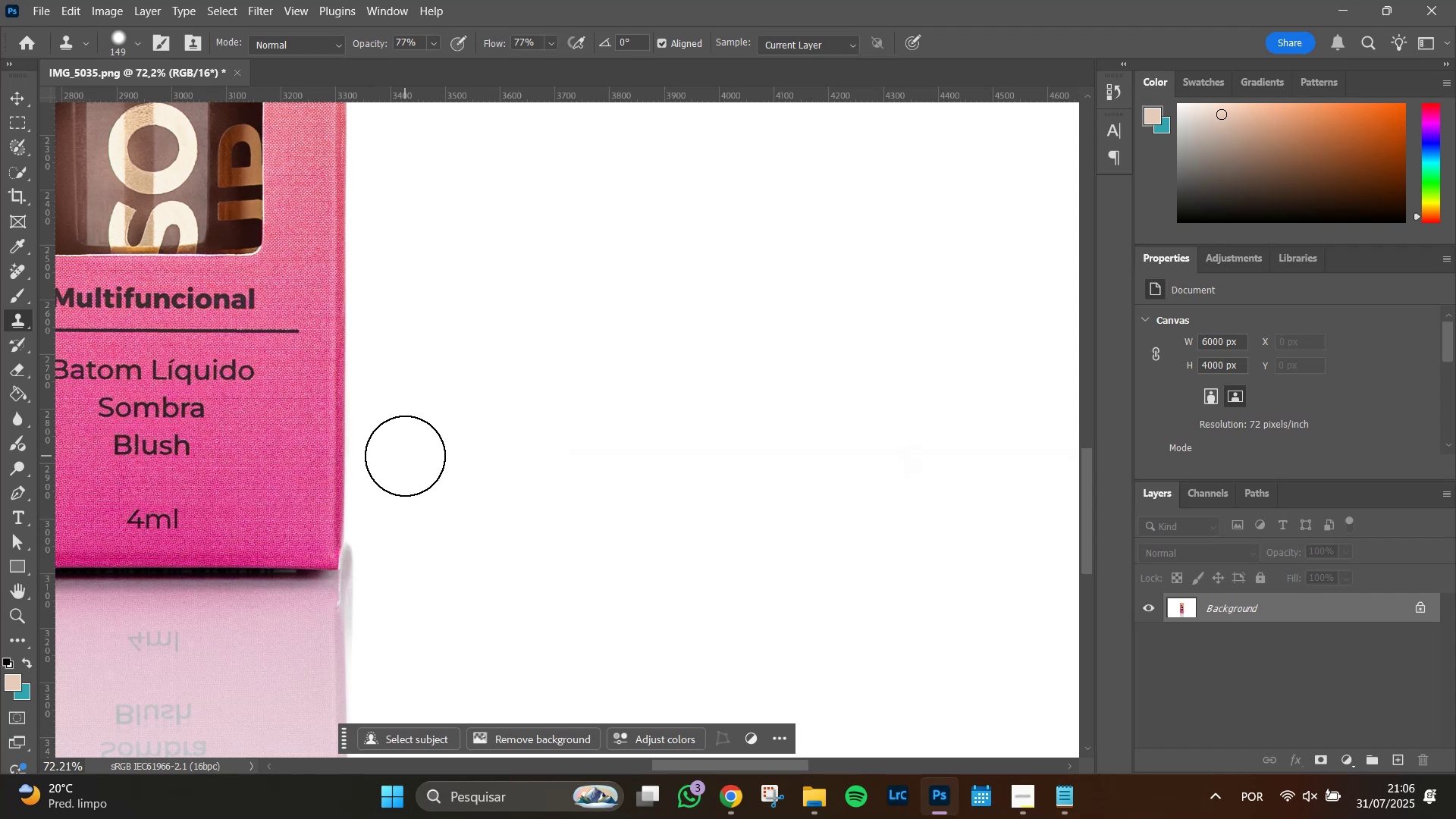 
left_click_drag(start_coordinate=[467, 454], to_coordinate=[1041, 462])
 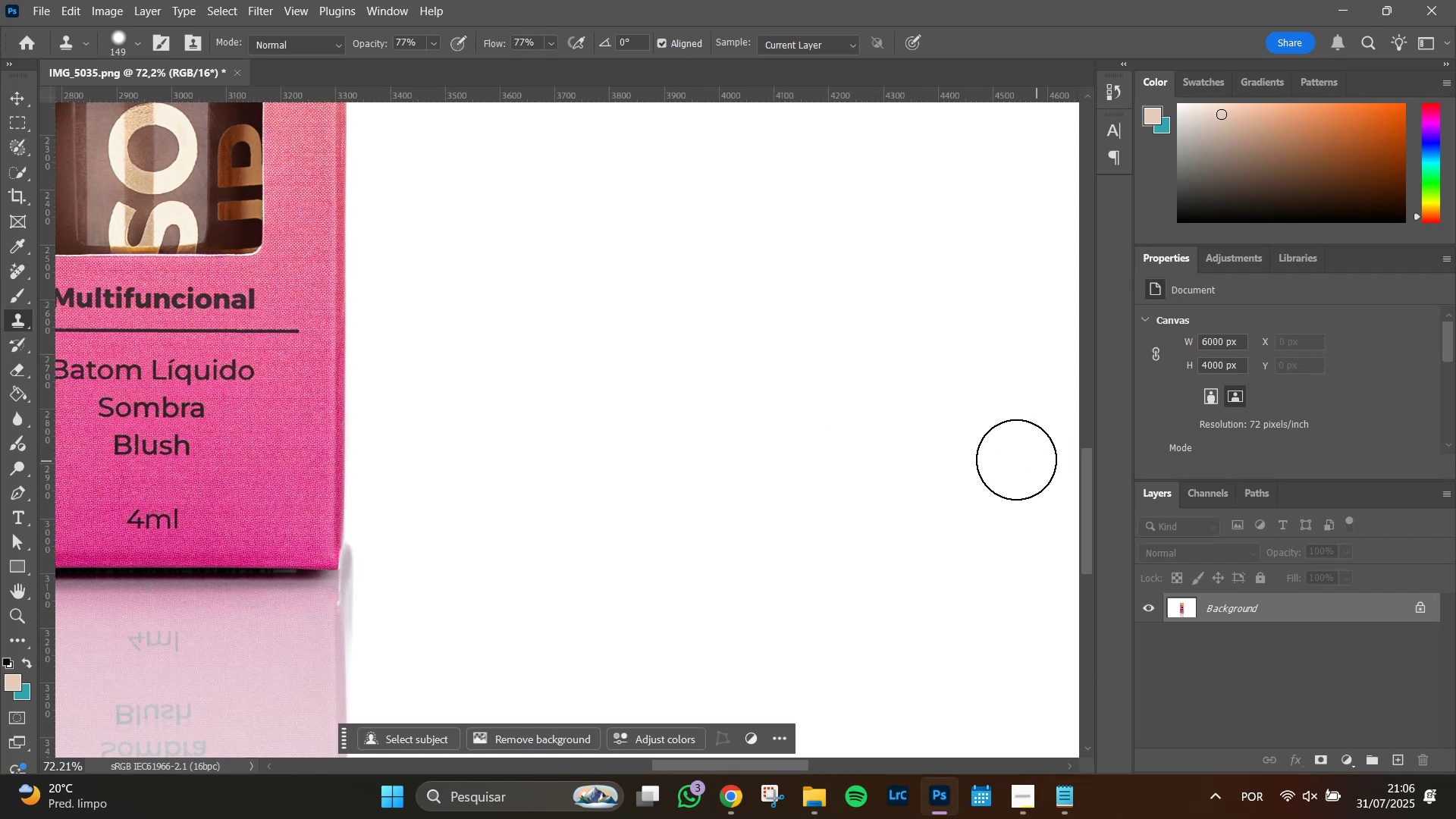 
hold_key(key=Space, duration=1.28)
 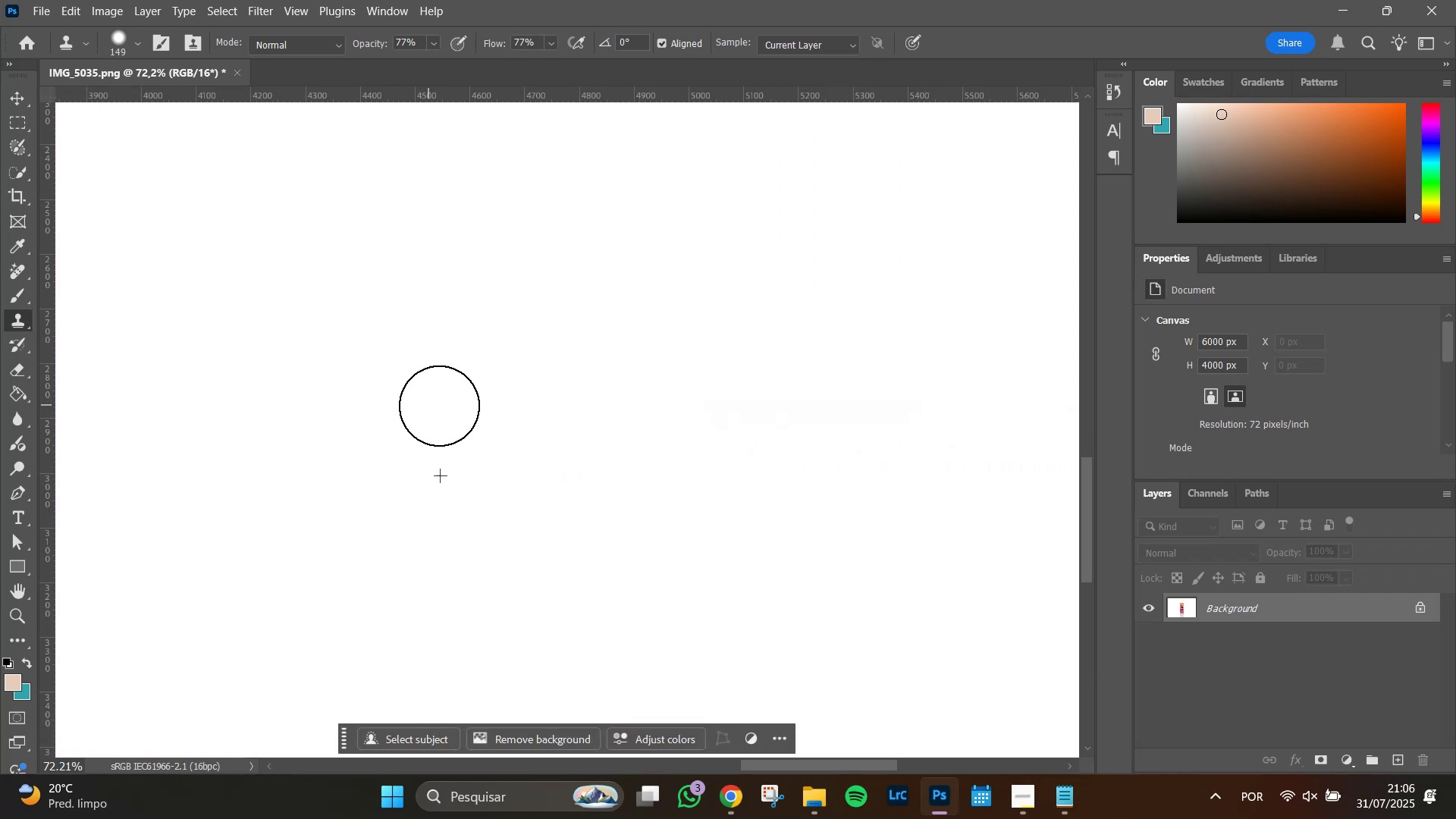 
left_click_drag(start_coordinate=[934, 483], to_coordinate=[356, 438])
 